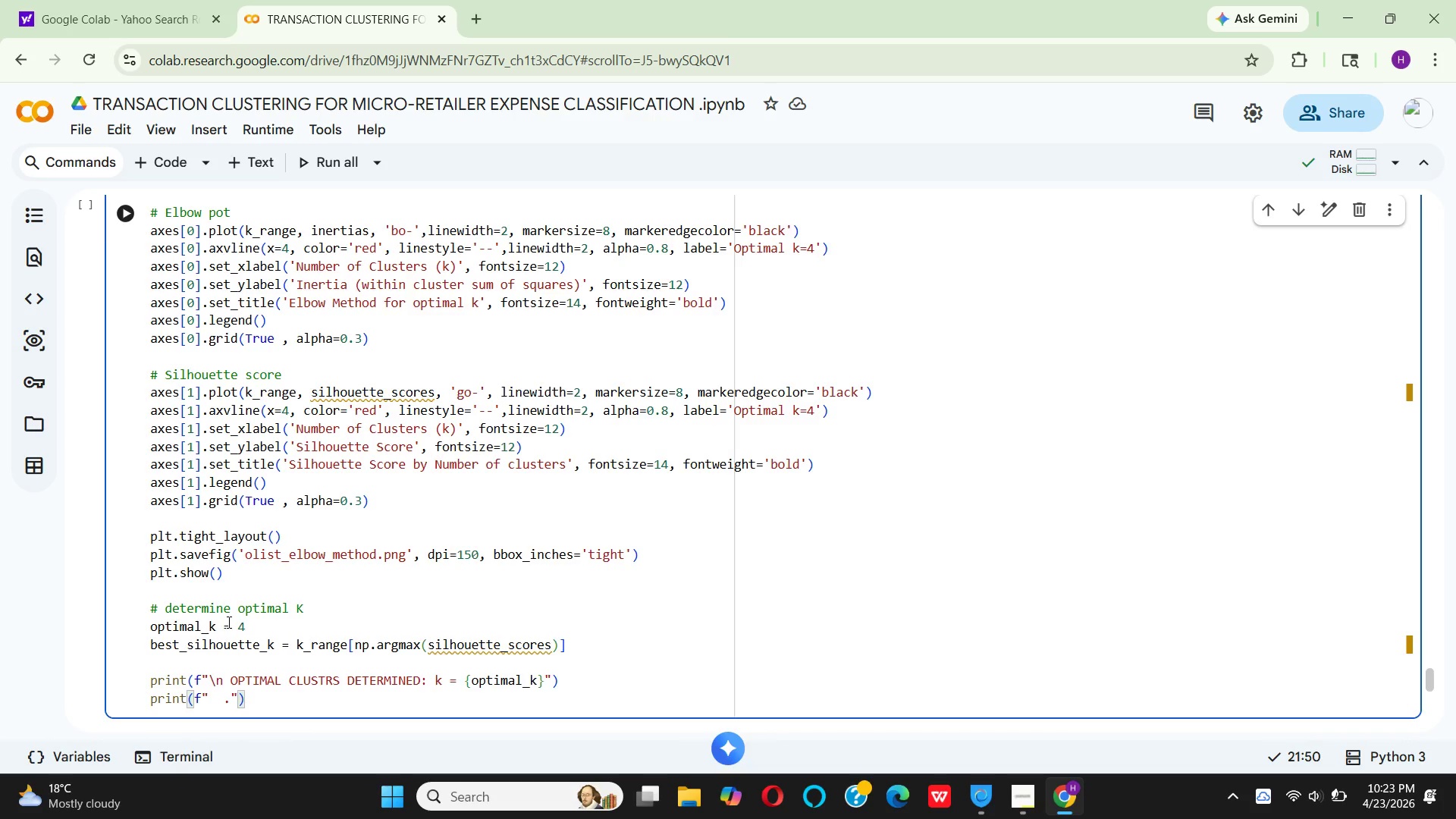 
type(Elbow visible at k=4)
 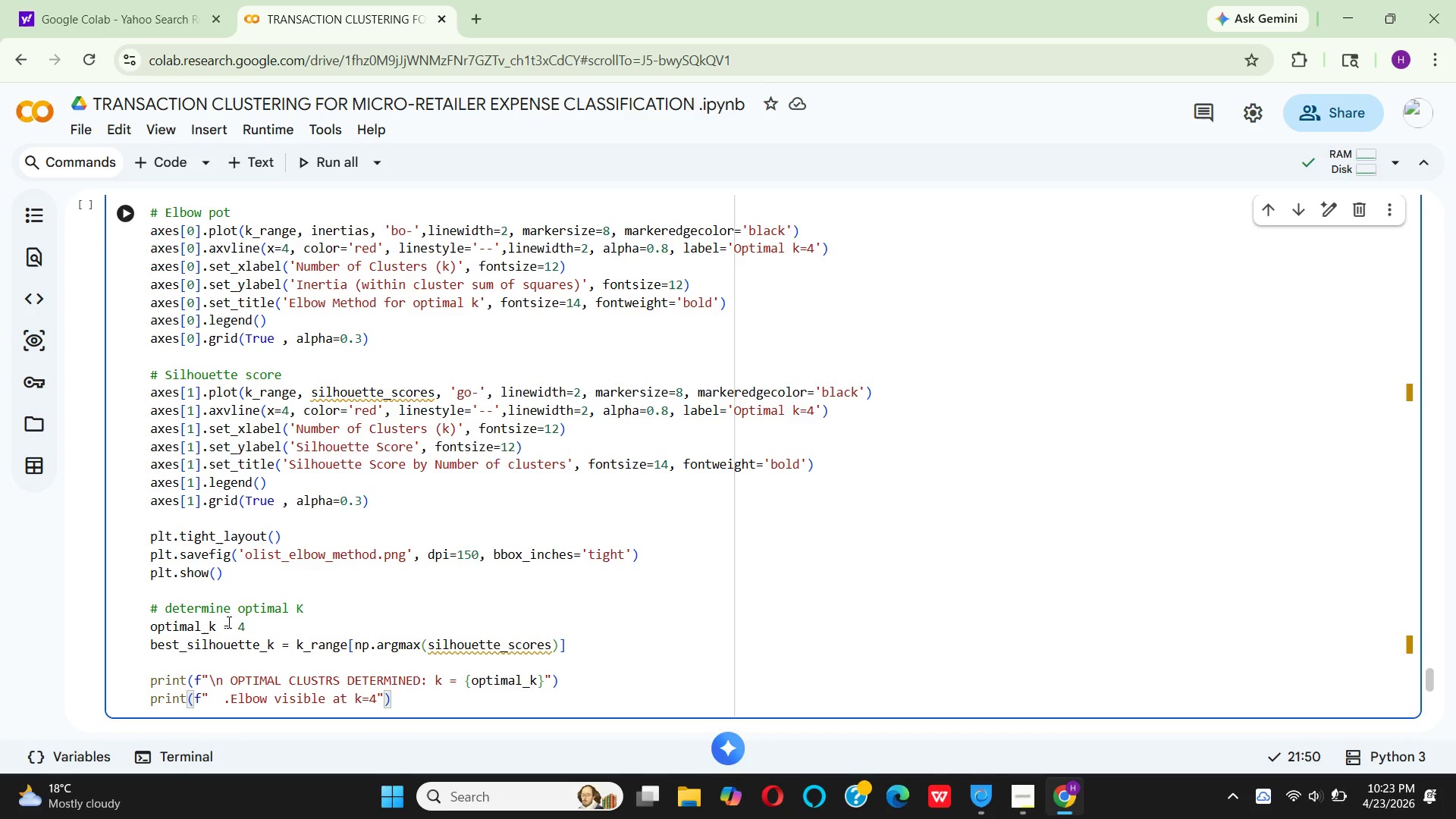 
key(ArrowRight)
 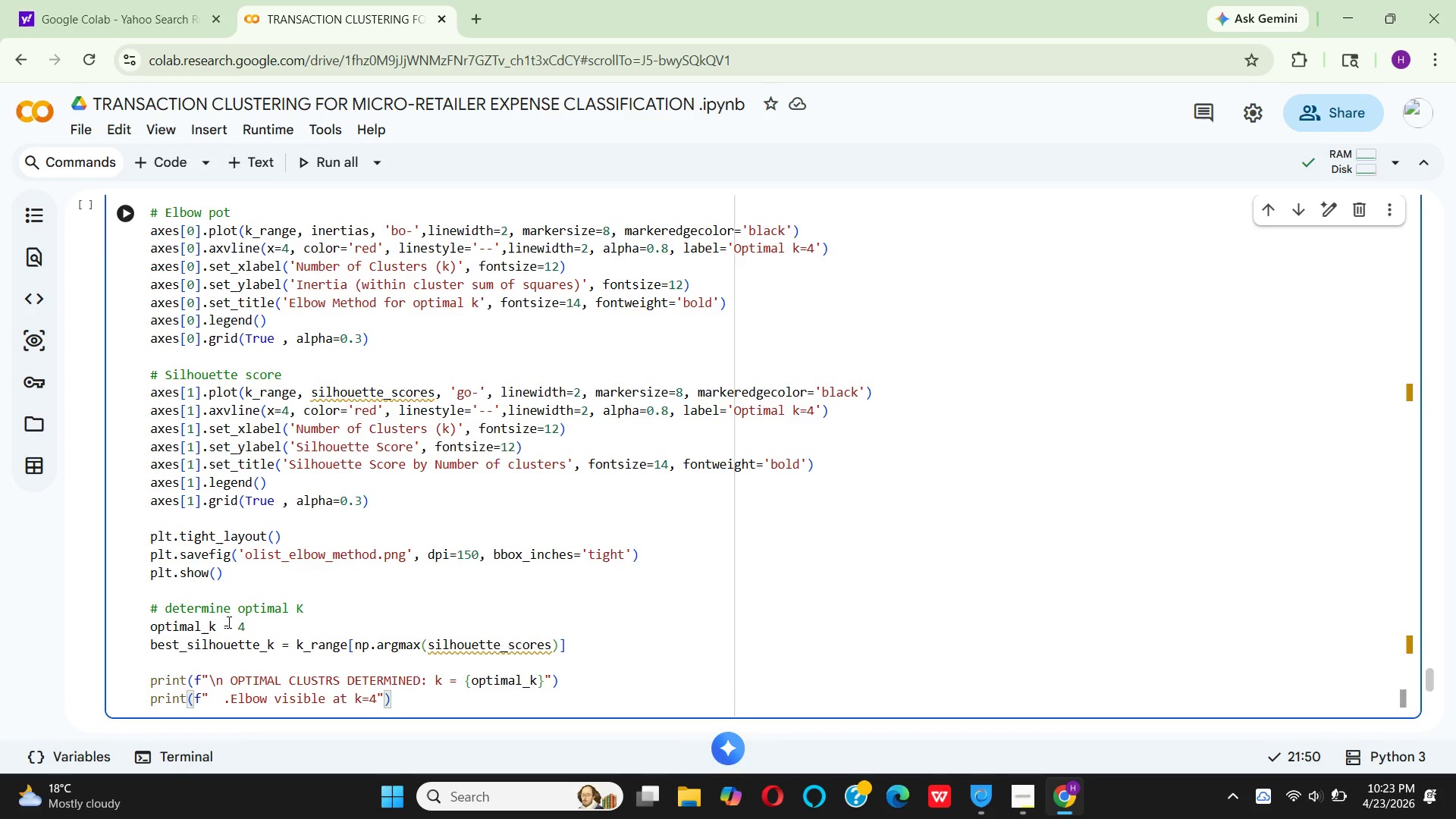 
key(ArrowRight)
 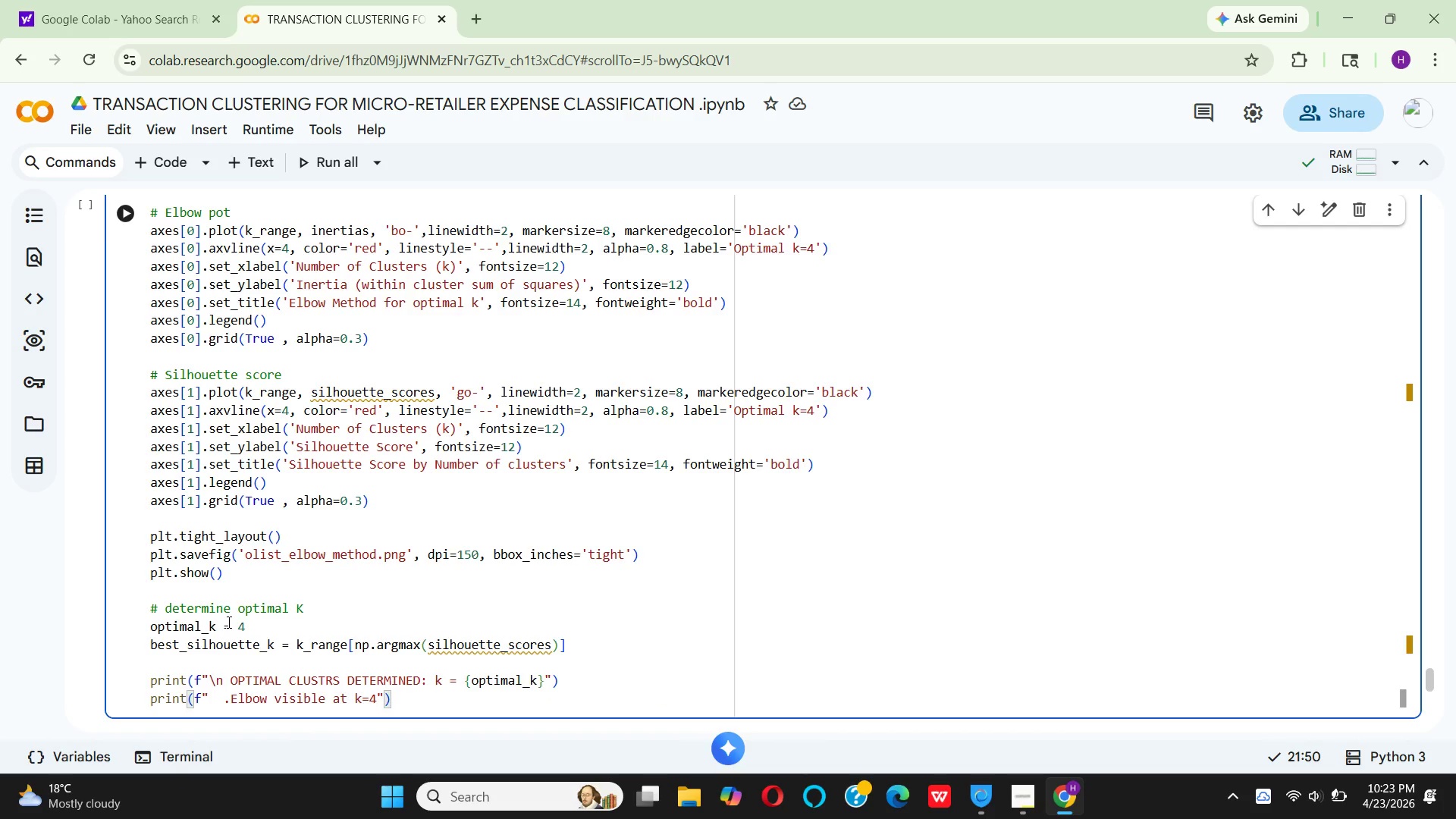 
key(Enter)
 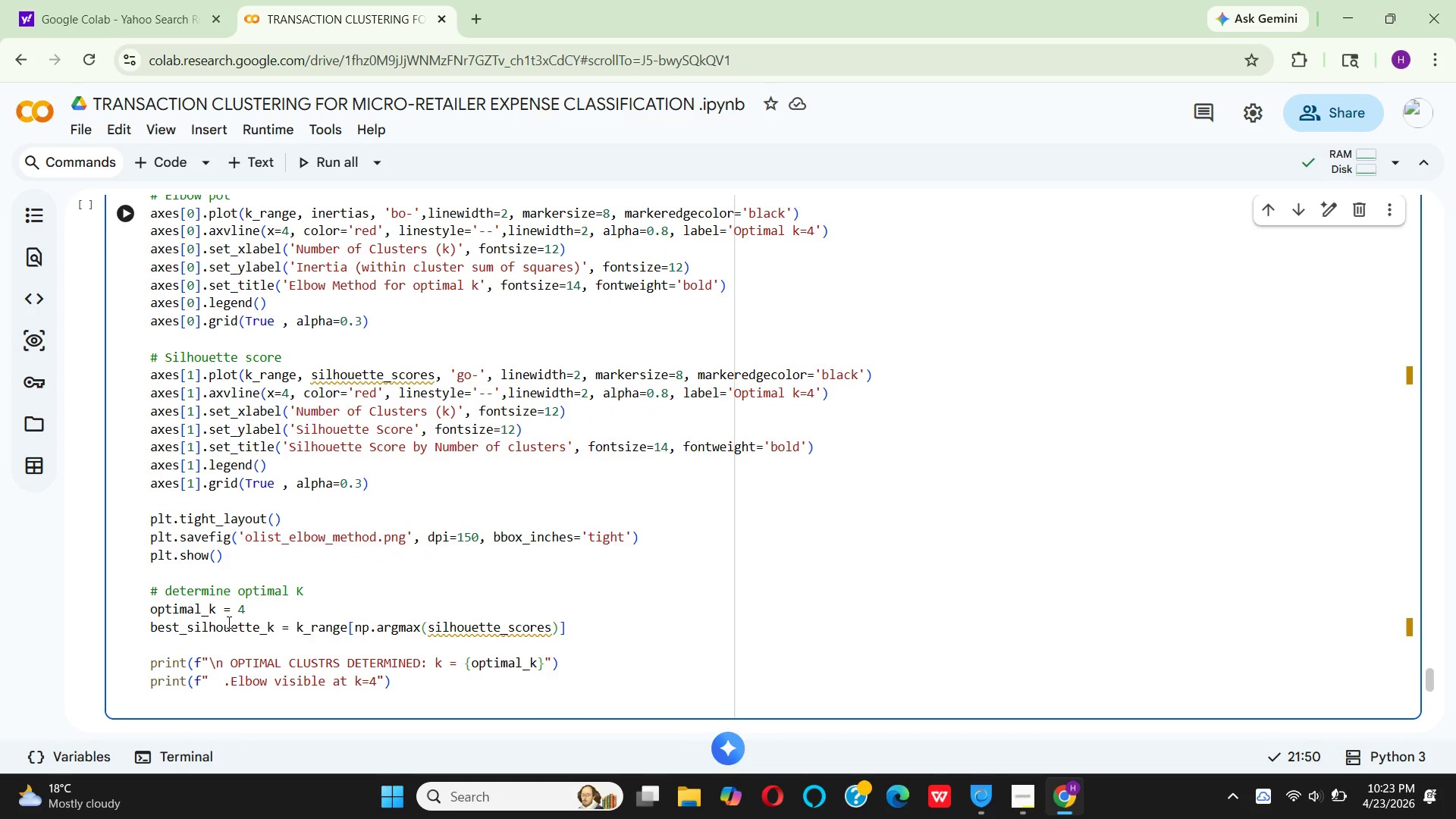 
key(P)
 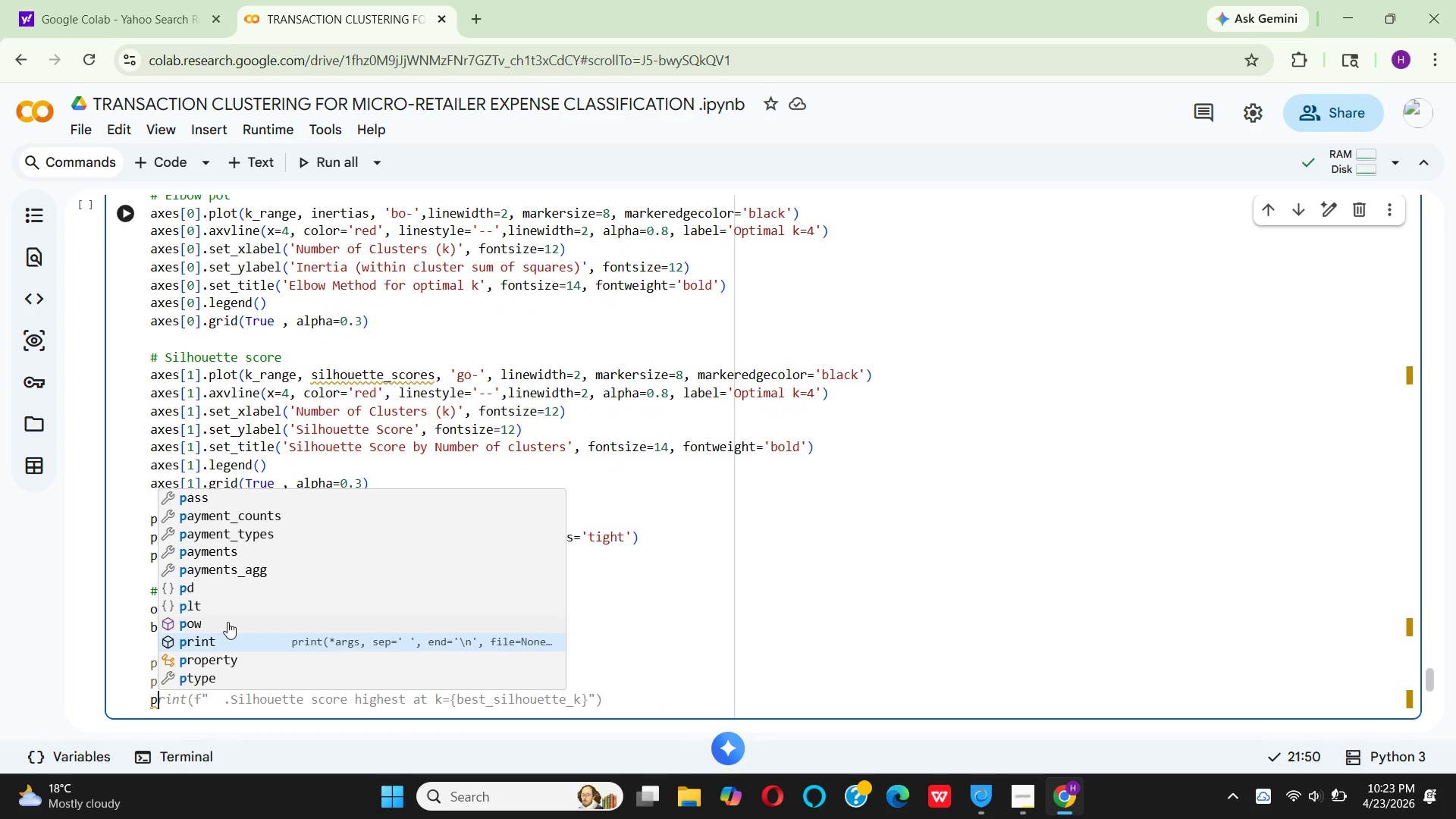 
wait(5.31)
 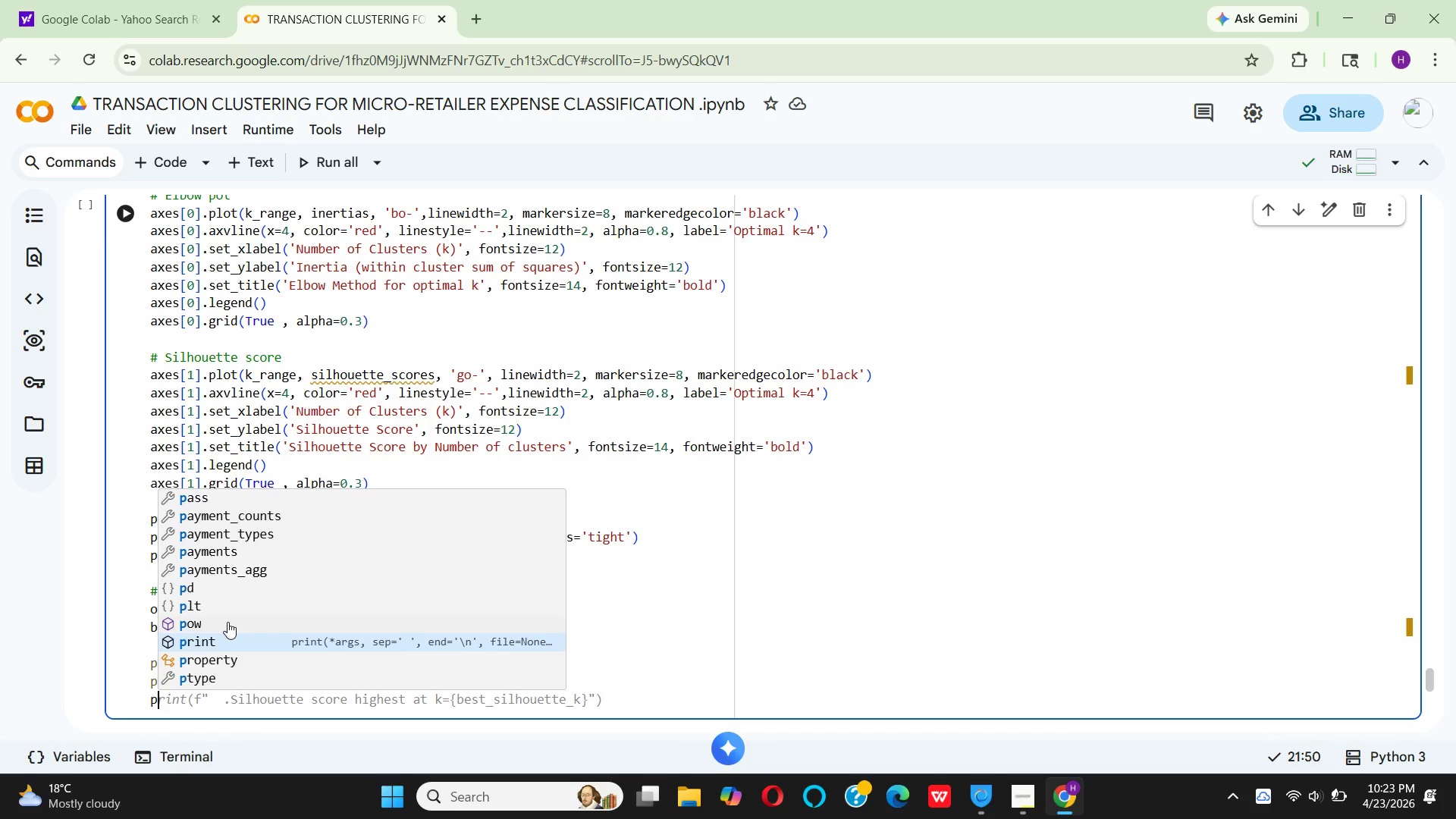 
key(Enter)
 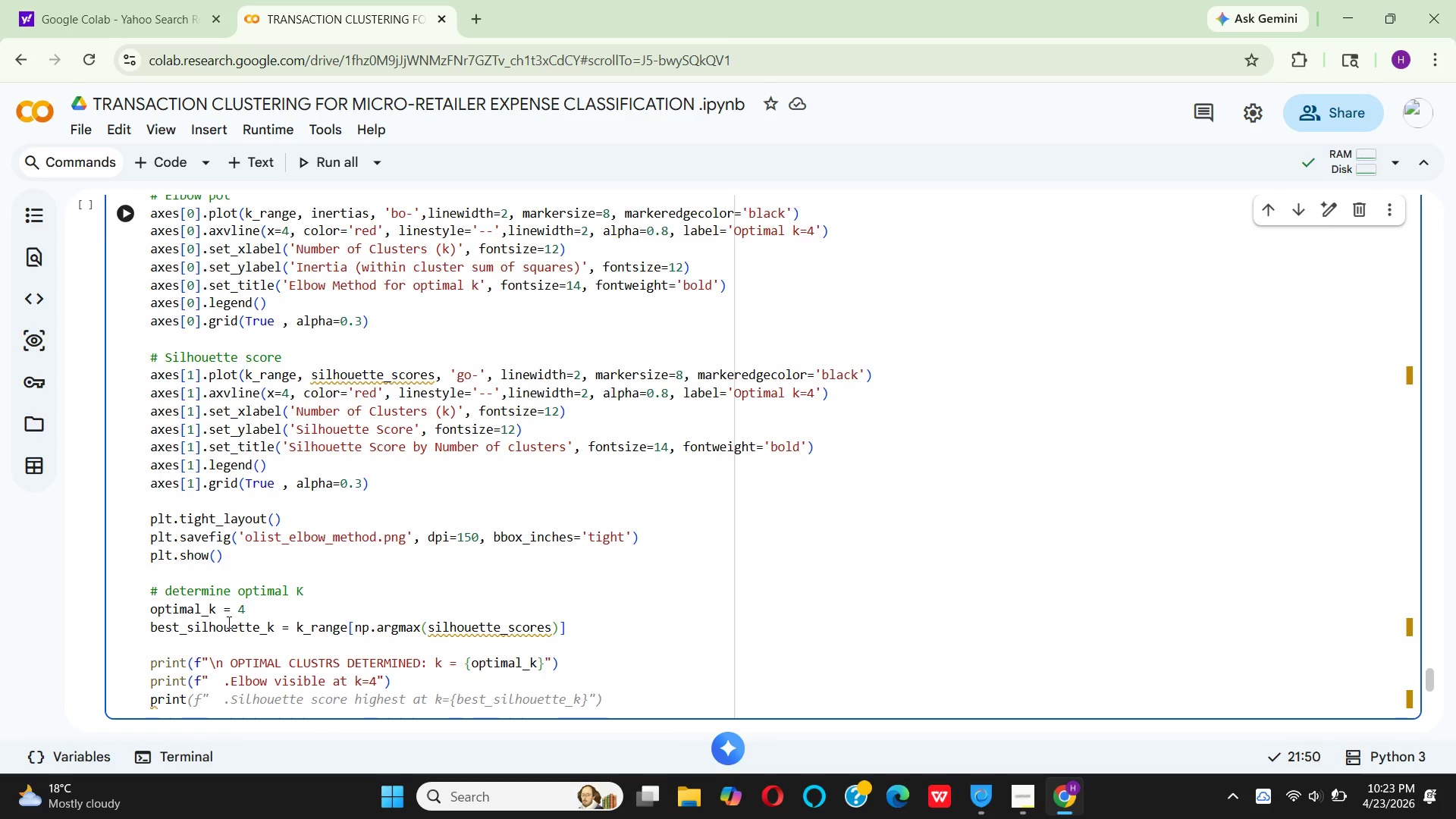 
type((f"   )
key(Backspace)
type(.)
 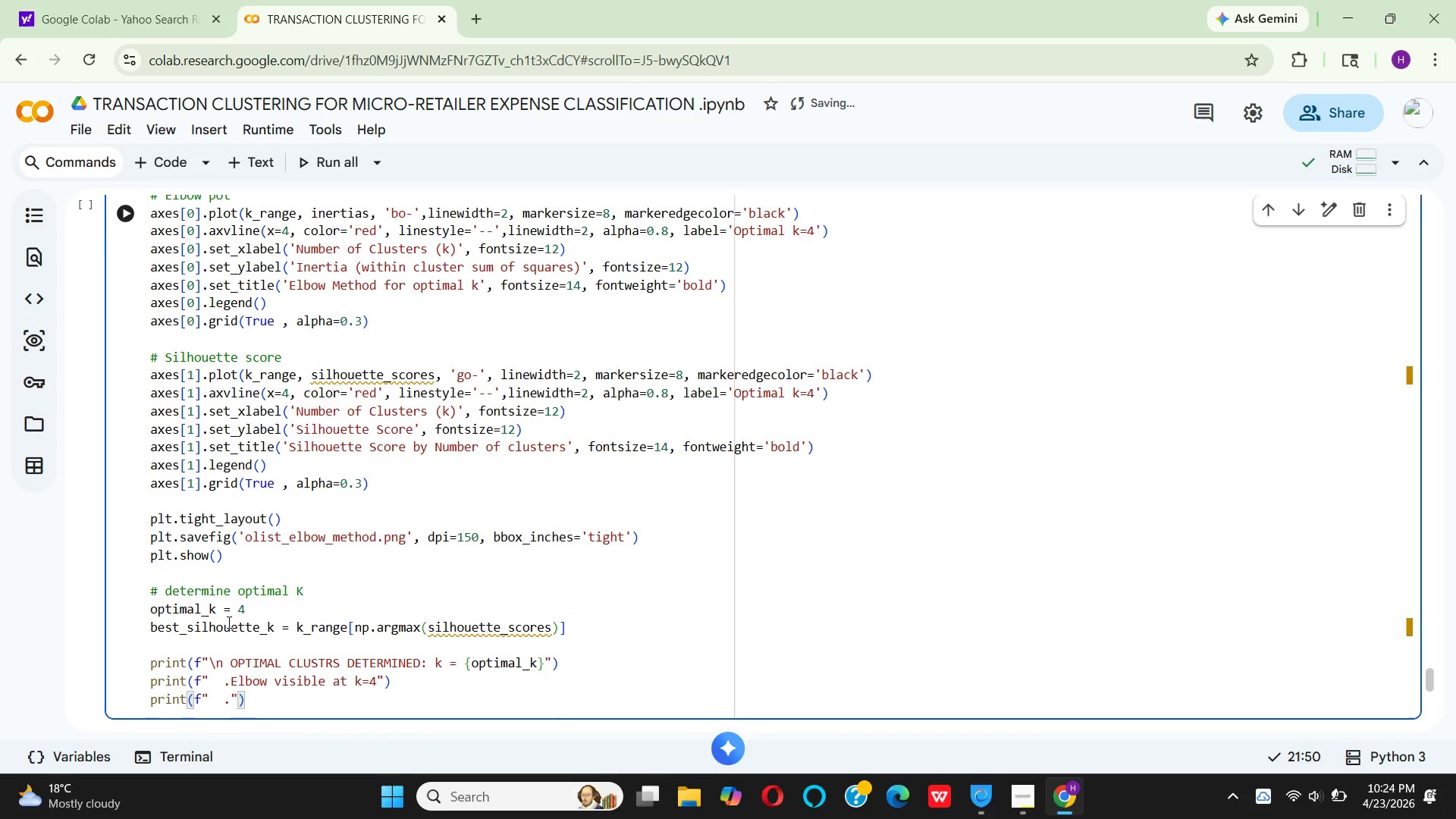 
wait(5.38)
 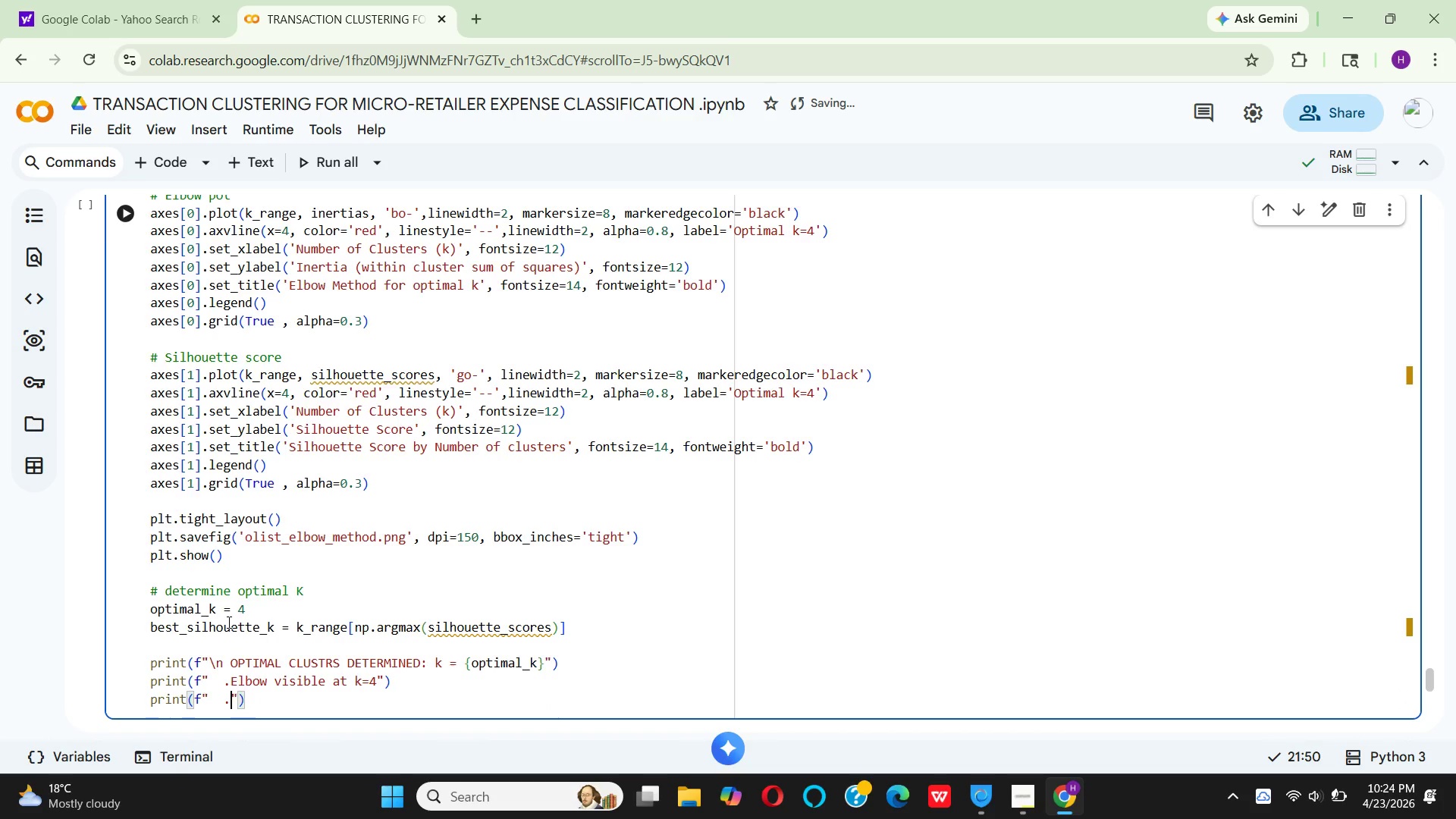 
hold_key(key=Space, duration=0.38)
 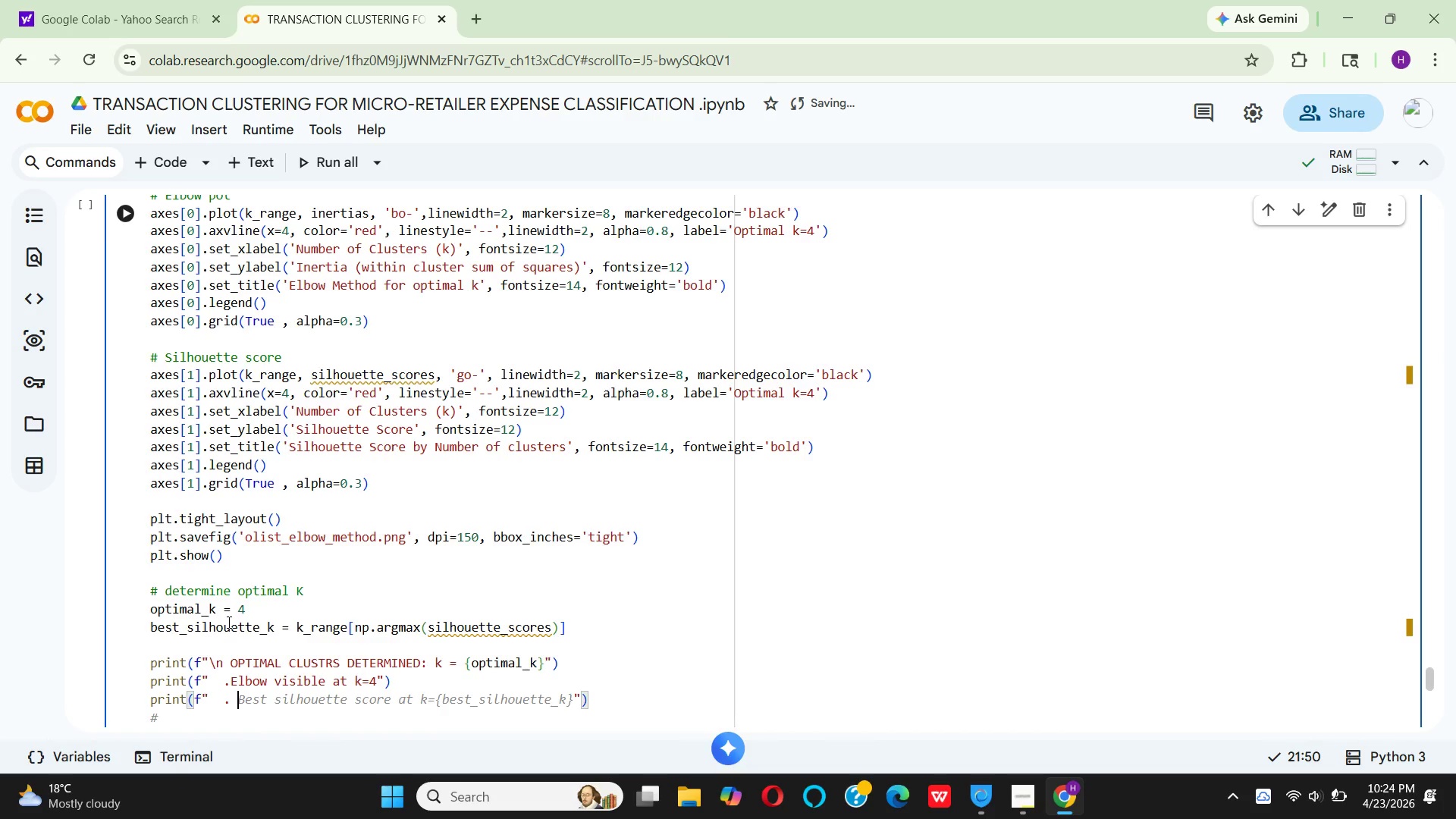 
key(Backspace)
 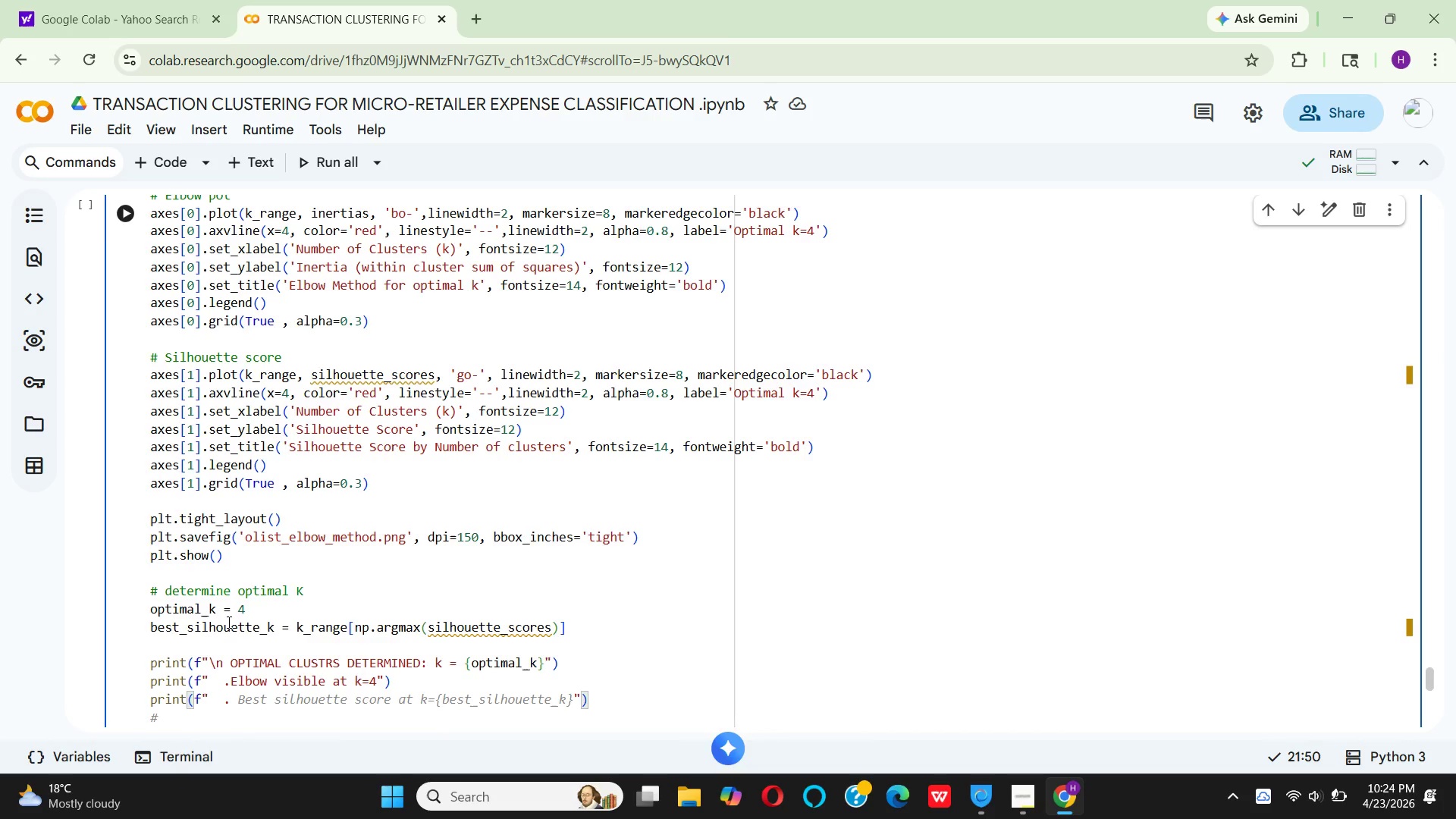 
key(ArrowRight)
 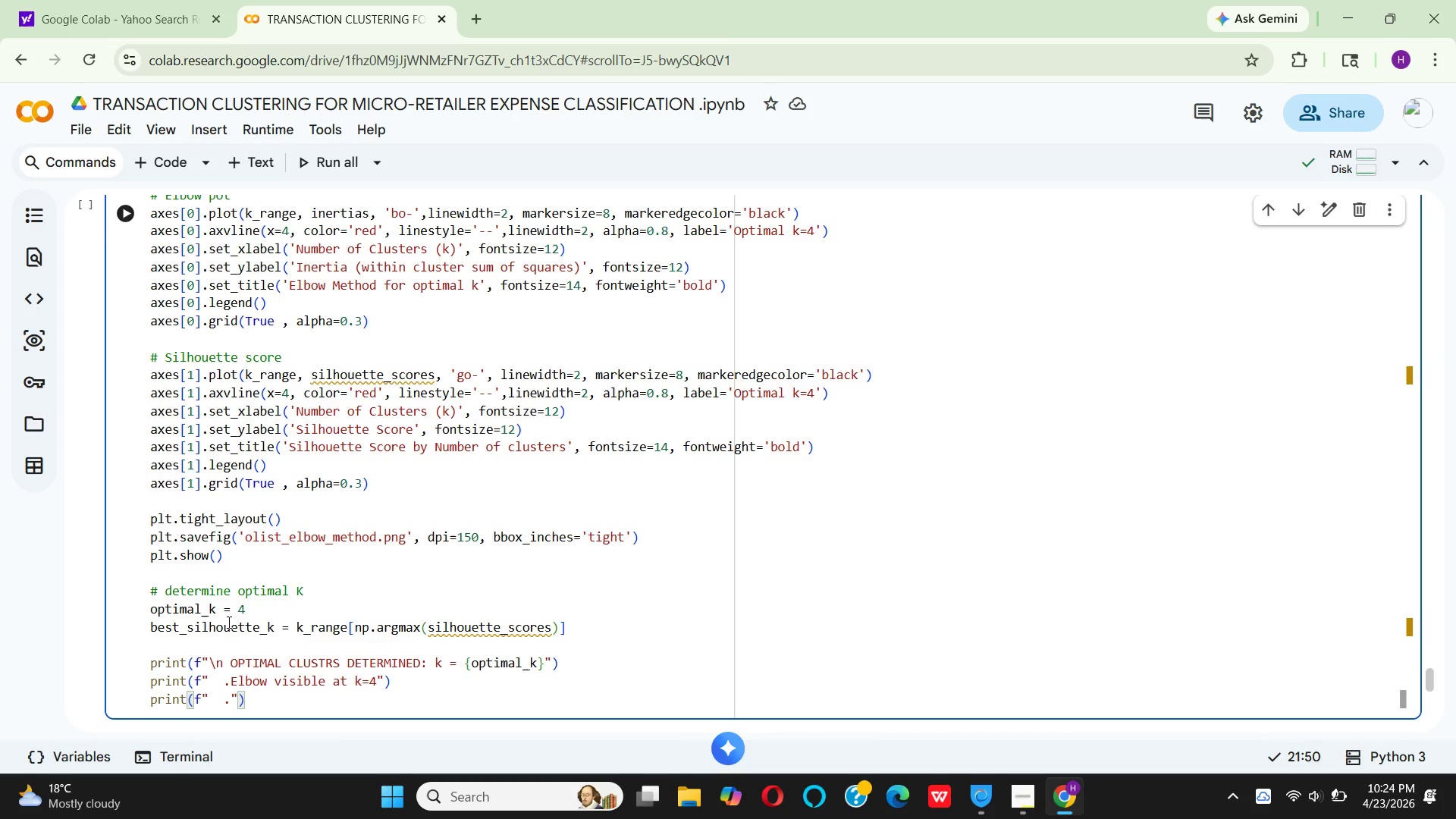 
key(Backspace)
 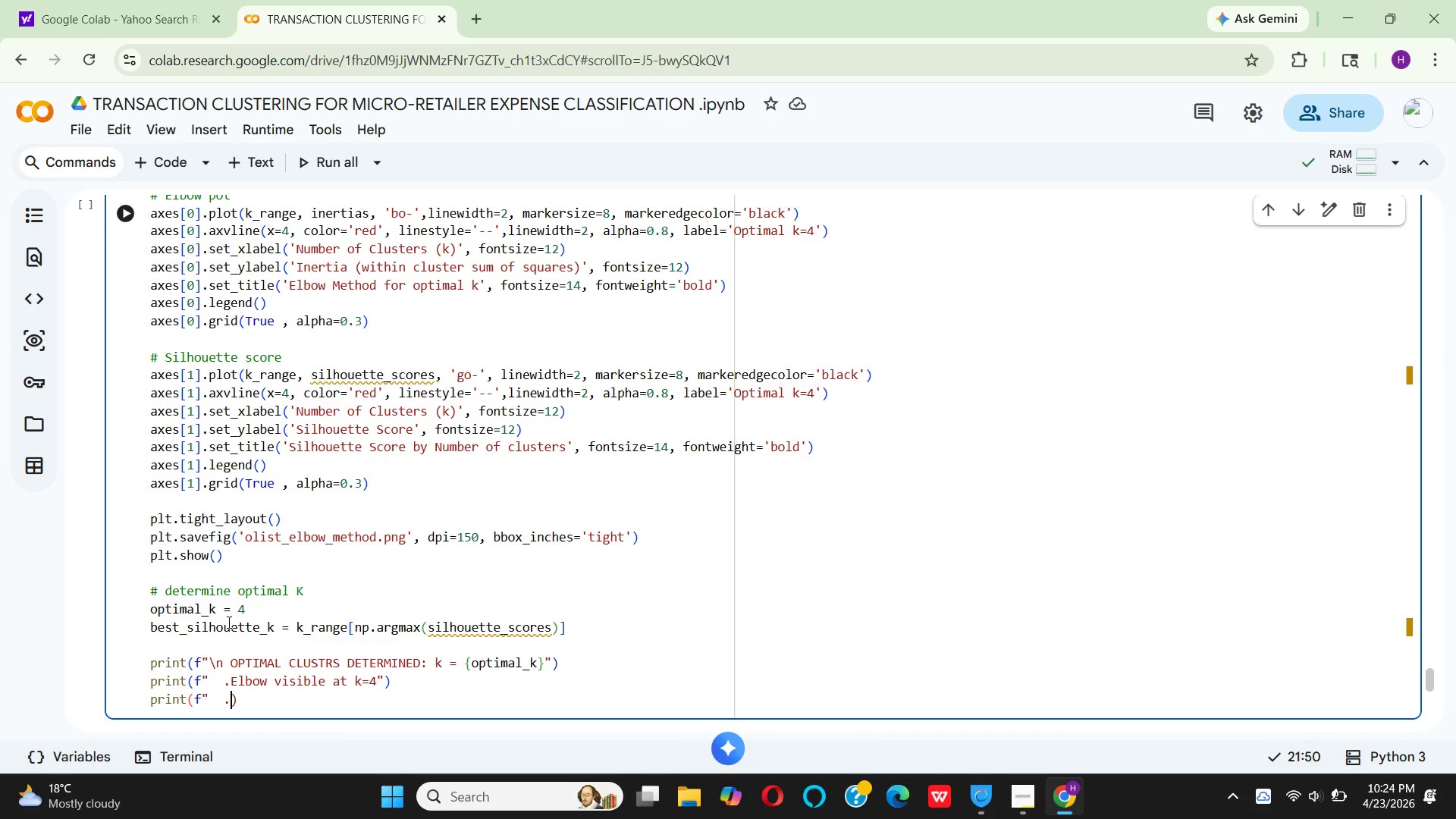 
key(Shift+Quote)
 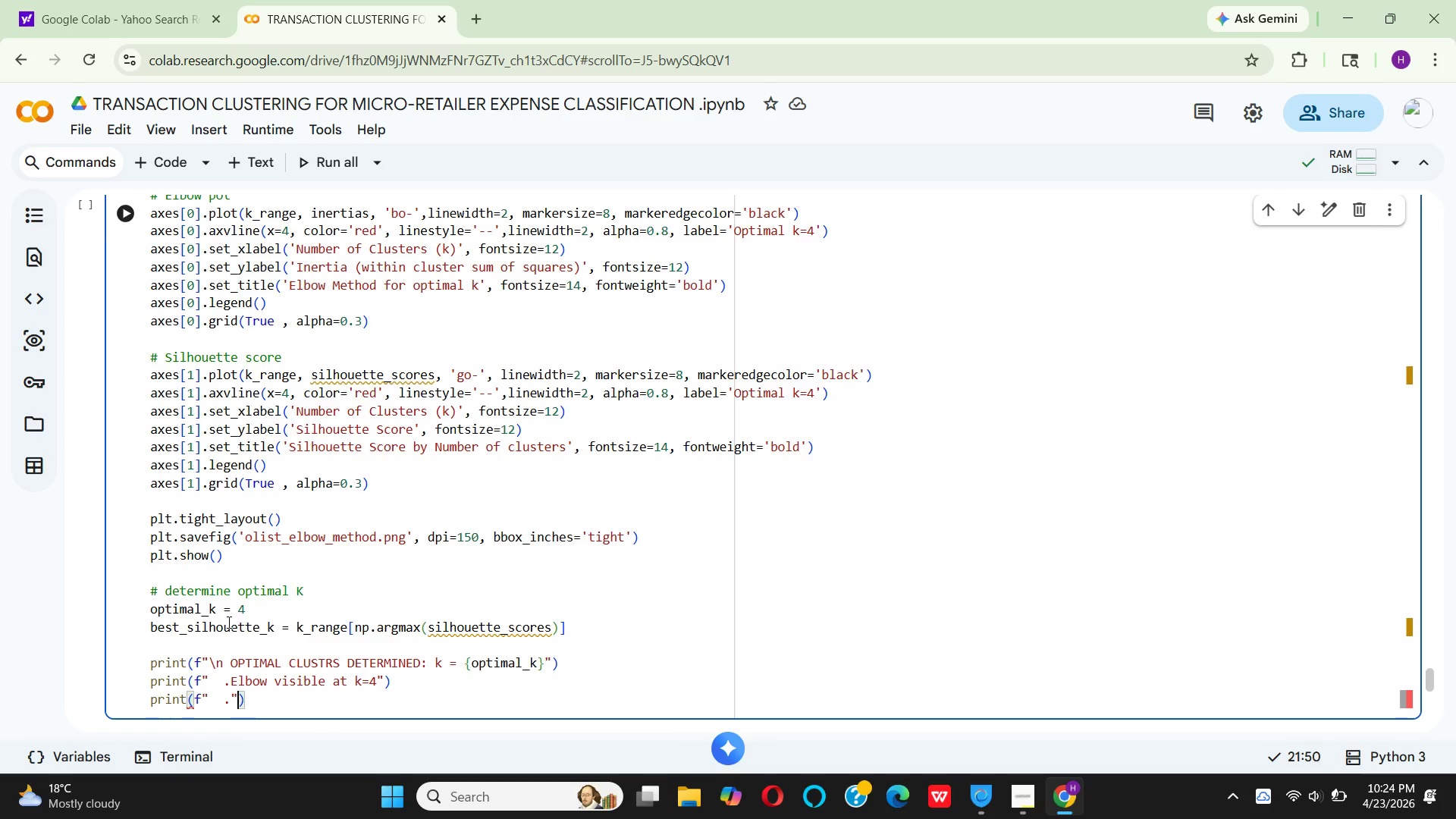 
key(ArrowLeft)
 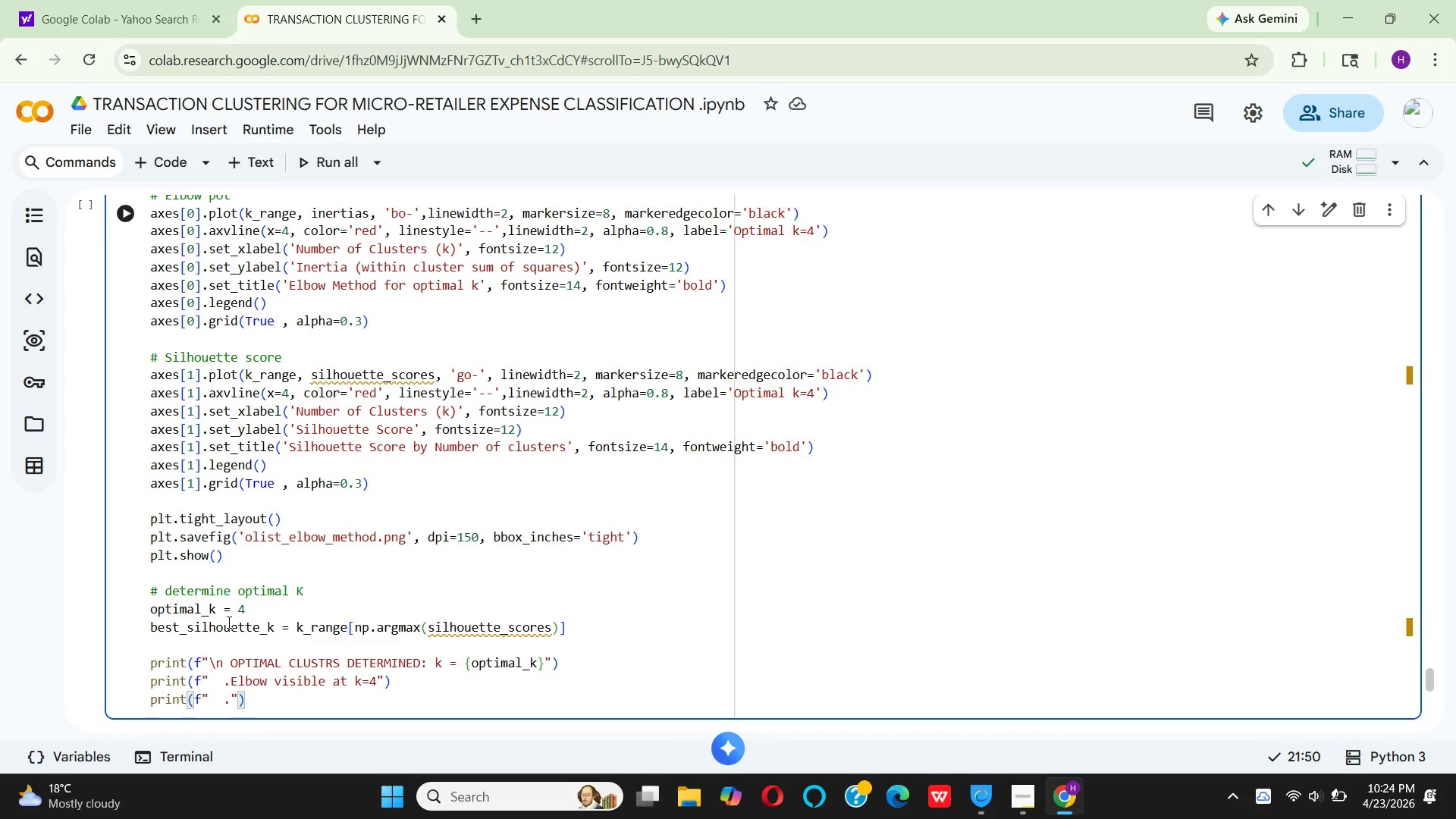 
type(Best silhuette score at k={best)
 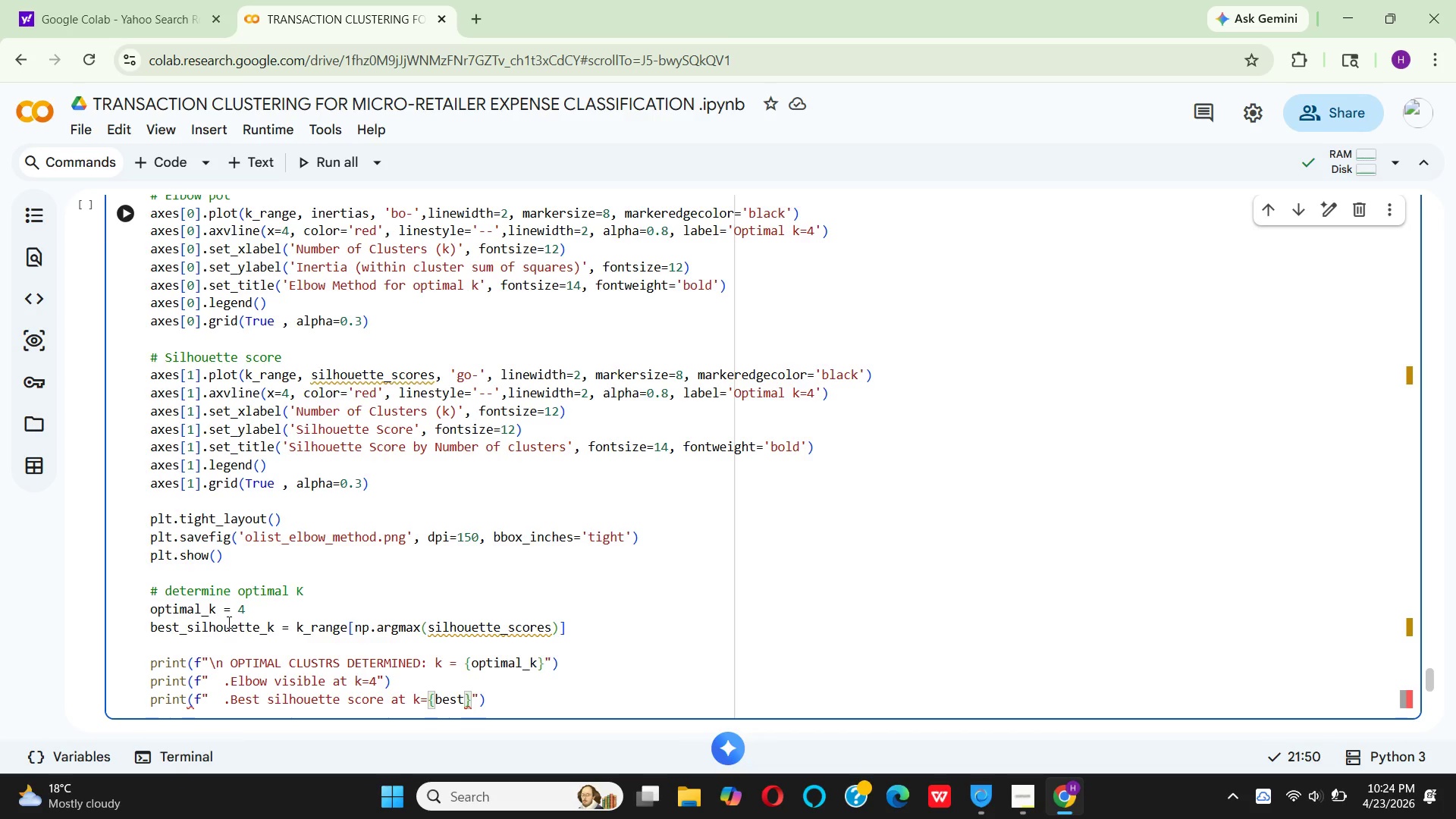 
wait(7.28)
 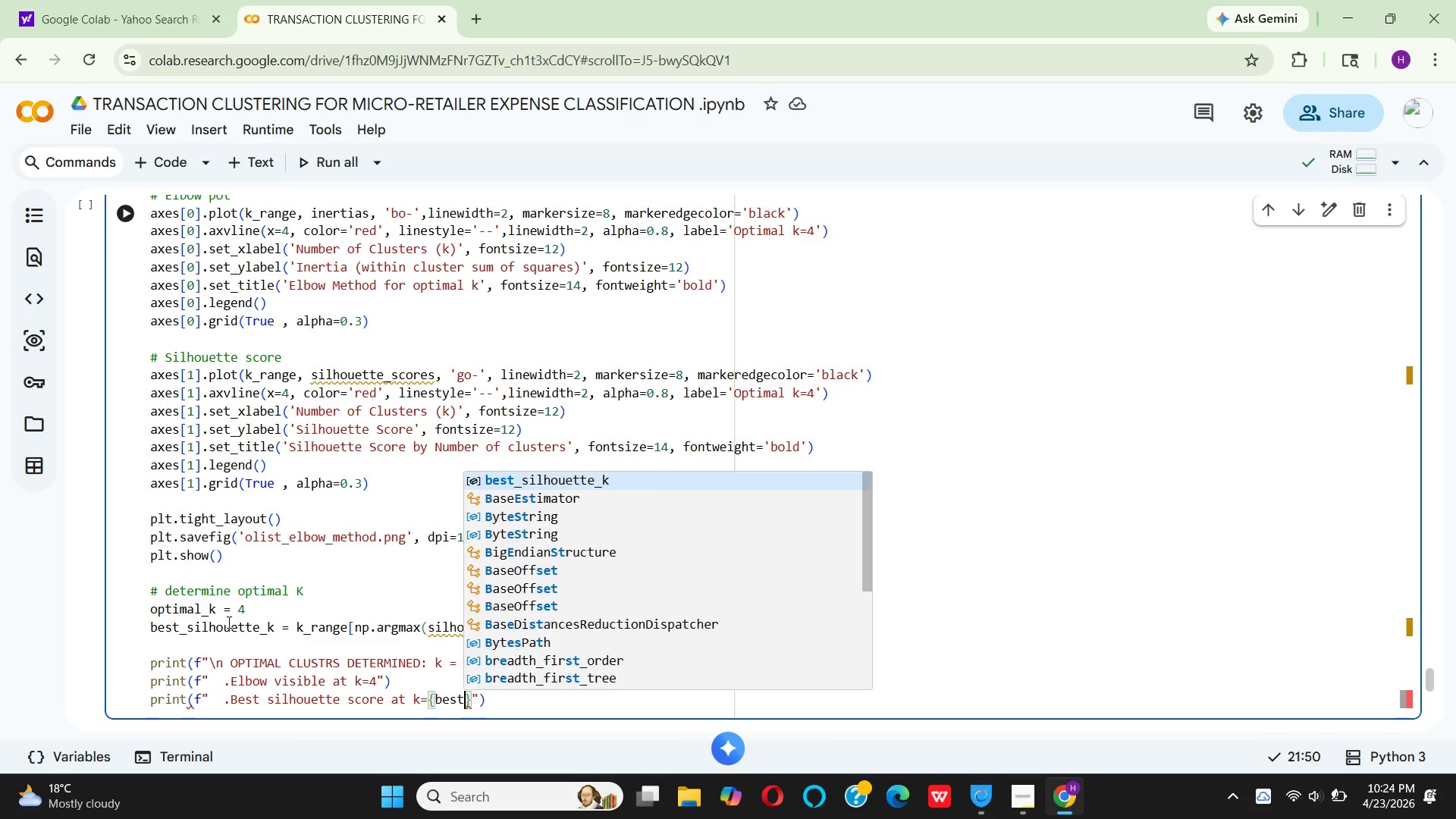 
key(Enter)
 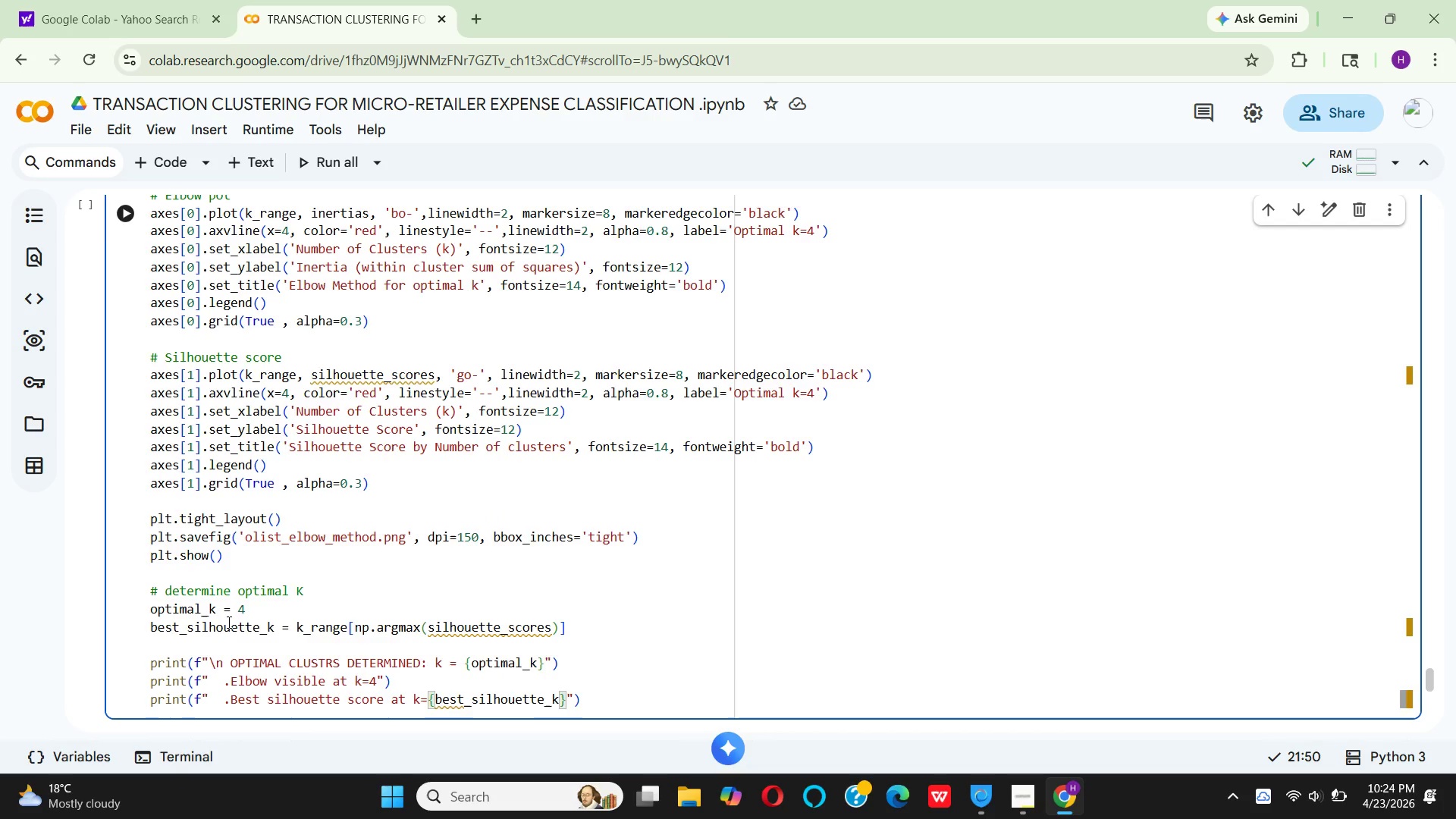 
key(ArrowRight)
 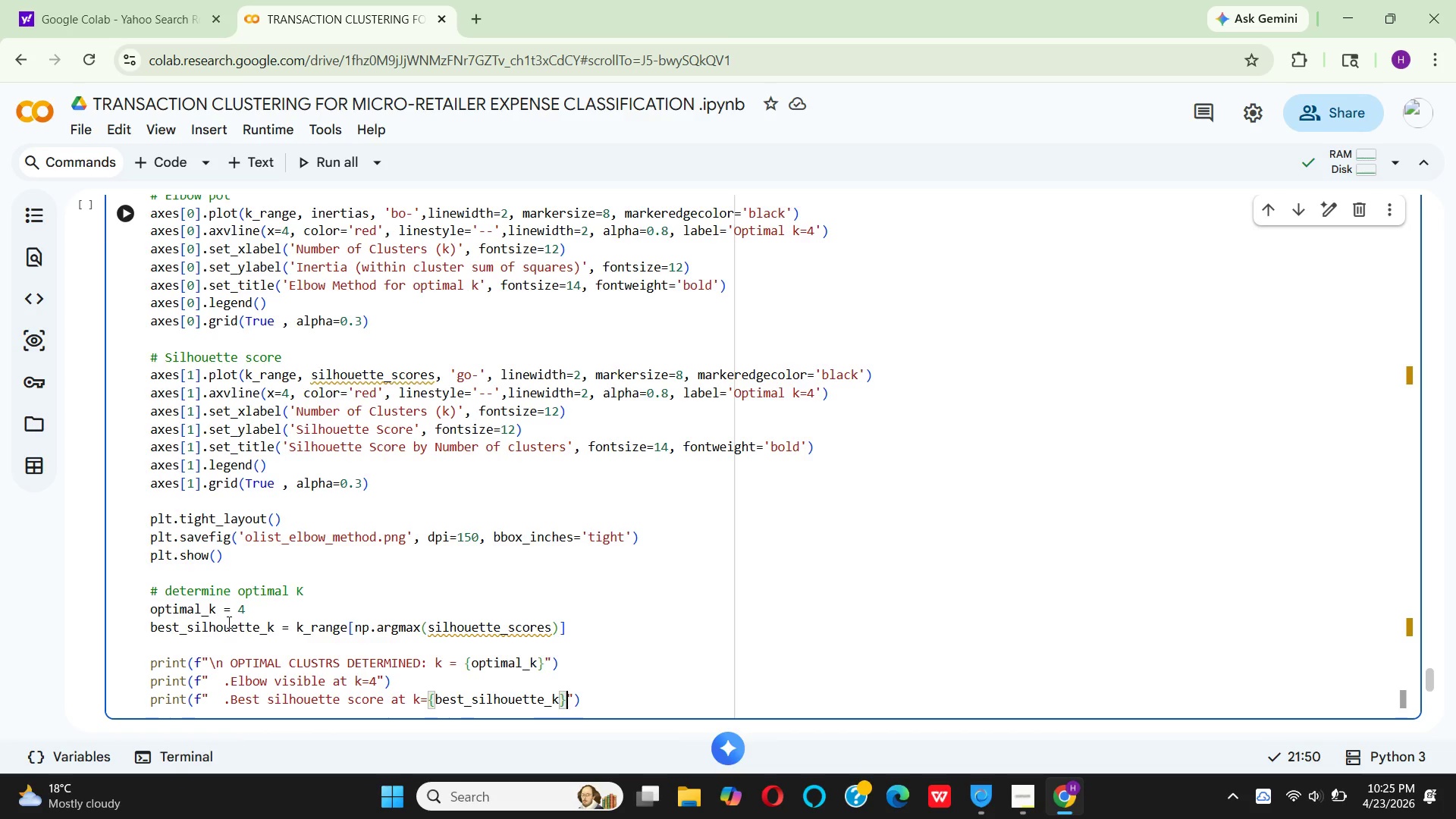 
type( ({max()
 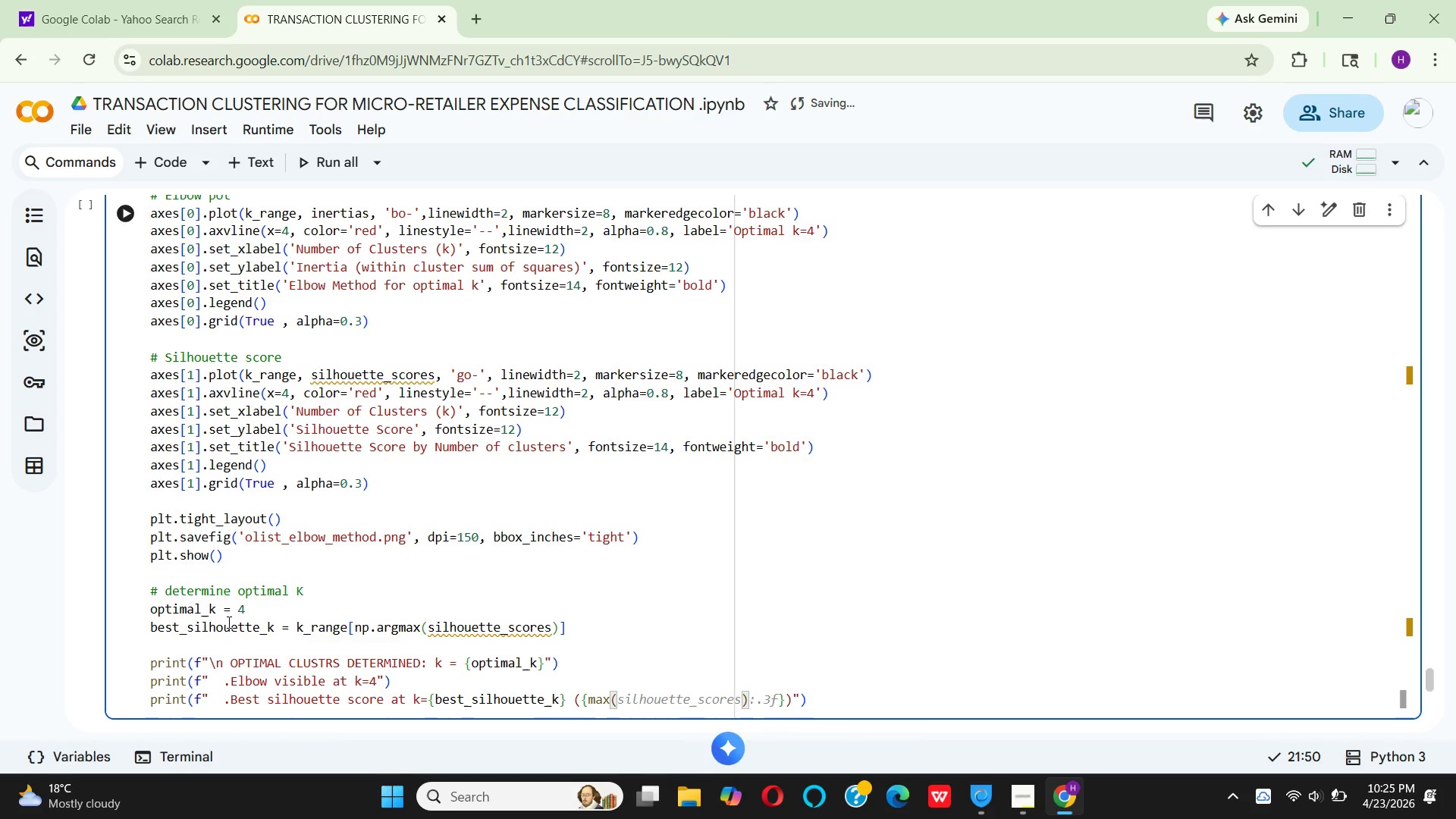 
type(si)
 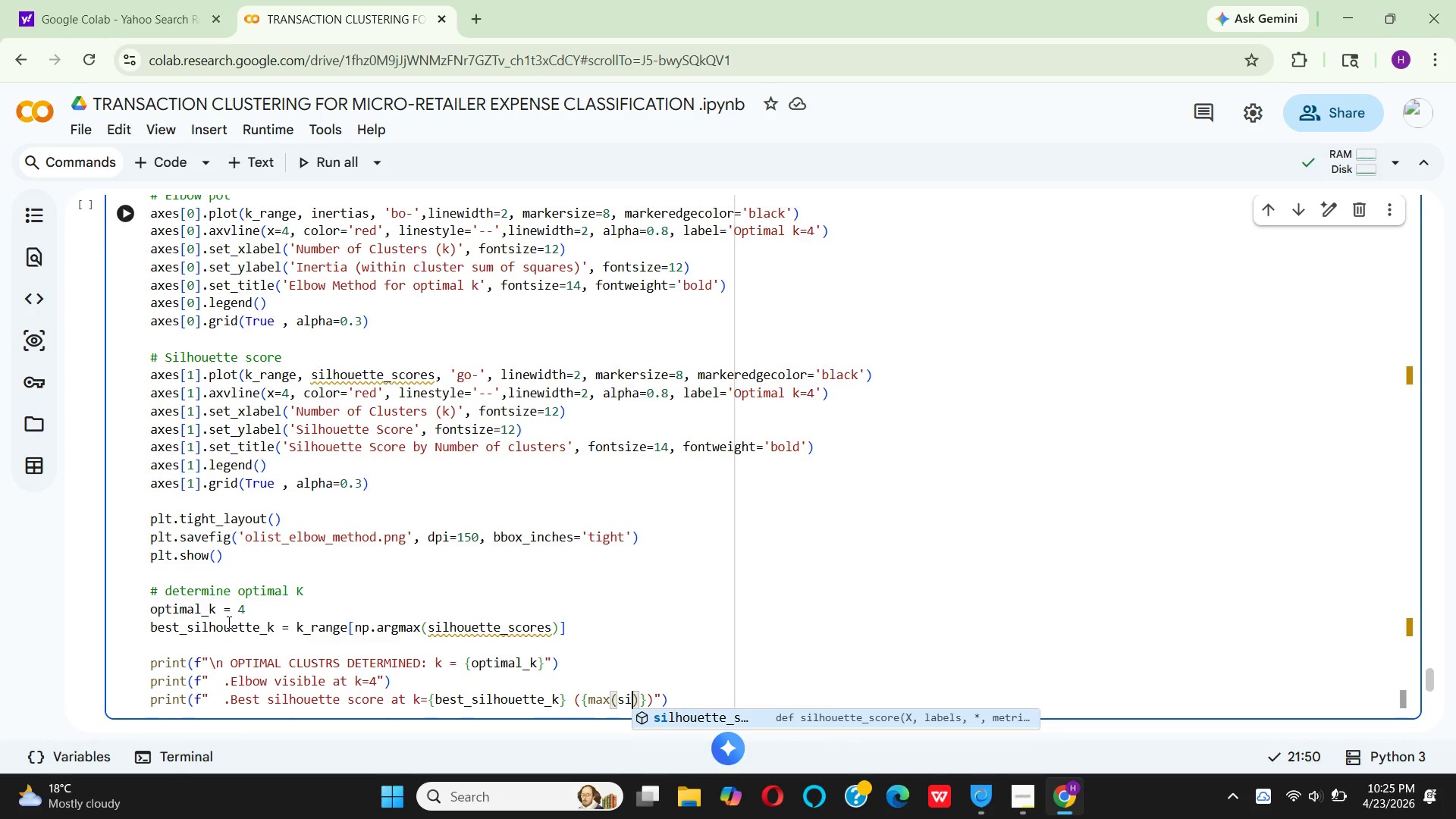 
key(Enter)
 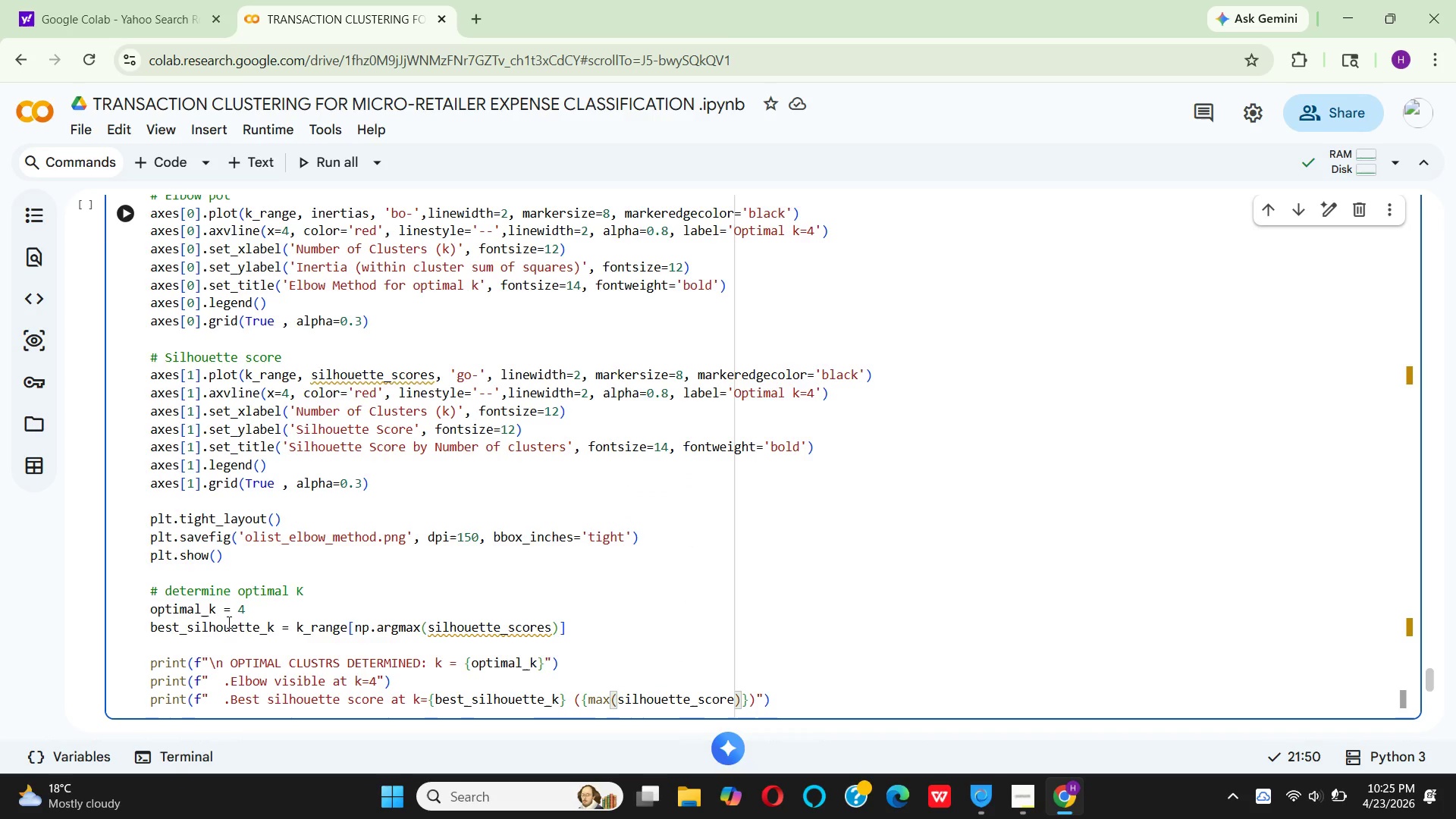 
key(S)
 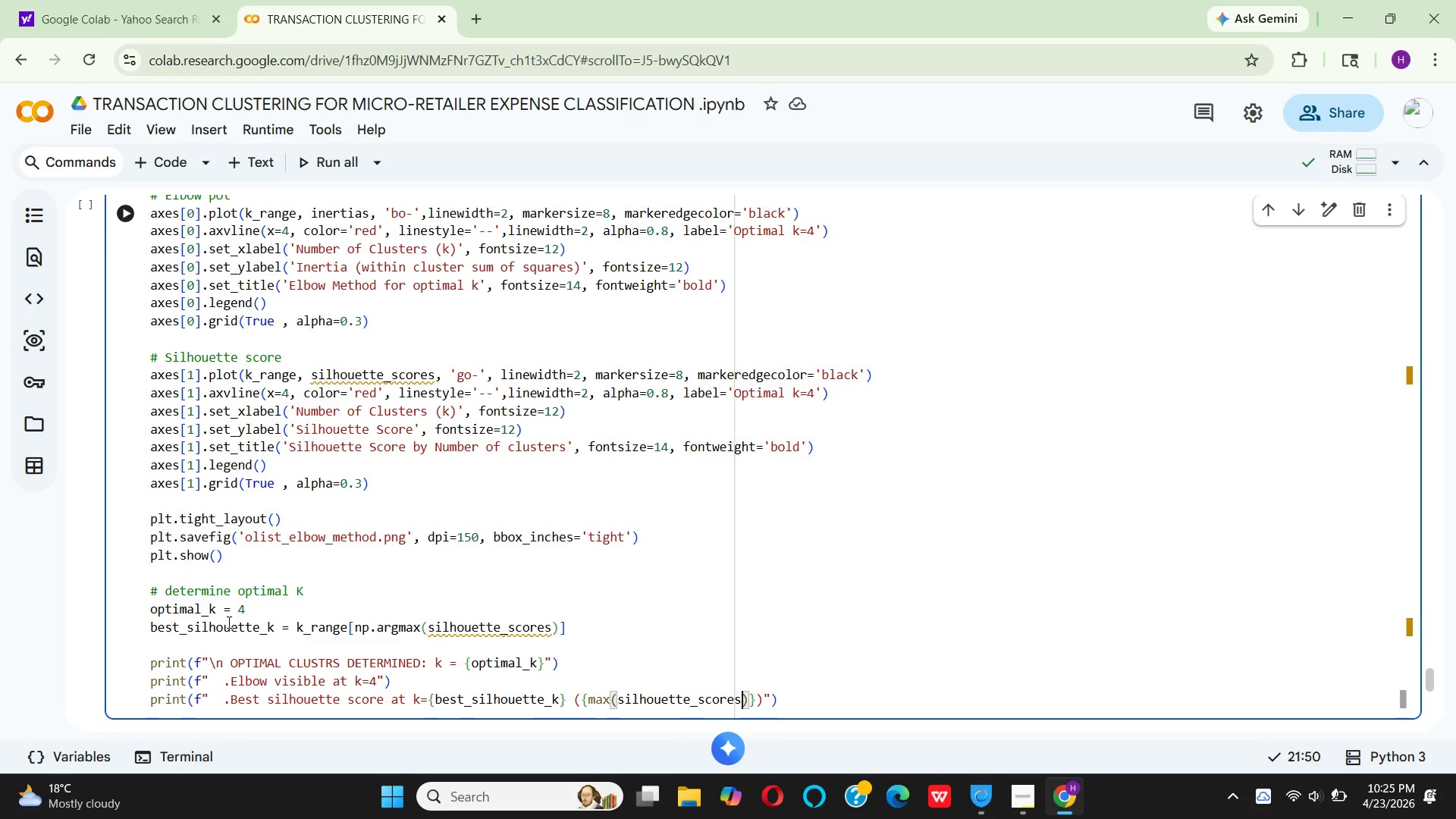 
key(ArrowRight)
 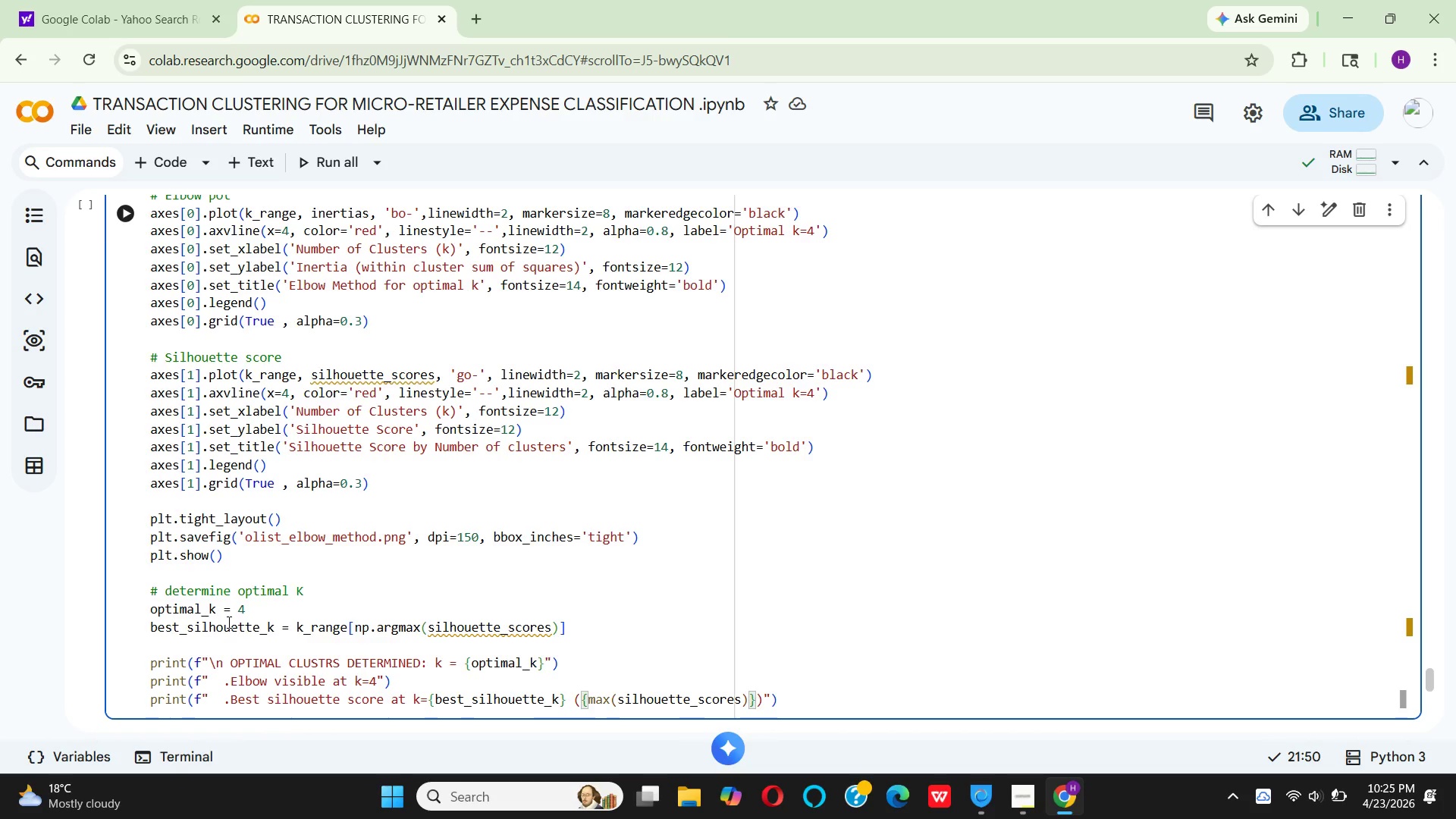 
type(:.3f)
 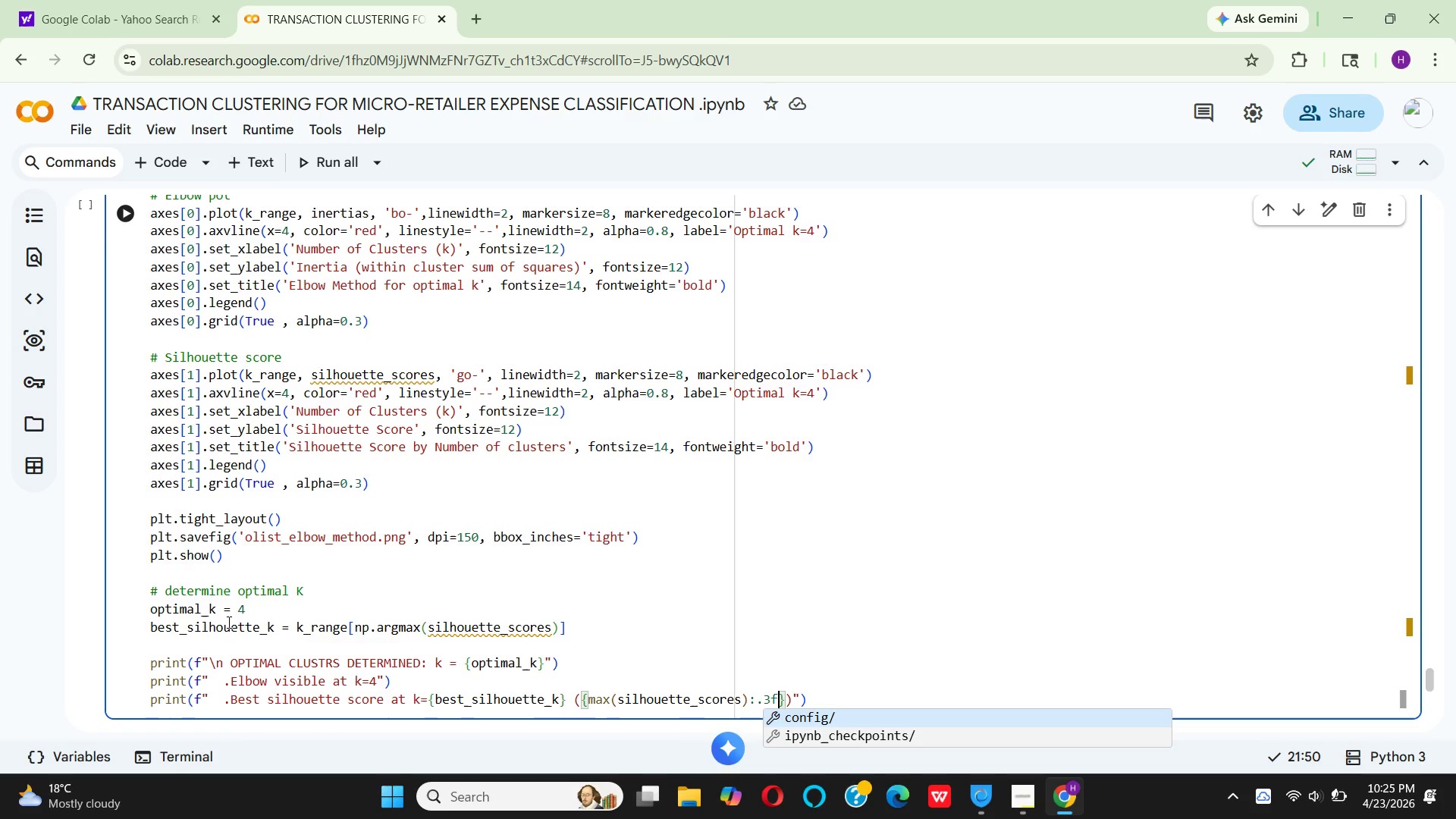 
key(ArrowRight)
 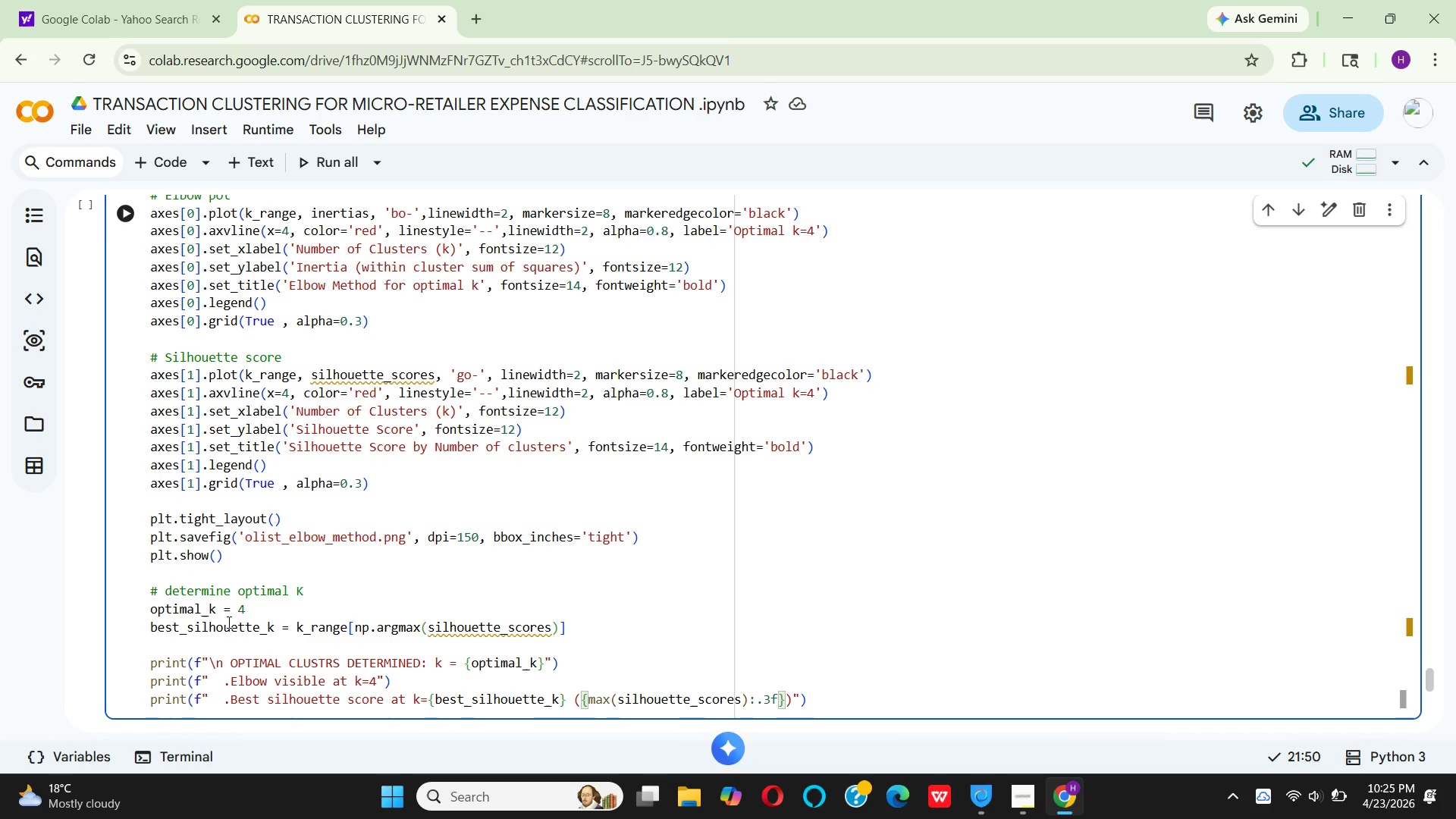 
key(ArrowRight)
 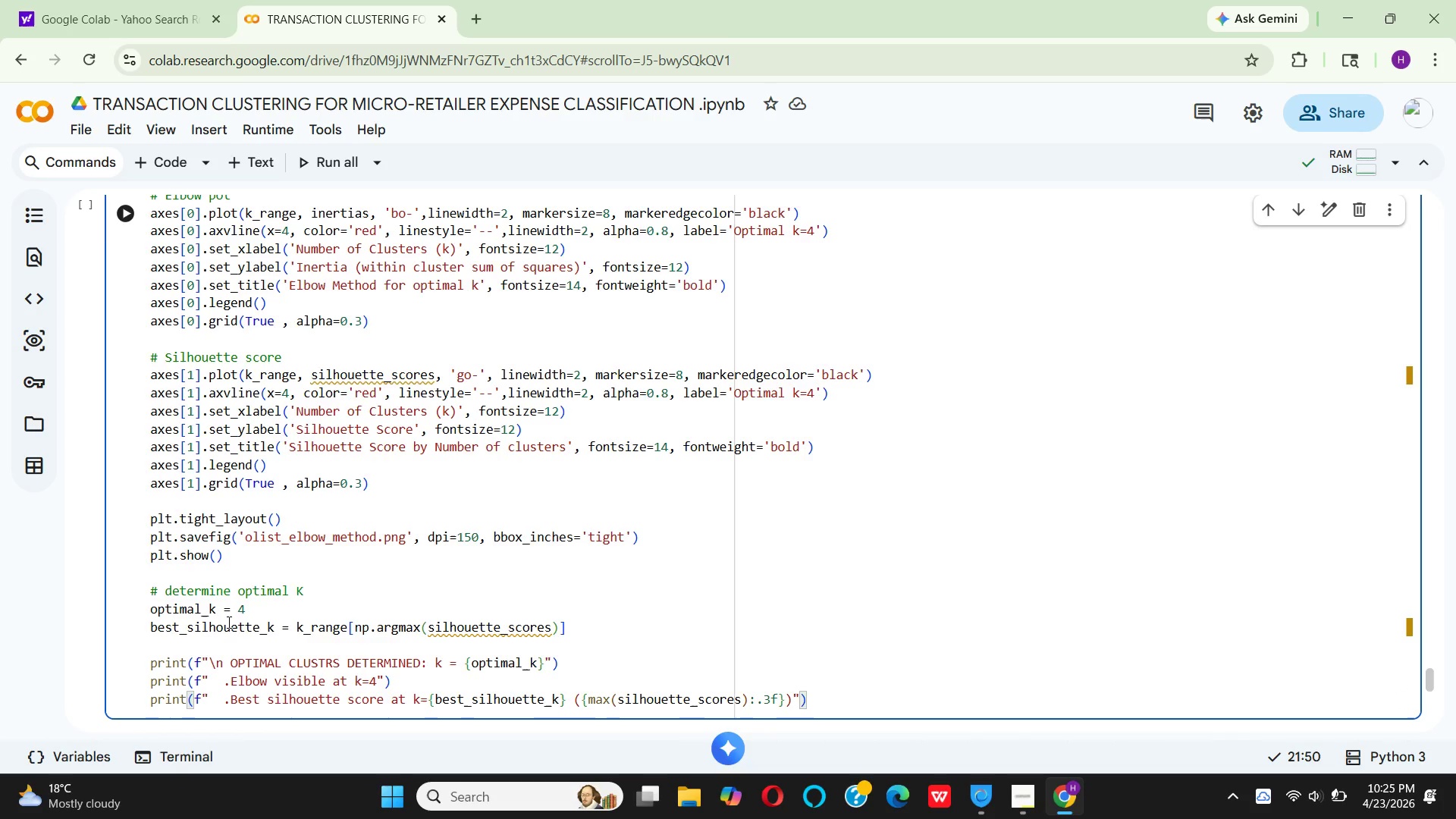 
key(ArrowRight)
 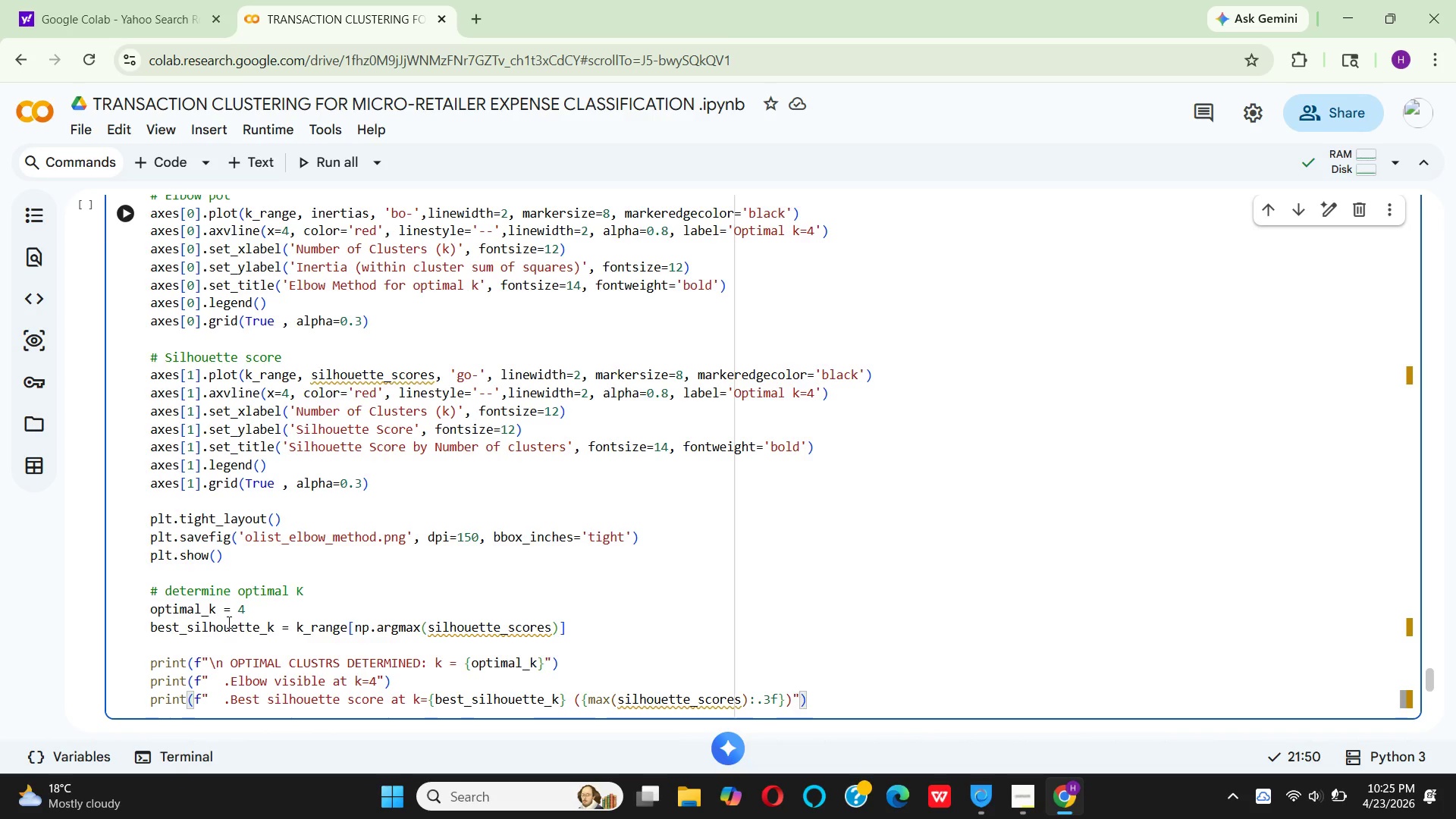 
key(ArrowRight)
 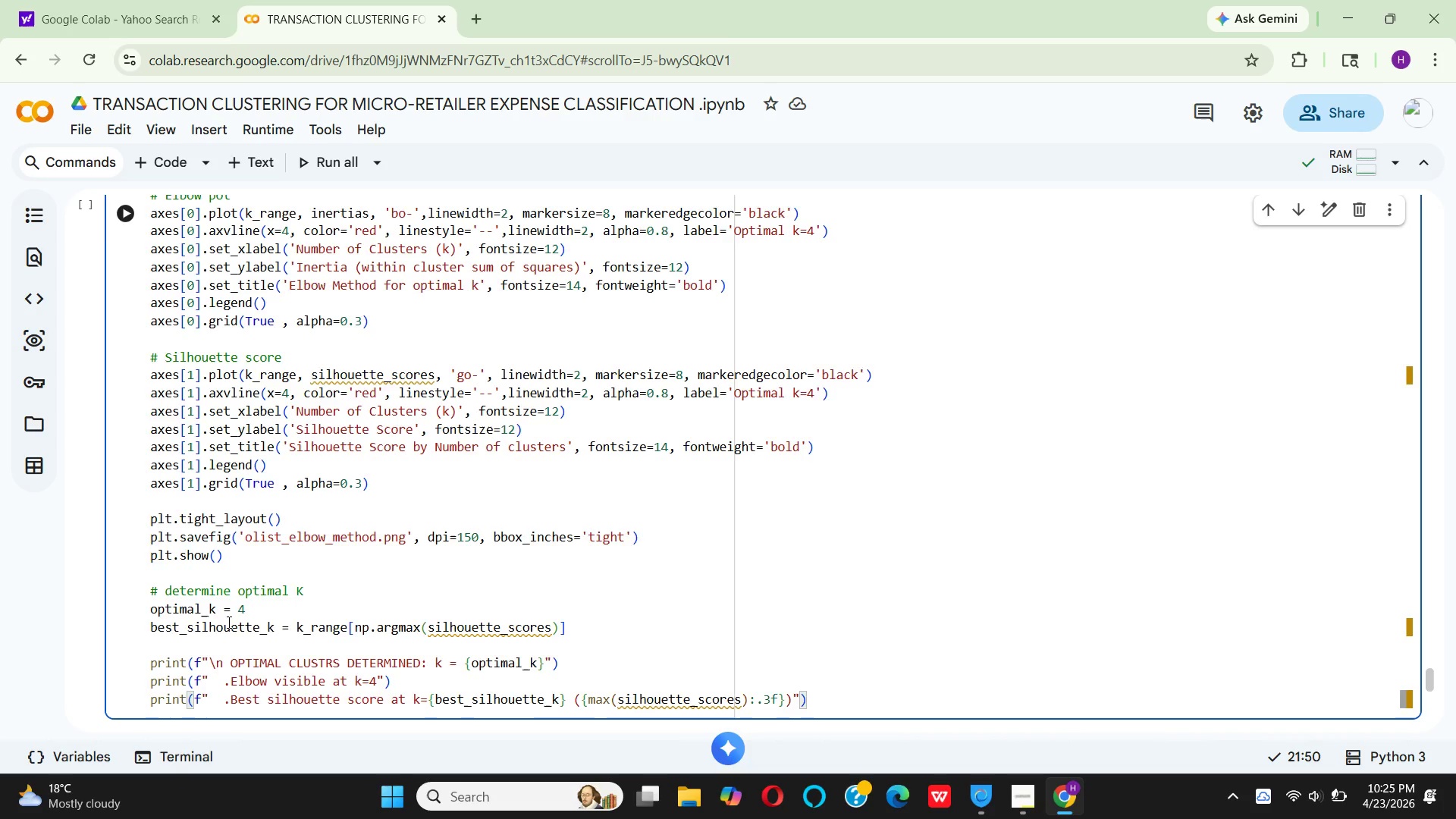 
key(Enter)
 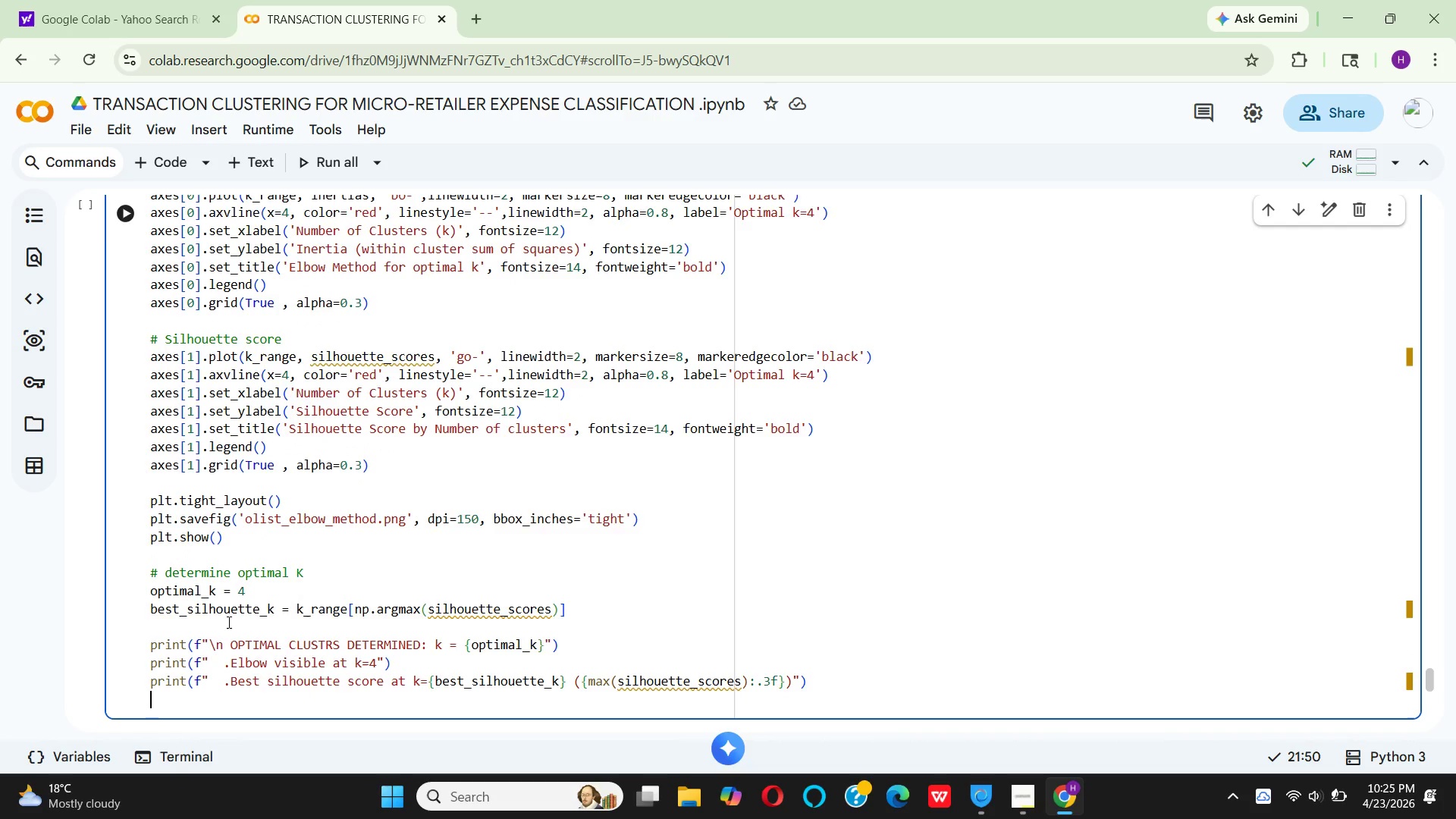 
wait(11.22)
 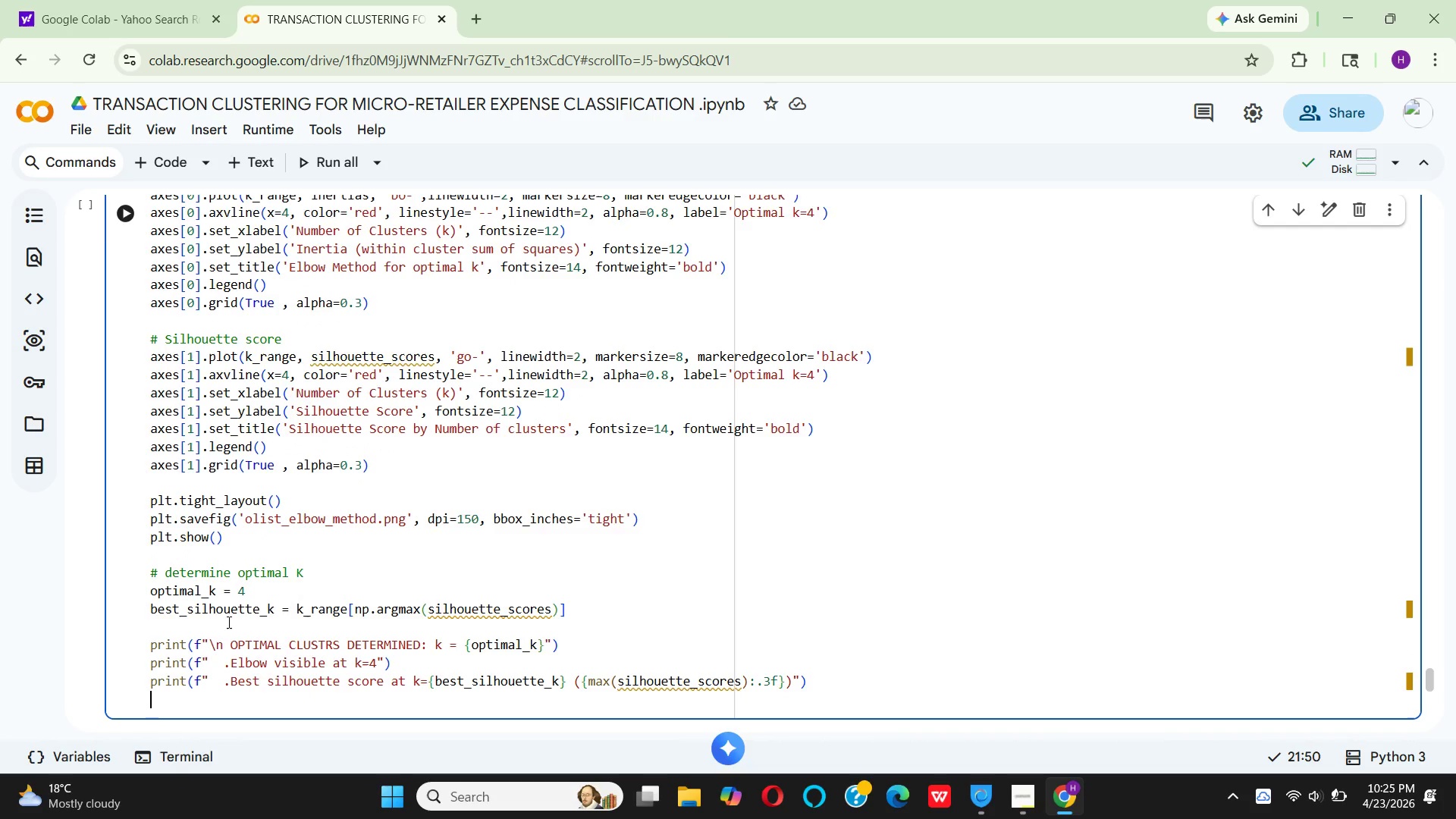 
type(print(f"   )
key(Backspace)
type(. )
key(Backspace)
type(k)
 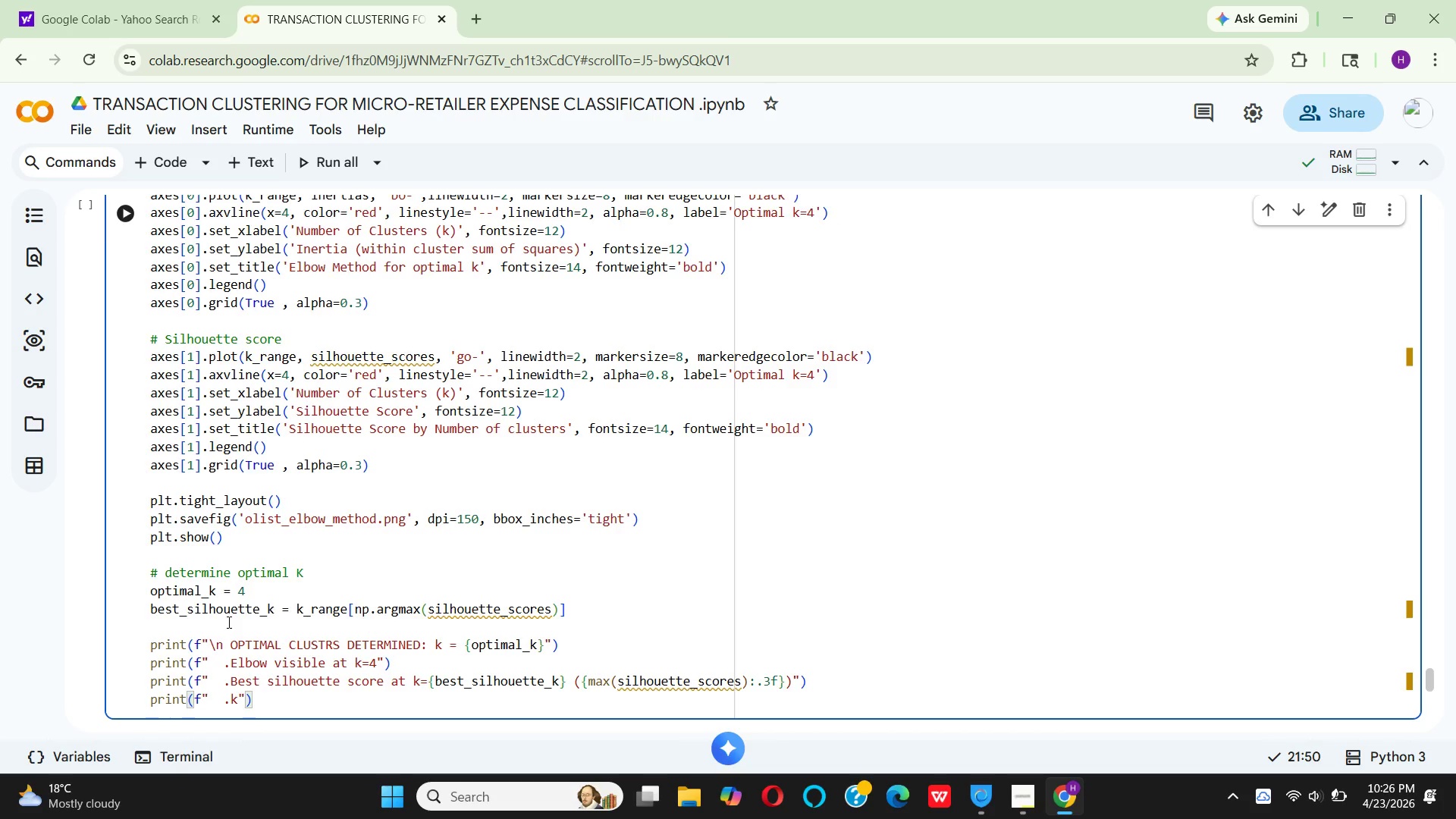 
type(=4 provides interpre)
 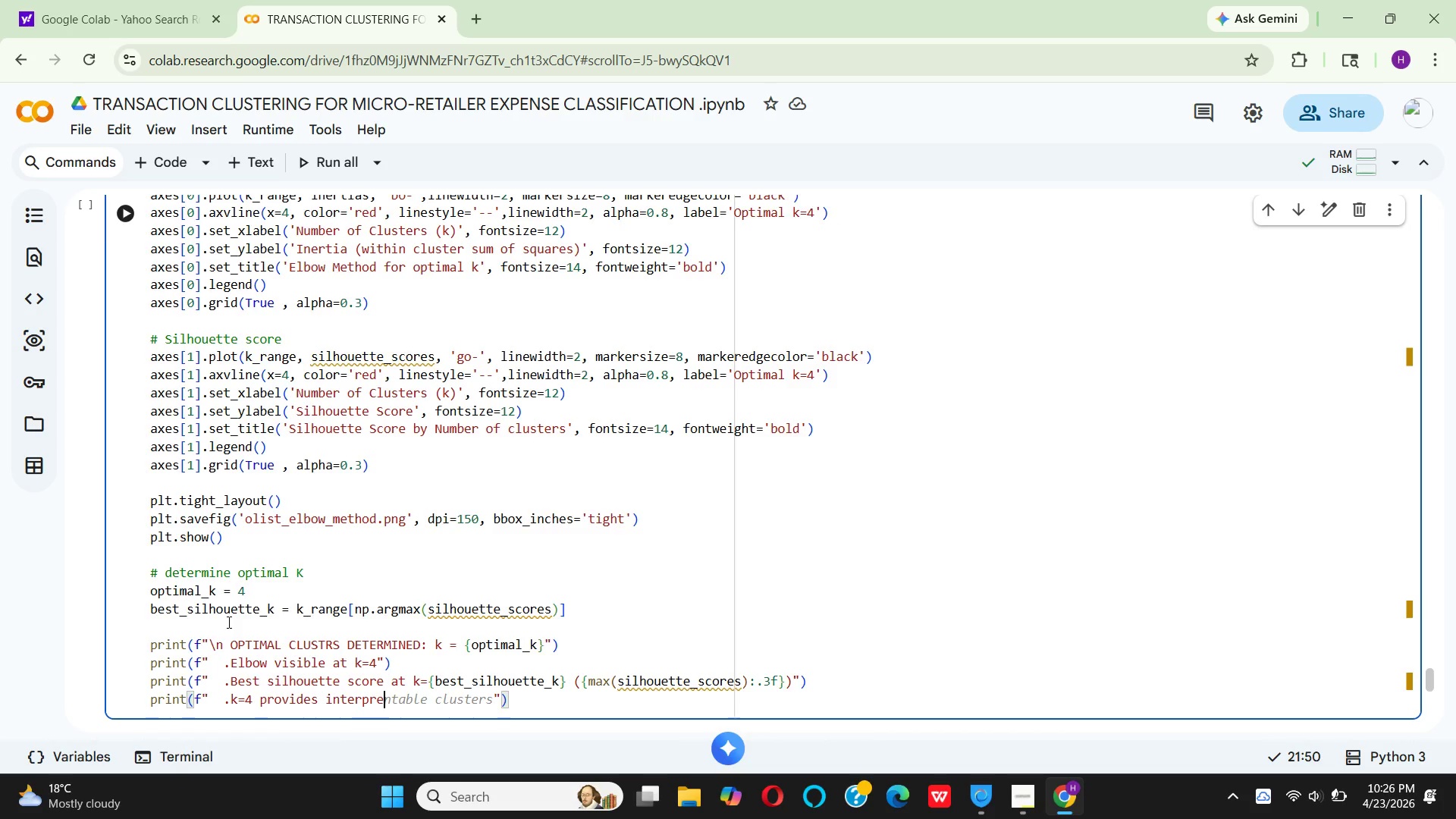 
wait(6.97)
 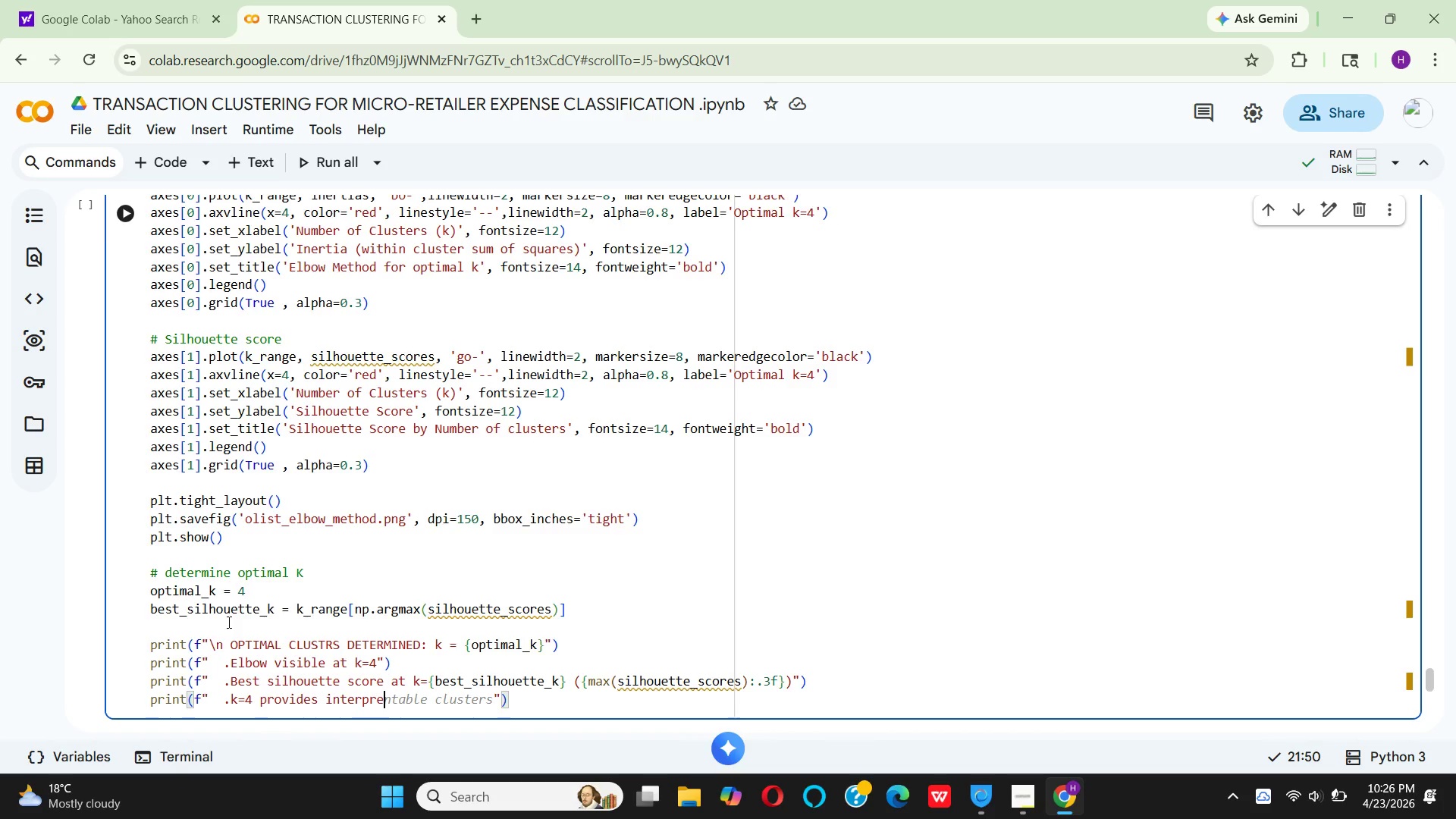 
type(table business segments)
 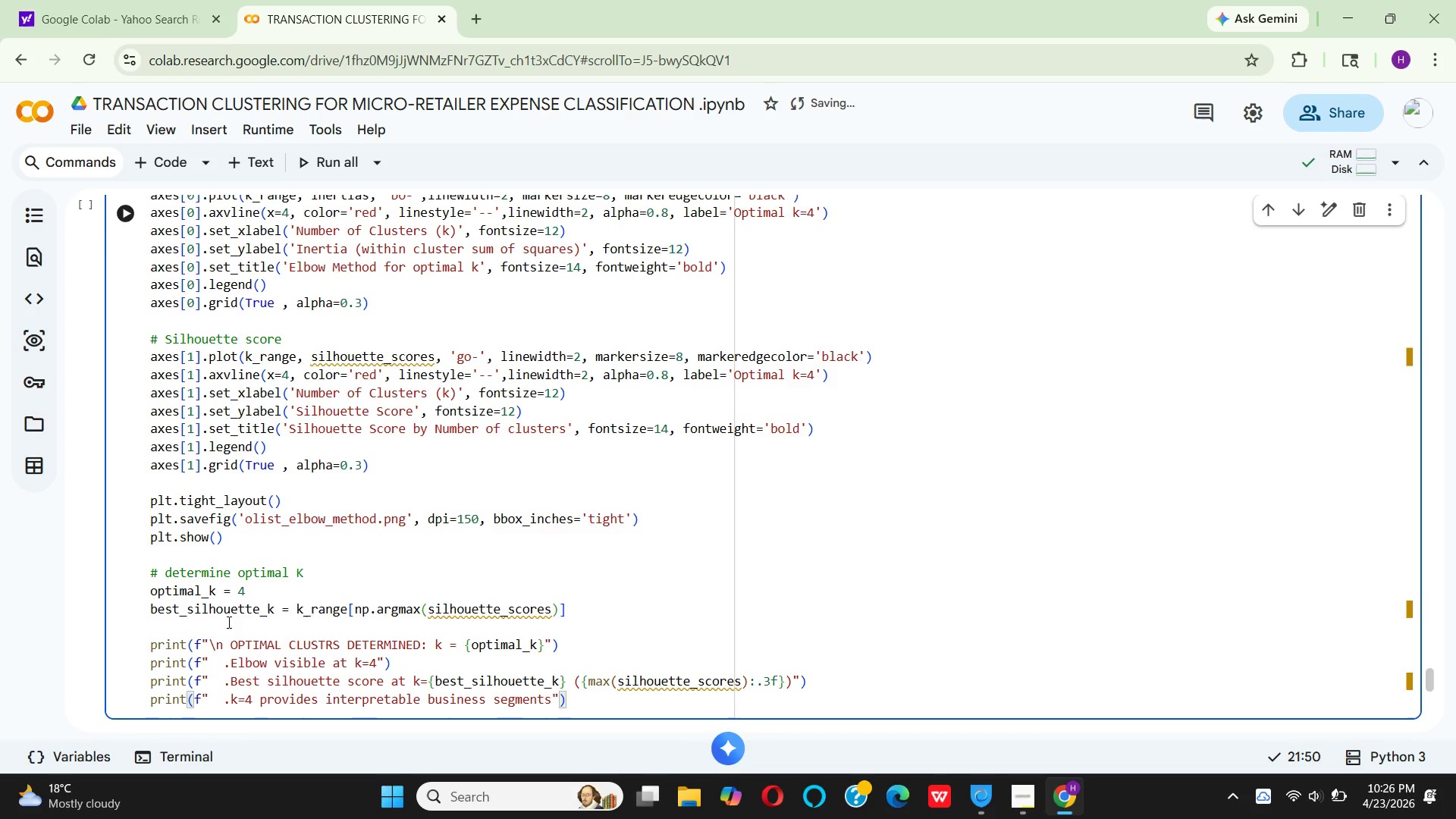 
key(ArrowRight)
 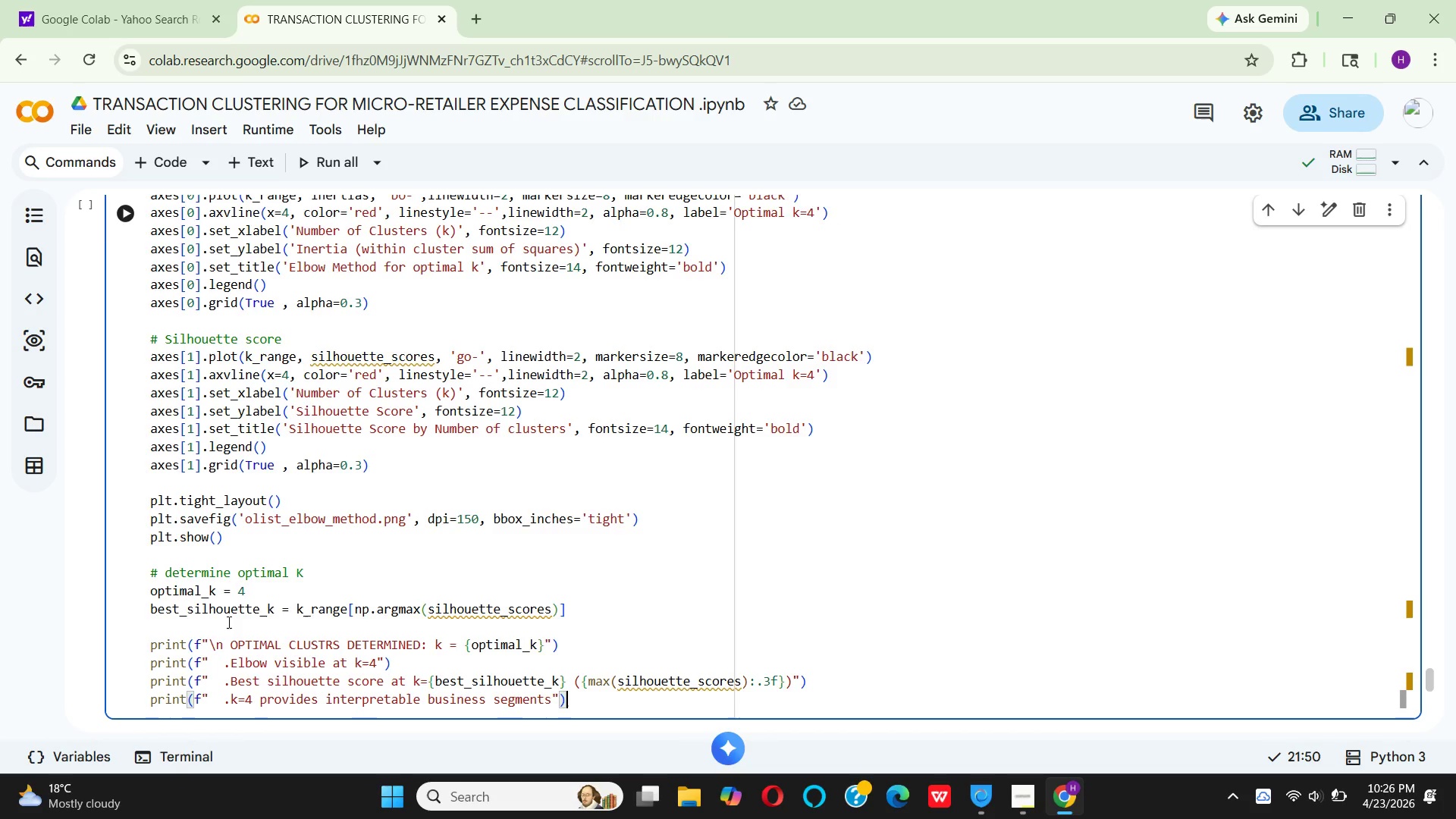 
key(ArrowRight)
 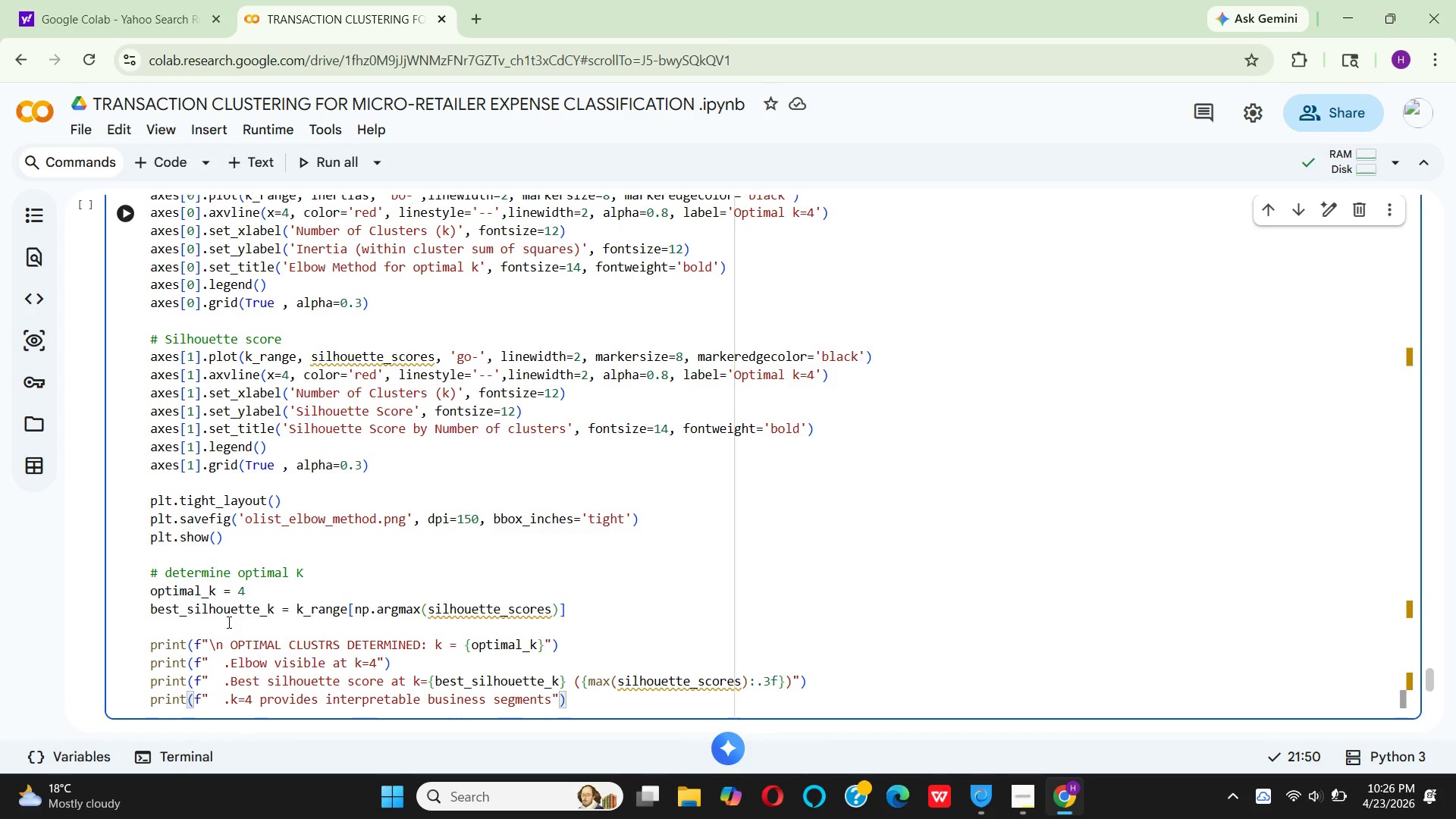 
key(Enter)
 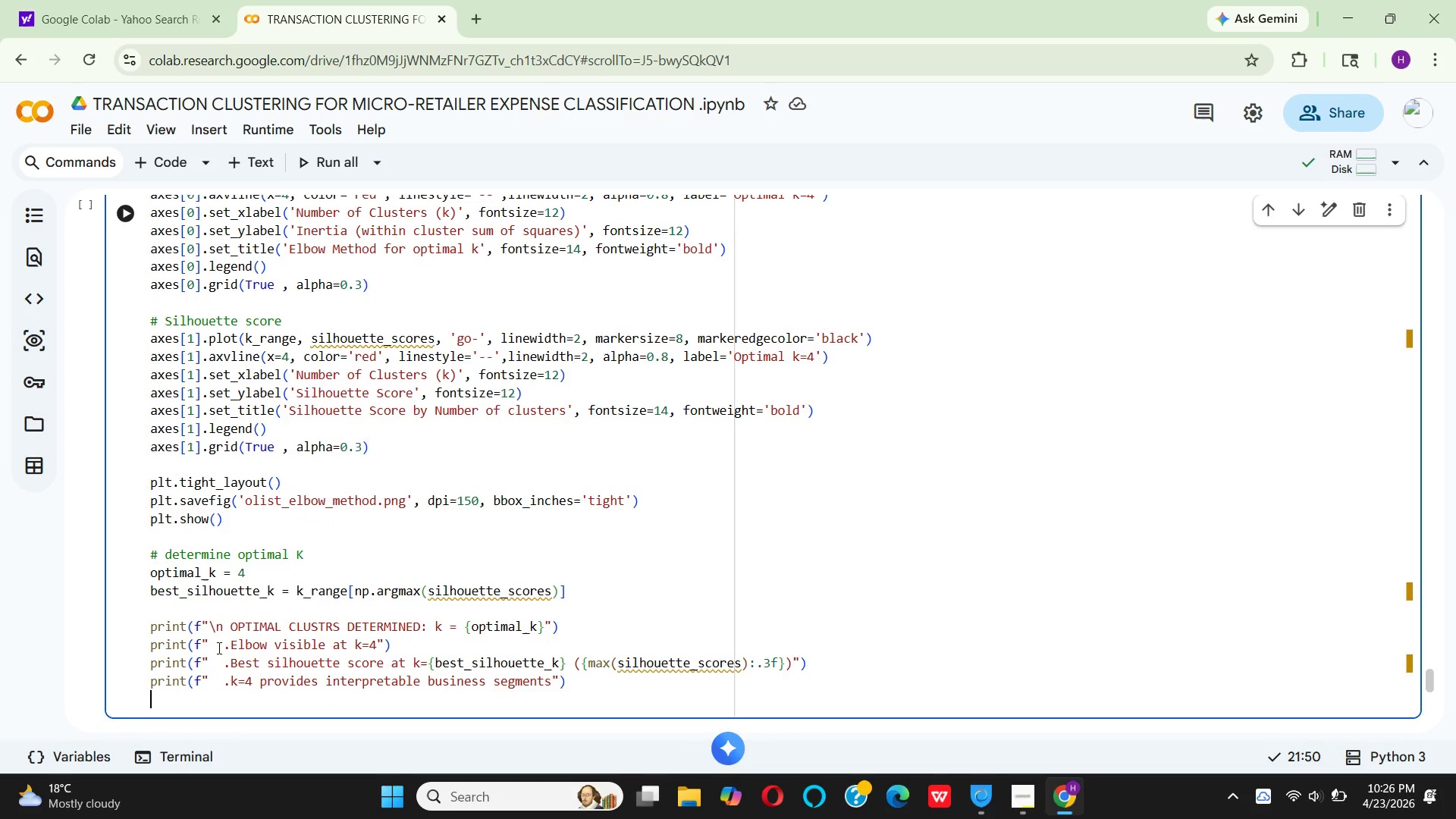 
wait(5.39)
 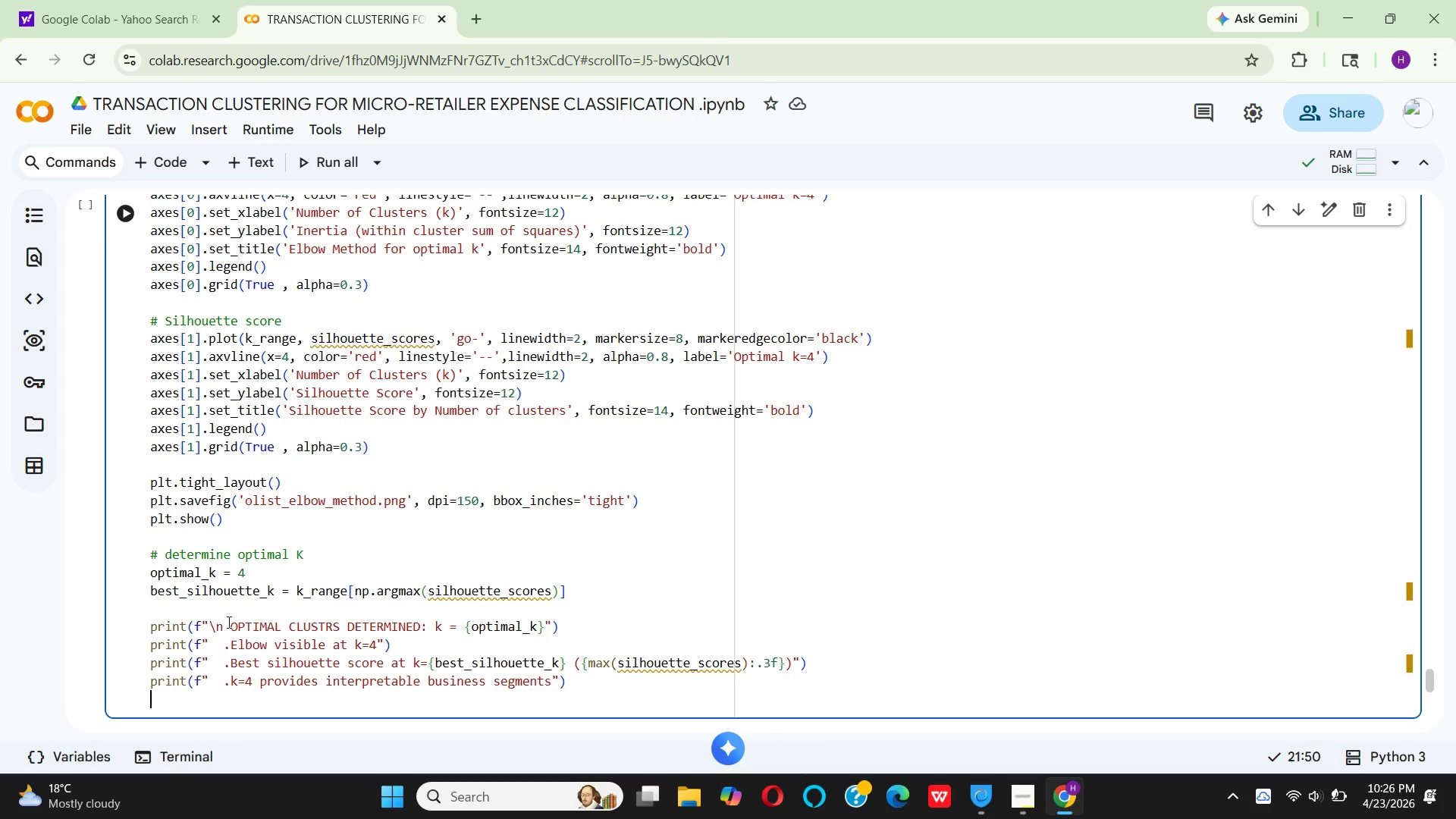 
scroll: coordinate [199, 642], scroll_direction: up, amount: 5.0
 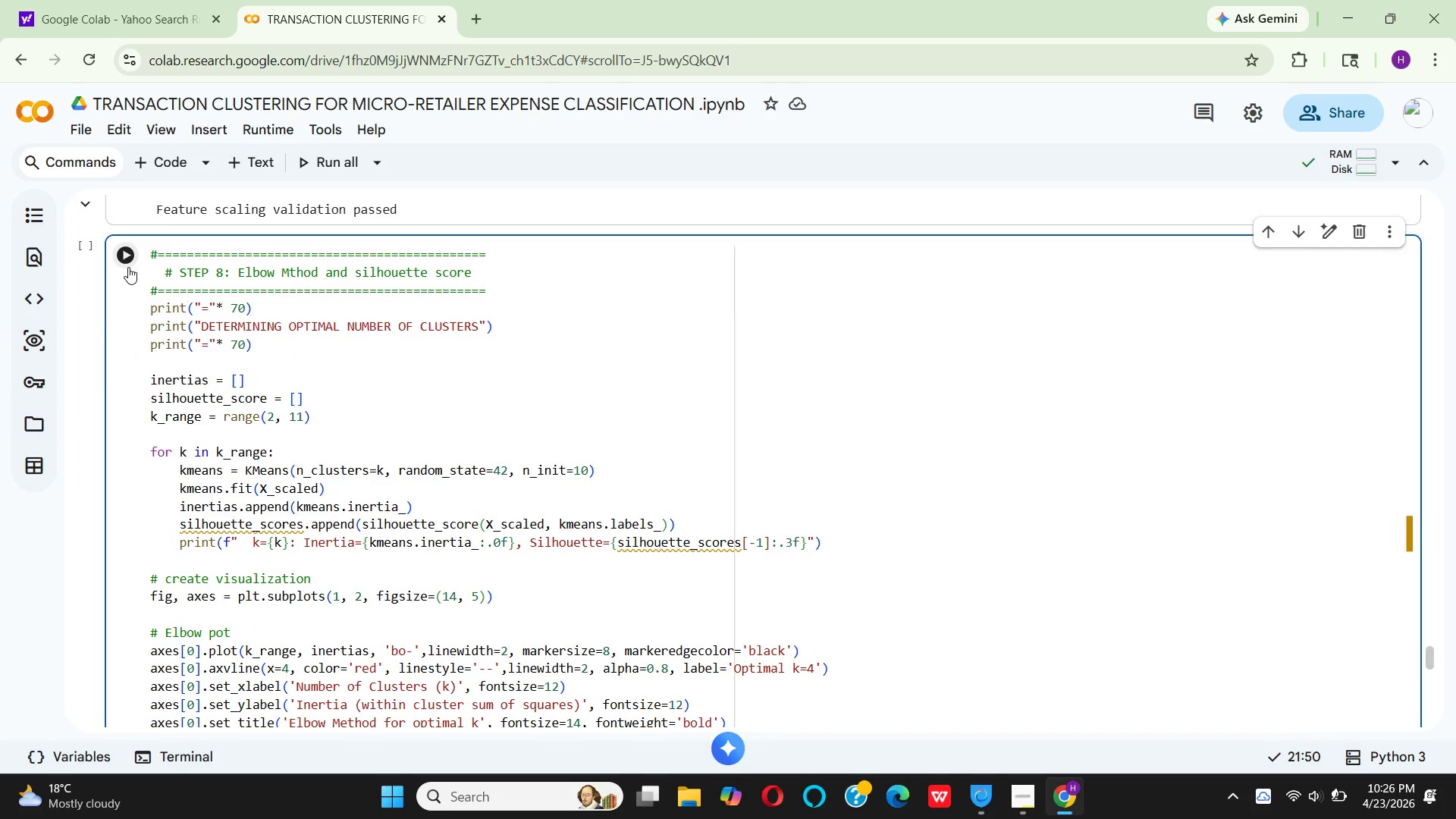 
left_click([128, 267])
 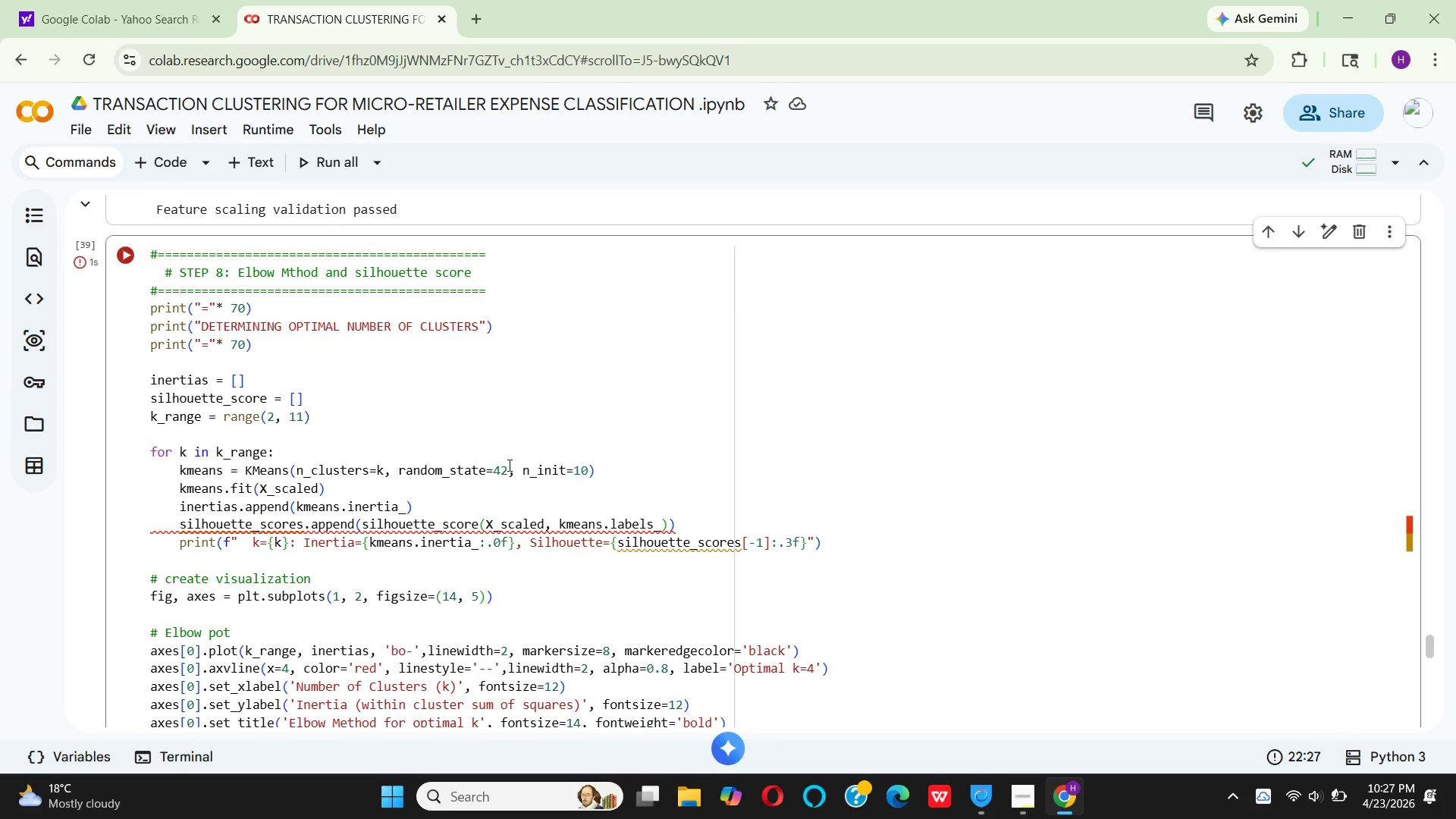 
scroll: coordinate [510, 466], scroll_direction: down, amount: 2.0
 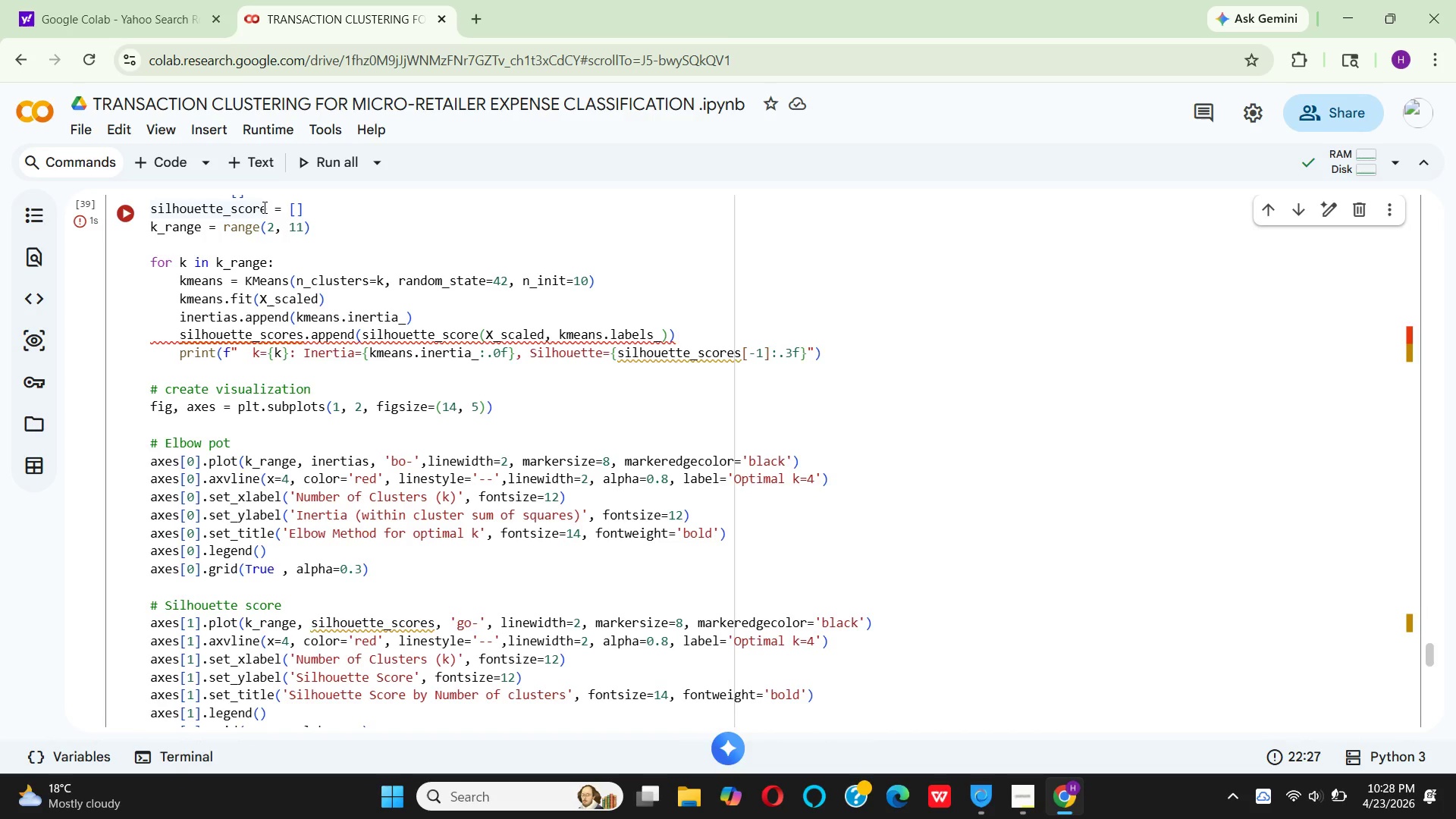 
wait(66.32)
 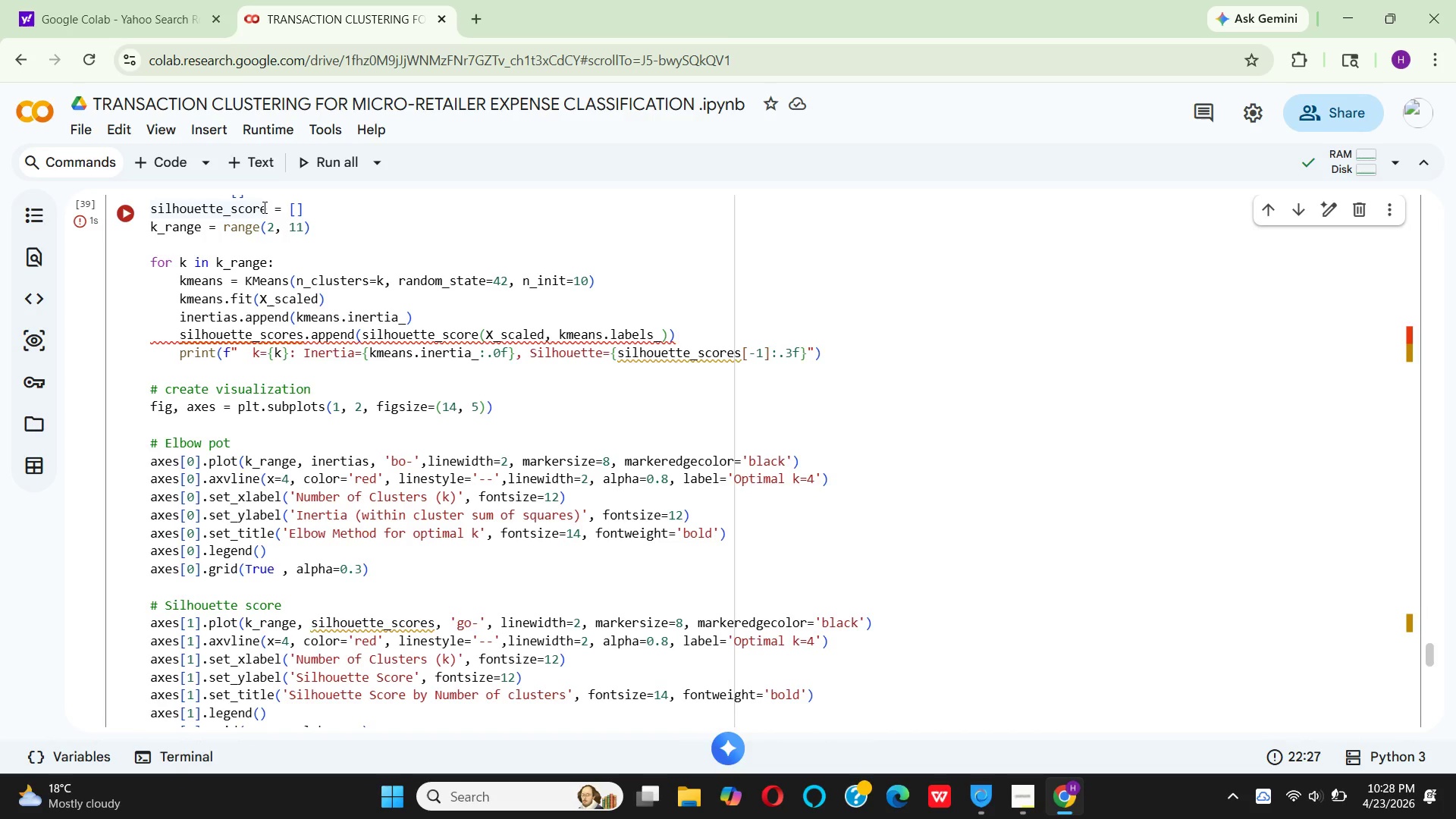 
left_click([265, 212])
 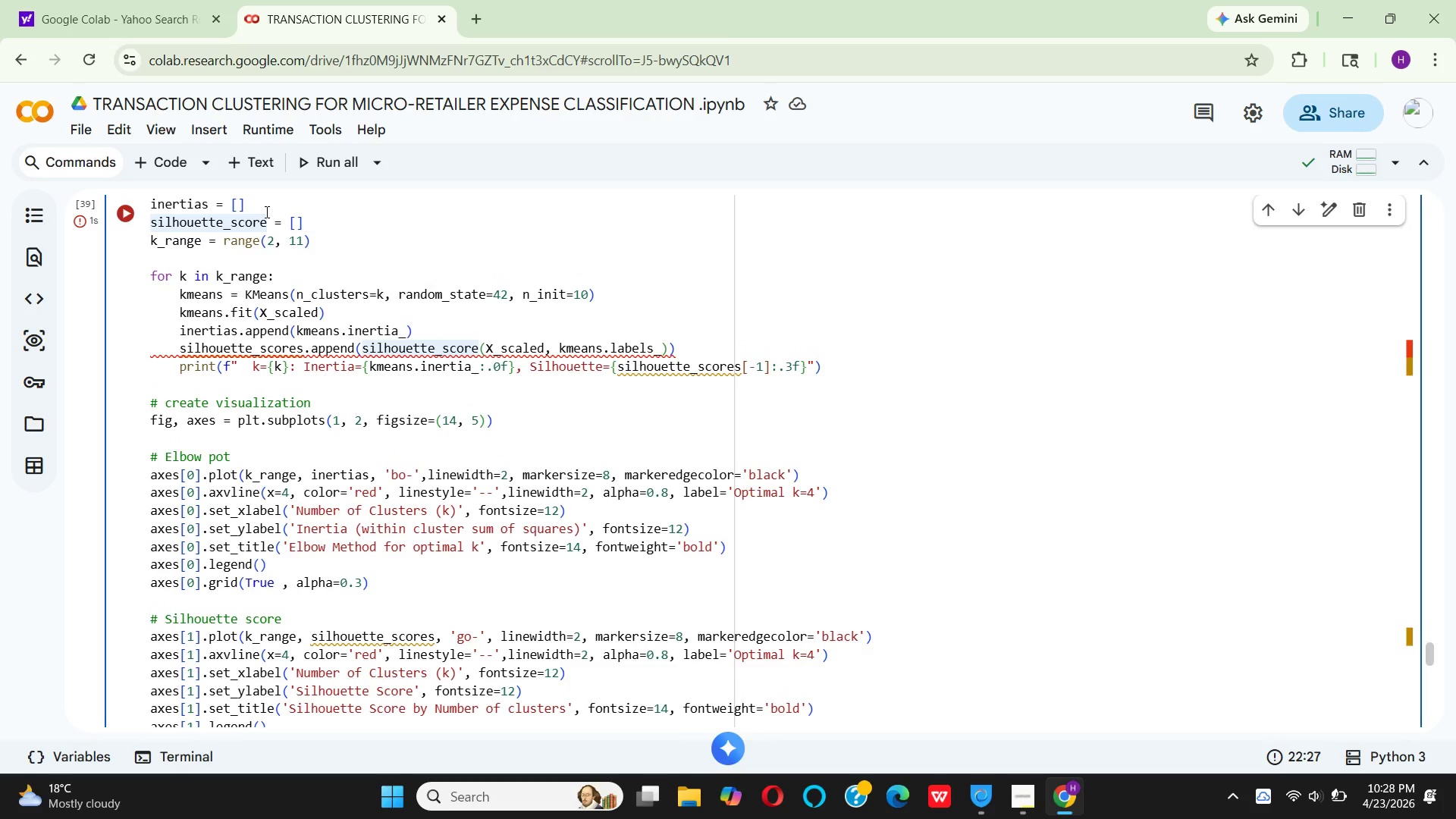 
key(S)
 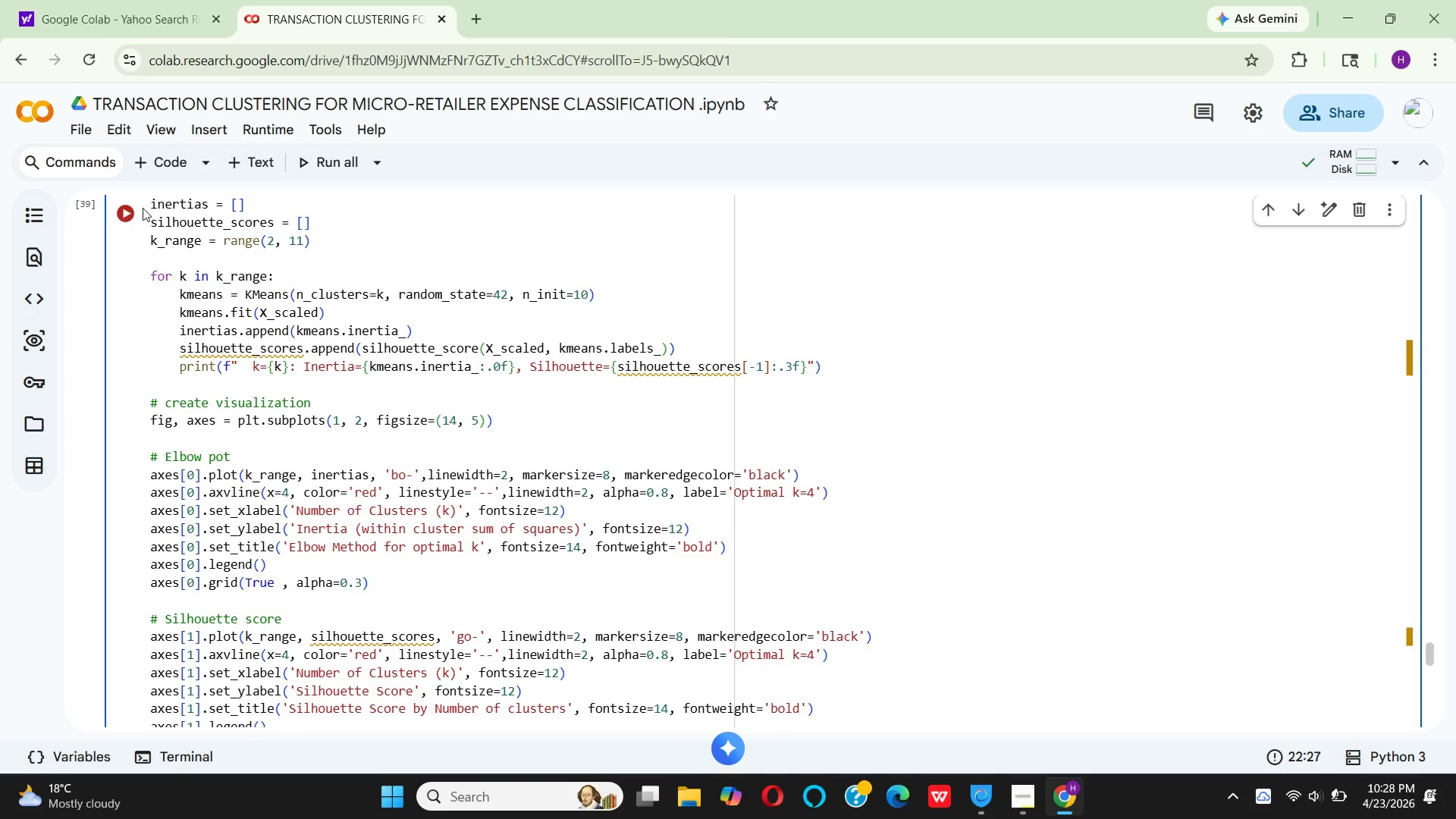 
left_click([133, 212])
 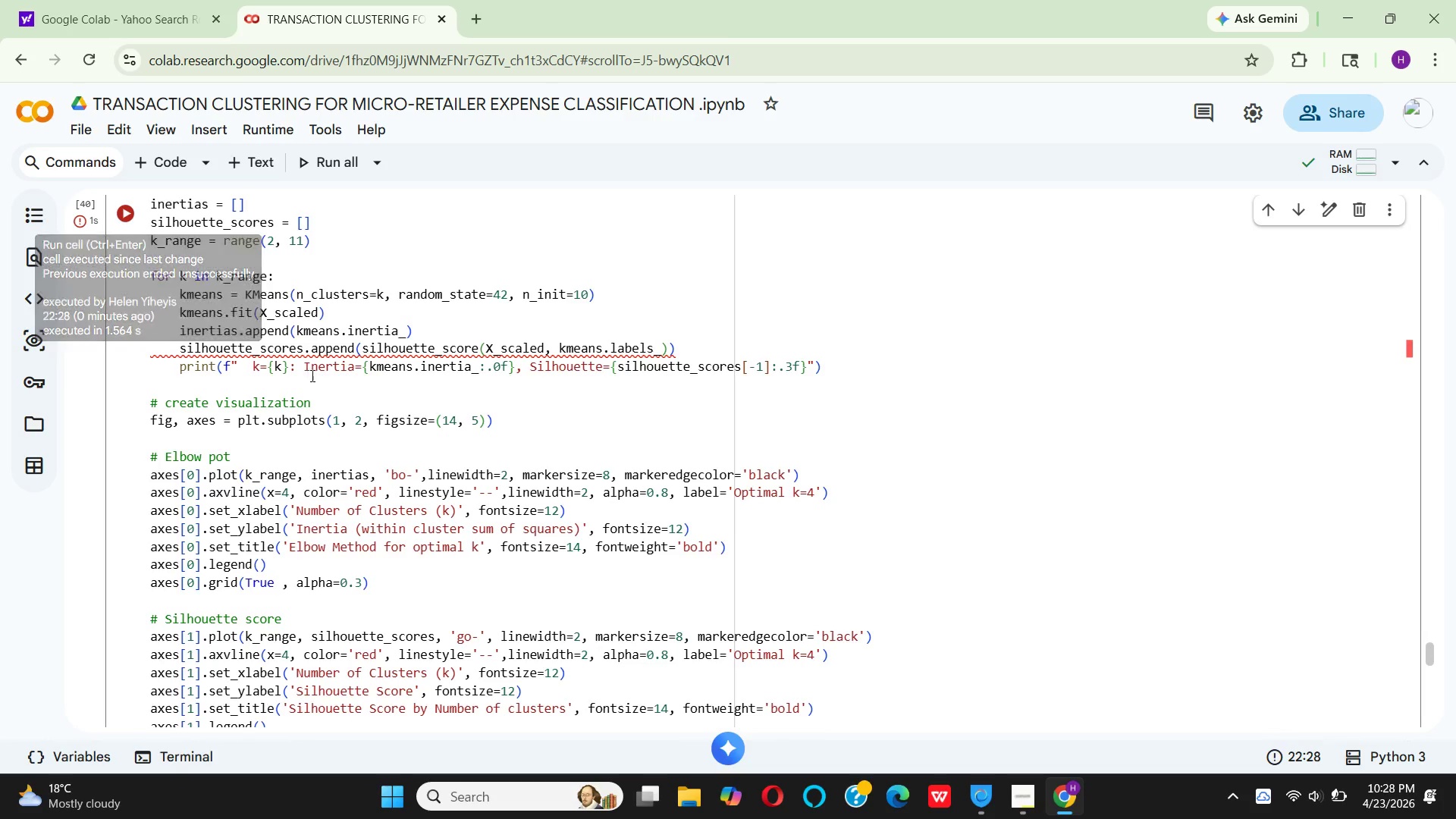 
wait(8.89)
 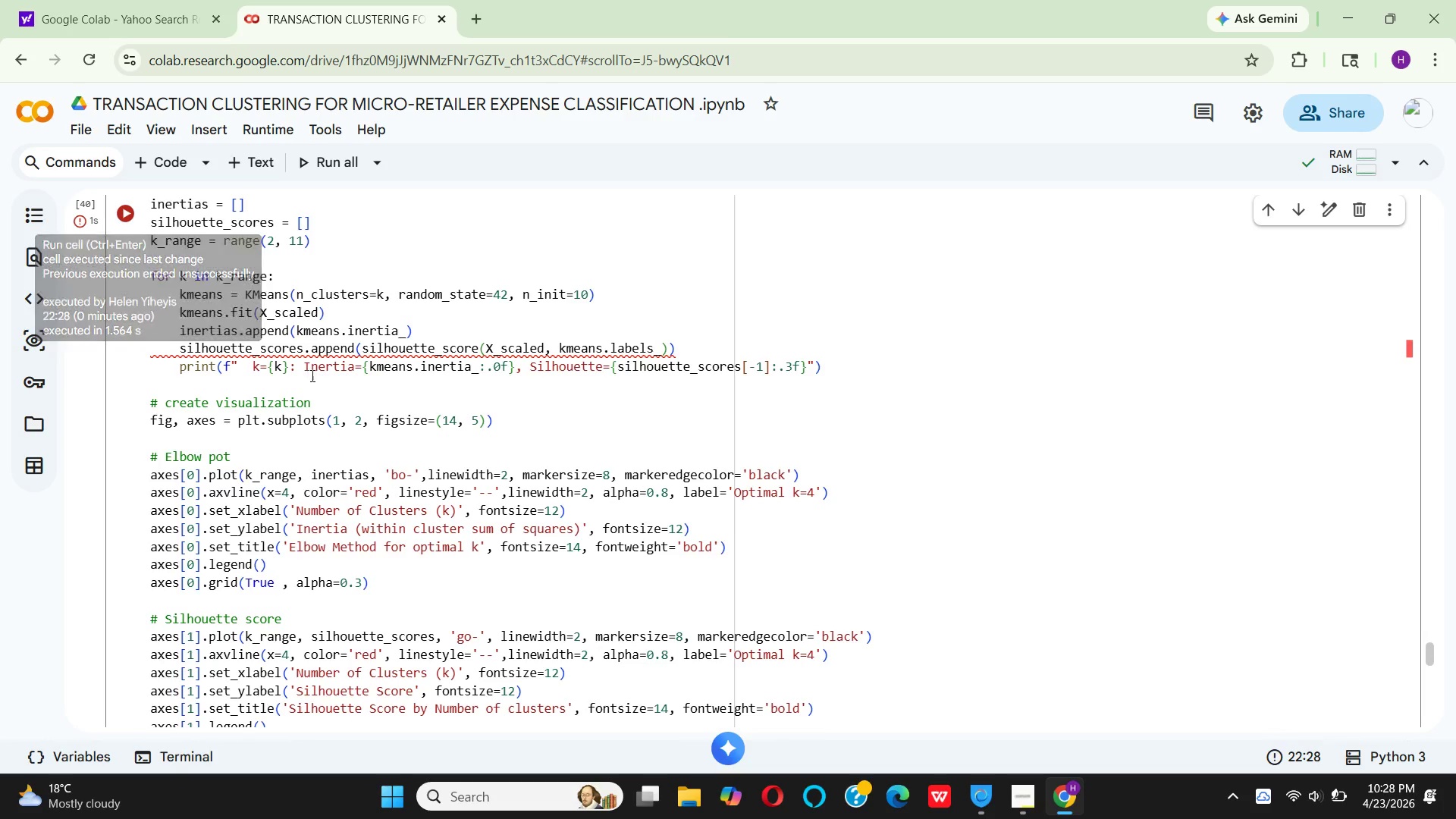 
scroll: coordinate [349, 397], scroll_direction: down, amount: 9.0
 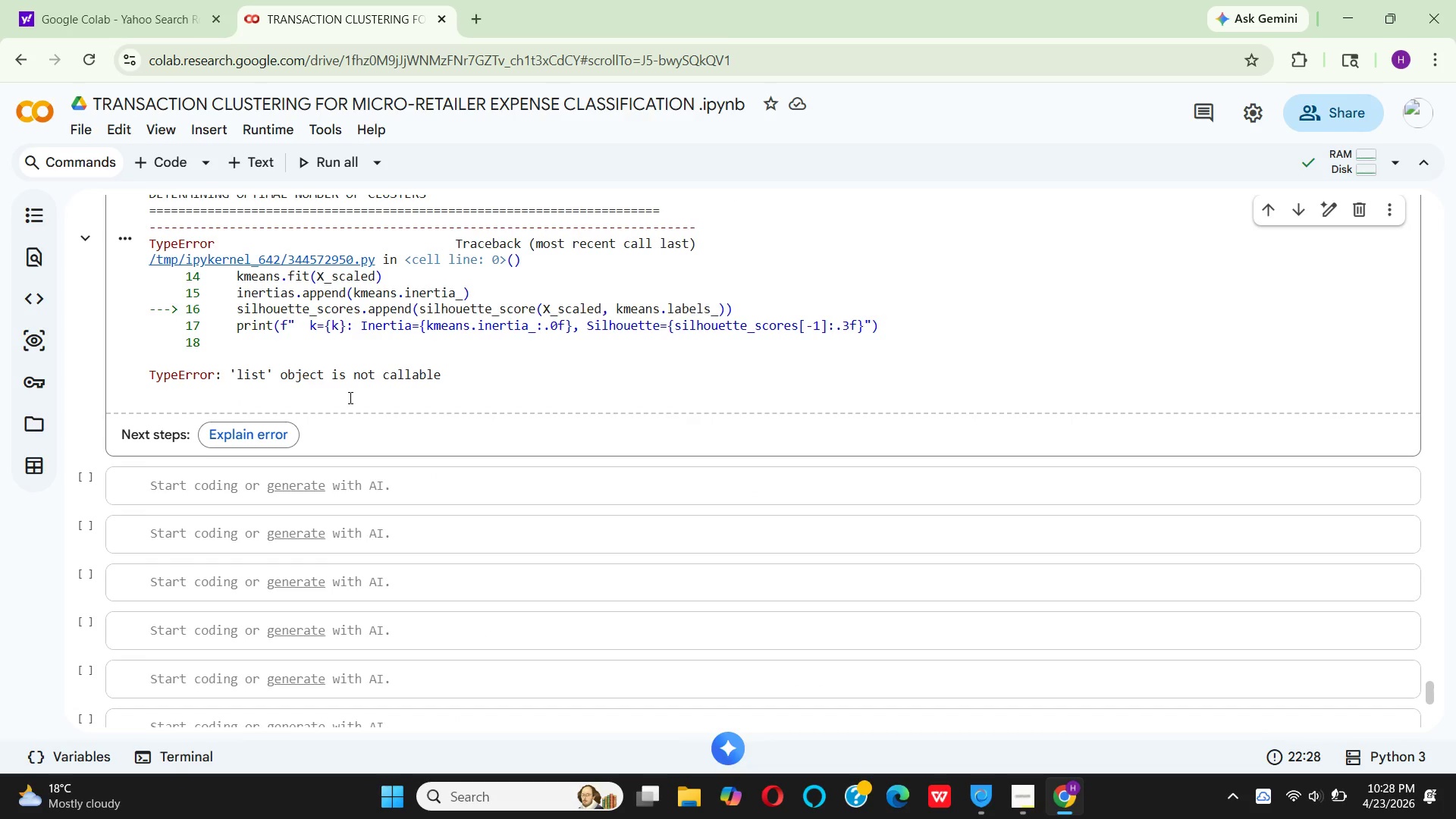 
scroll: coordinate [348, 398], scroll_direction: up, amount: 6.0
 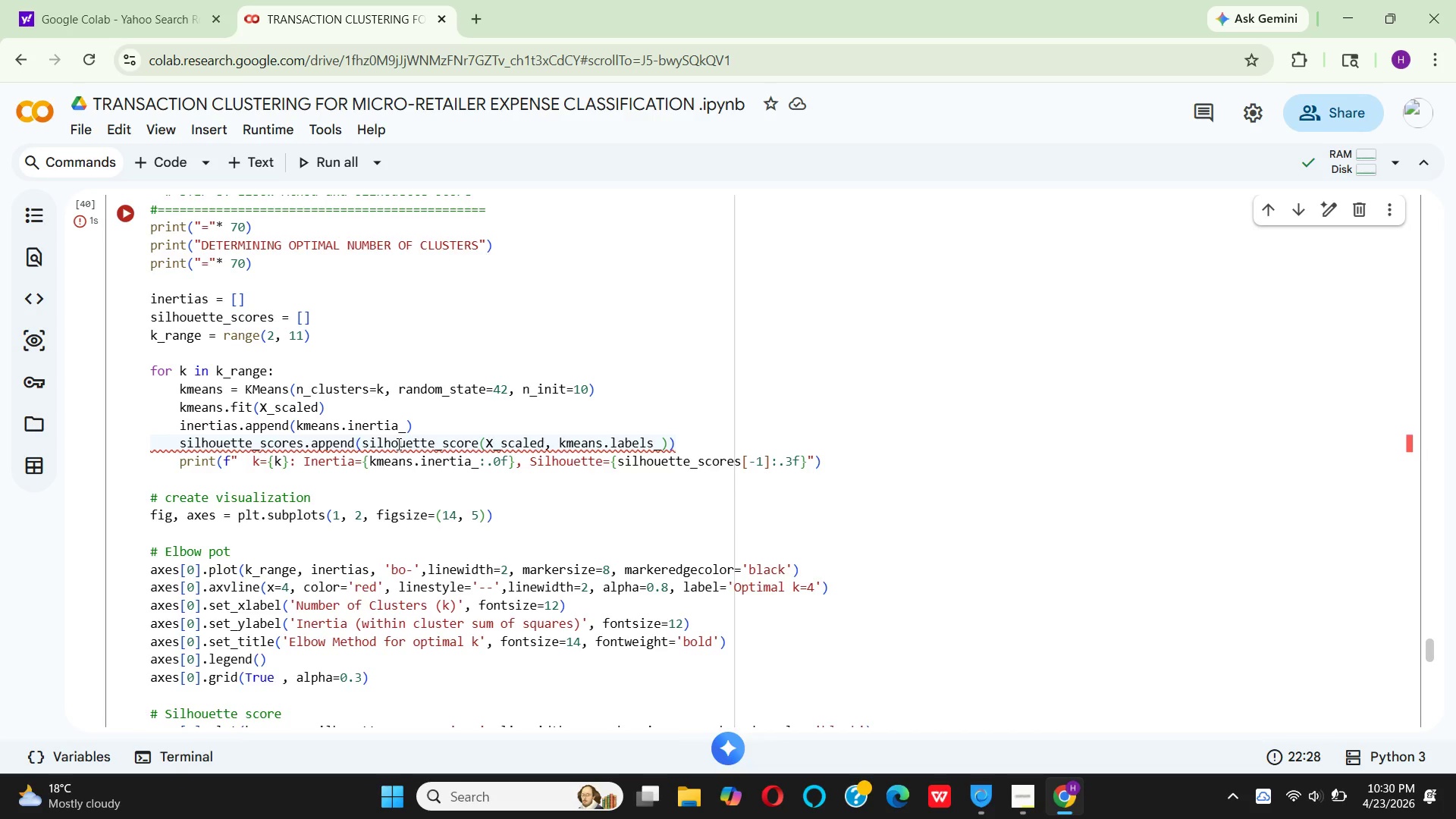 
wait(99.14)
 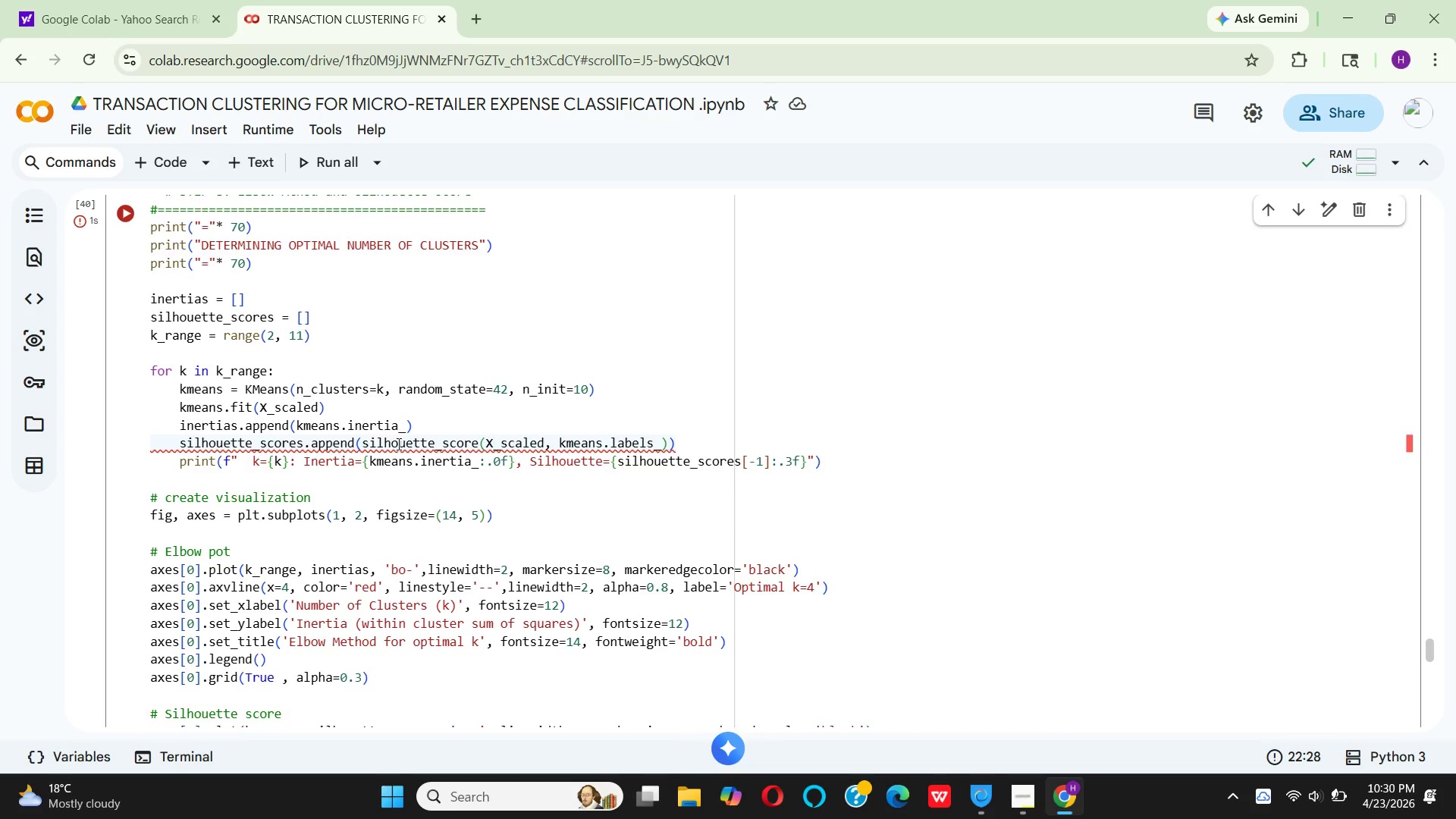 
scroll: coordinate [420, 507], scroll_direction: down, amount: 7.0
 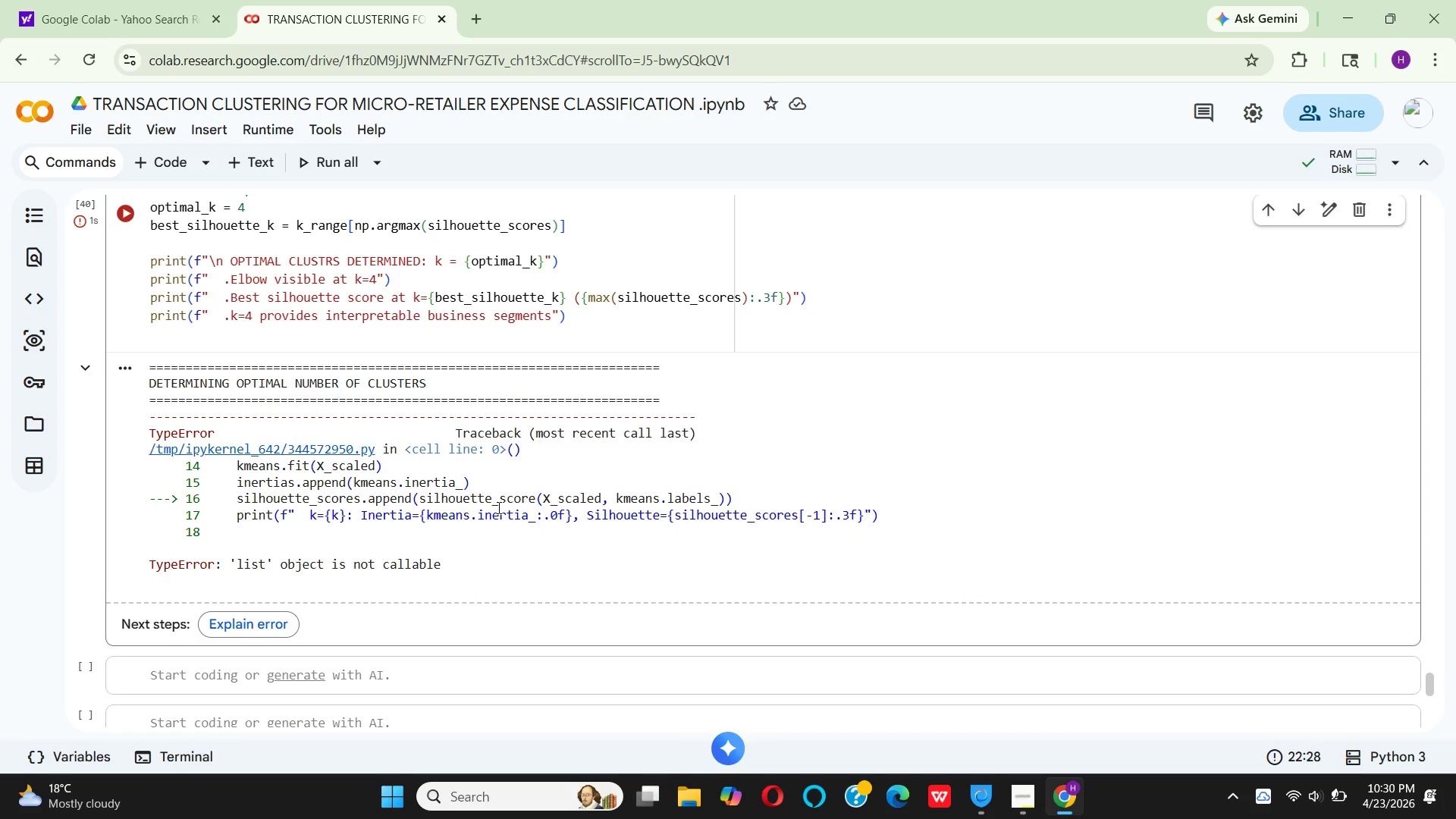 
wait(20.64)
 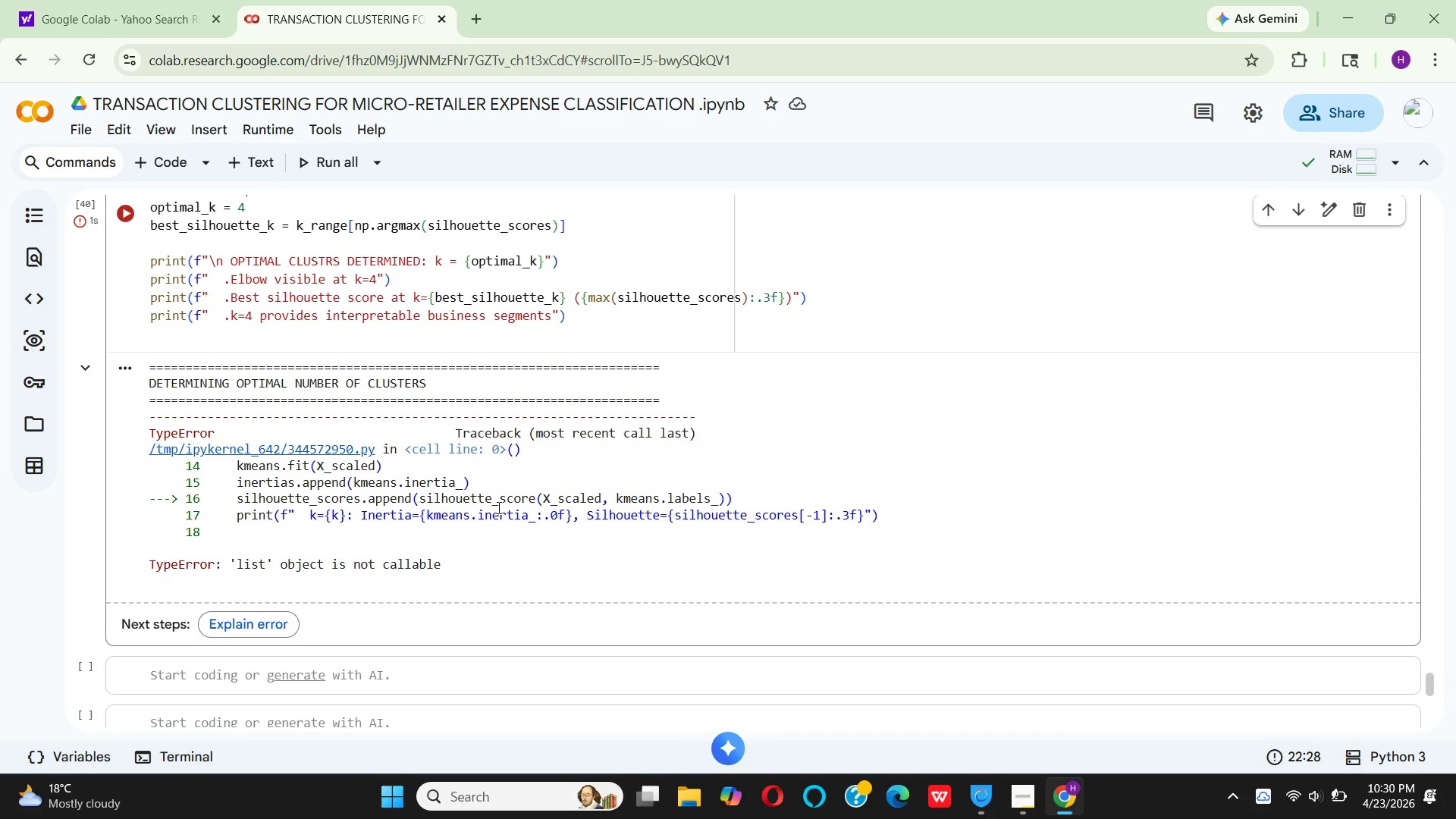 
scroll: coordinate [611, 442], scroll_direction: up, amount: 5.0
 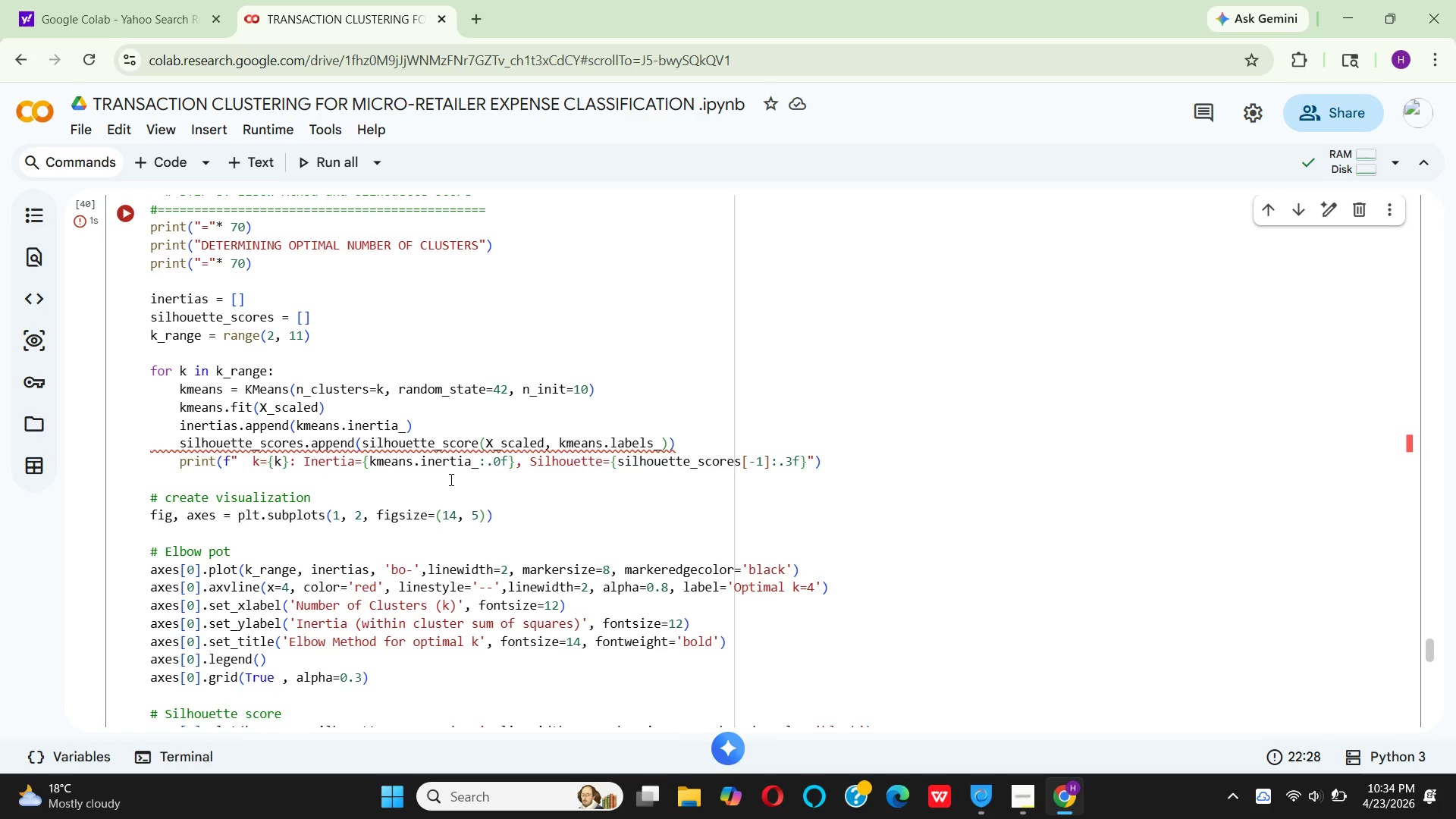 
wait(235.73)
 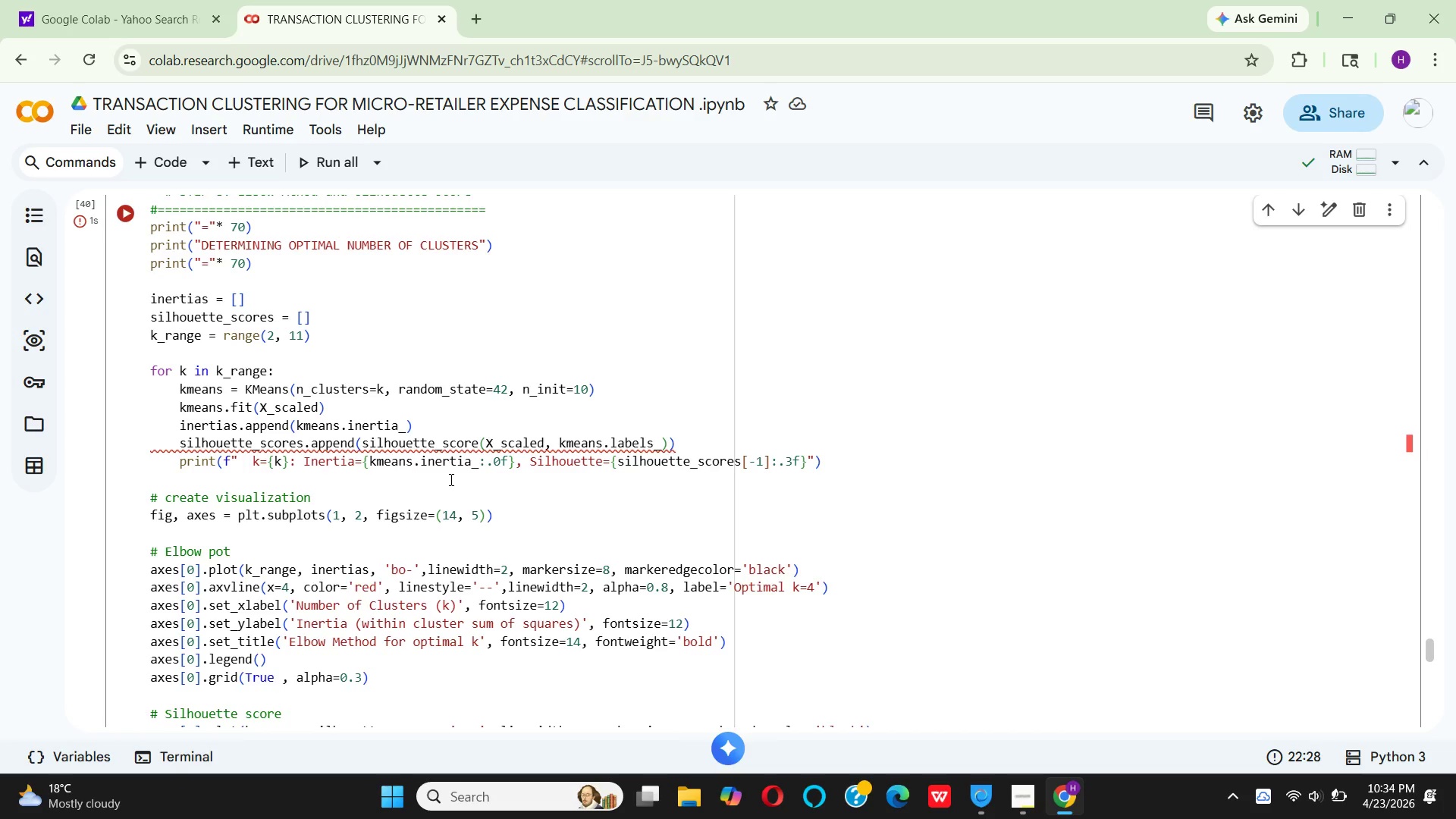 
left_click([485, 463])
 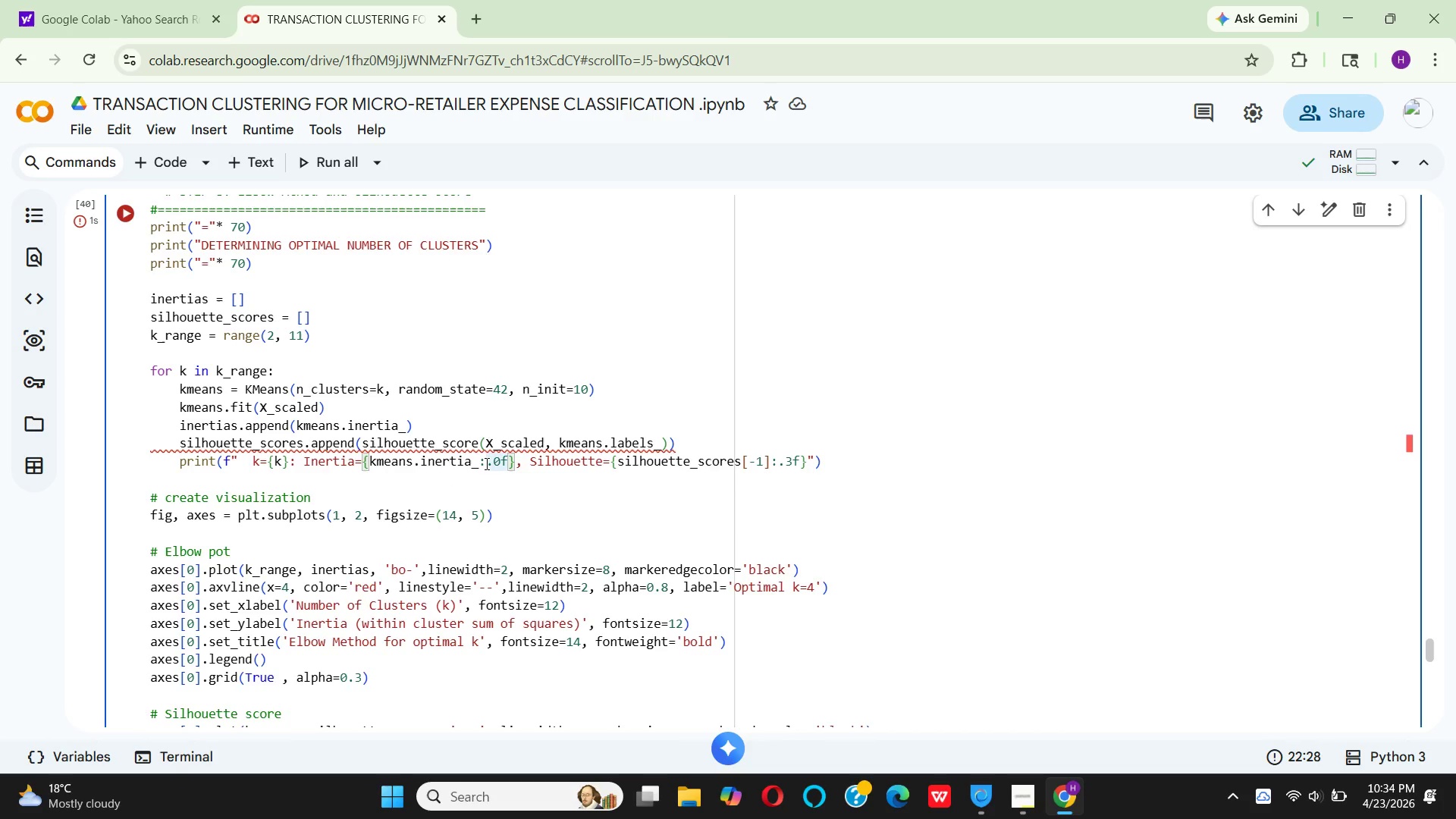 
key(Comma)
 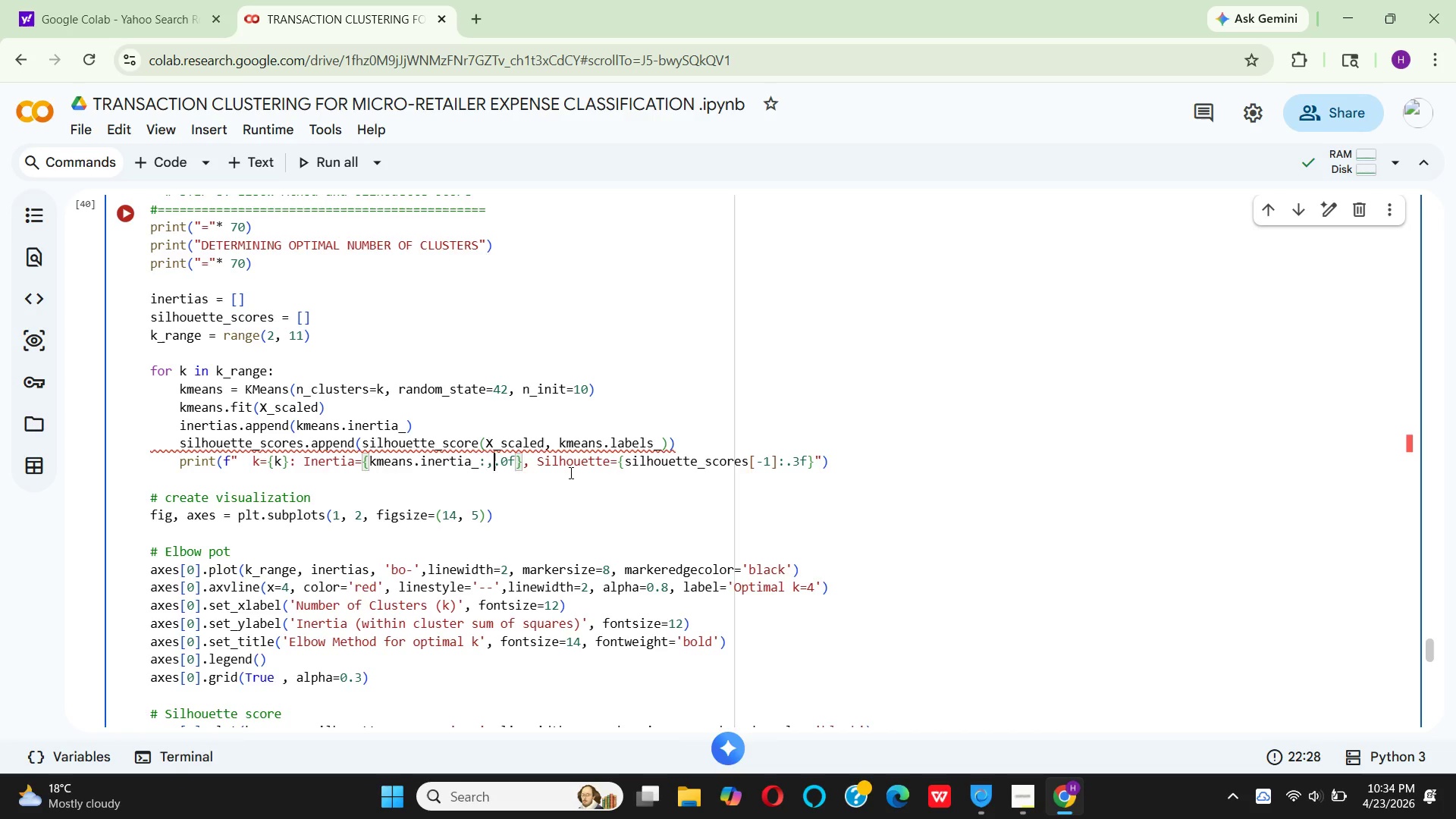 
mouse_move([553, 463])
 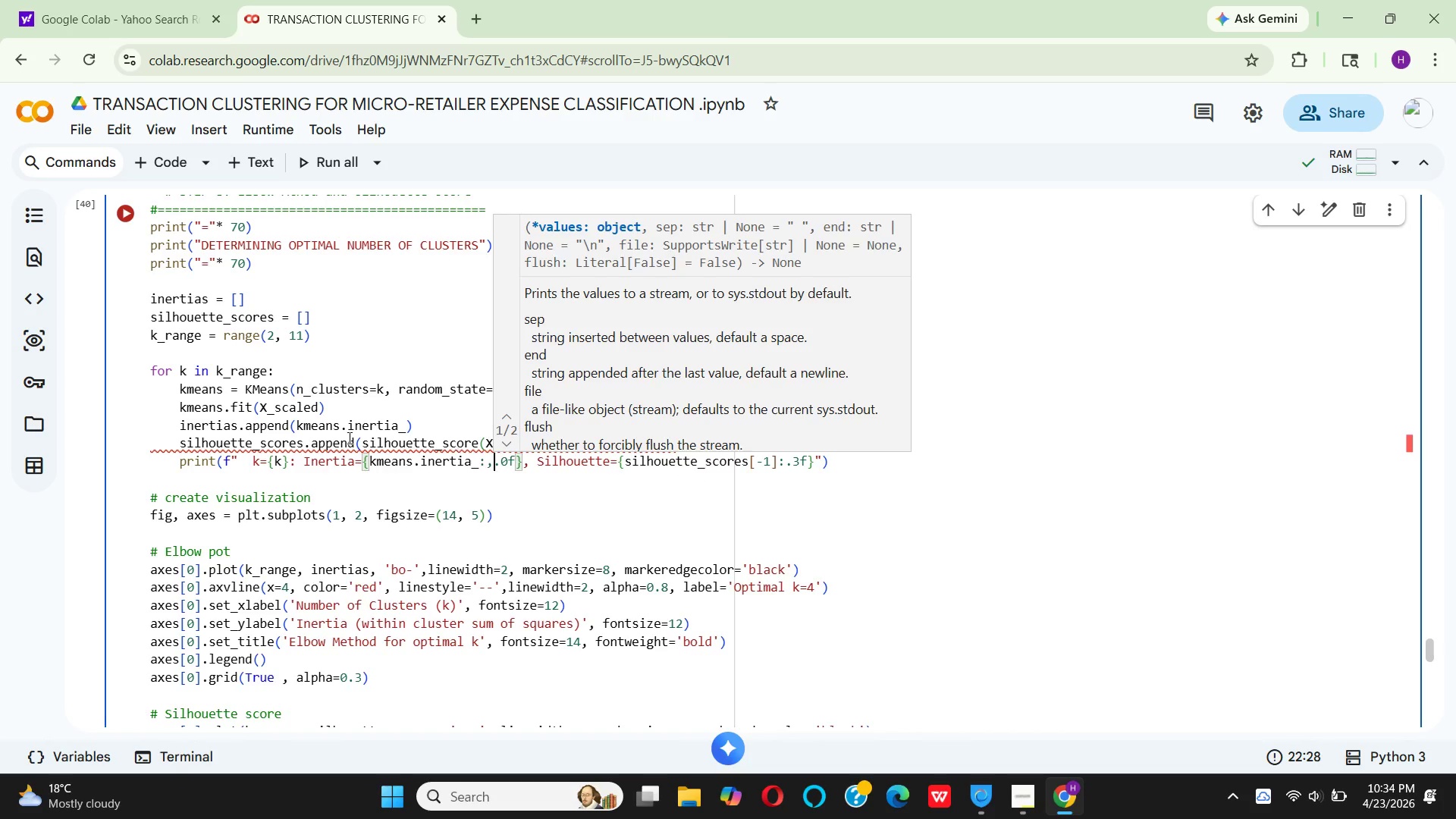 
wait(20.04)
 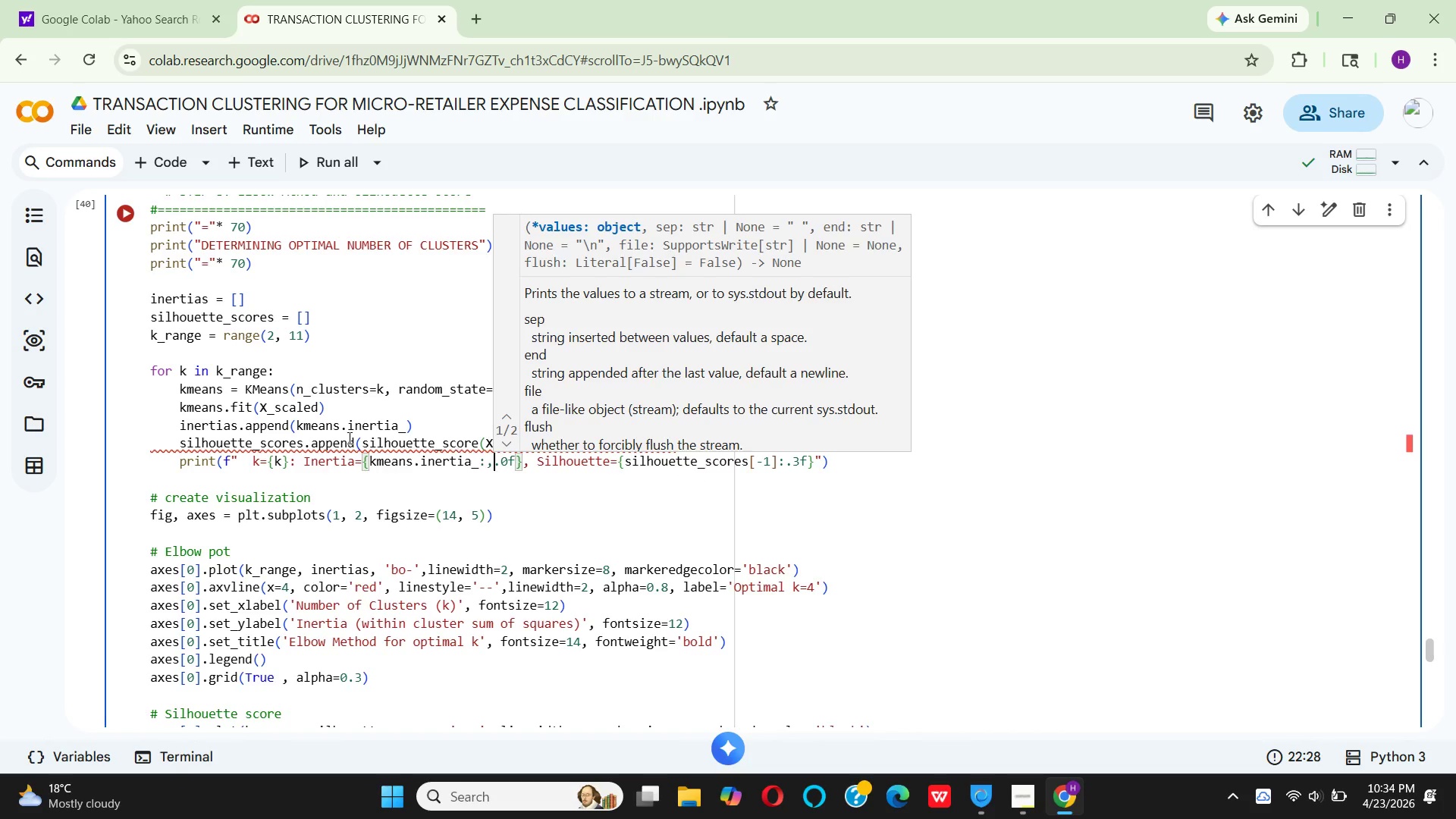 
mouse_move([226, 456])
 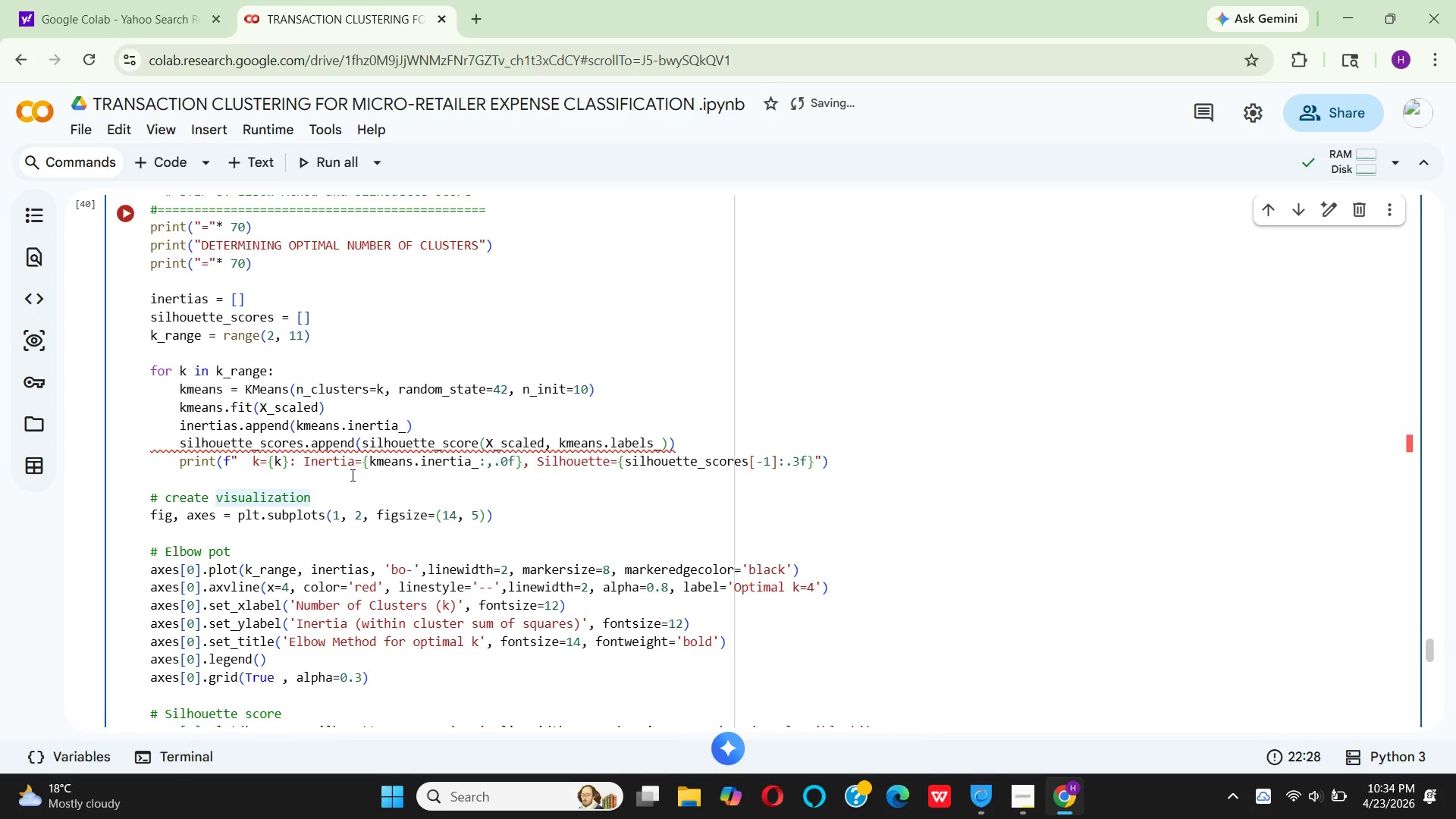 
mouse_move([298, 459])
 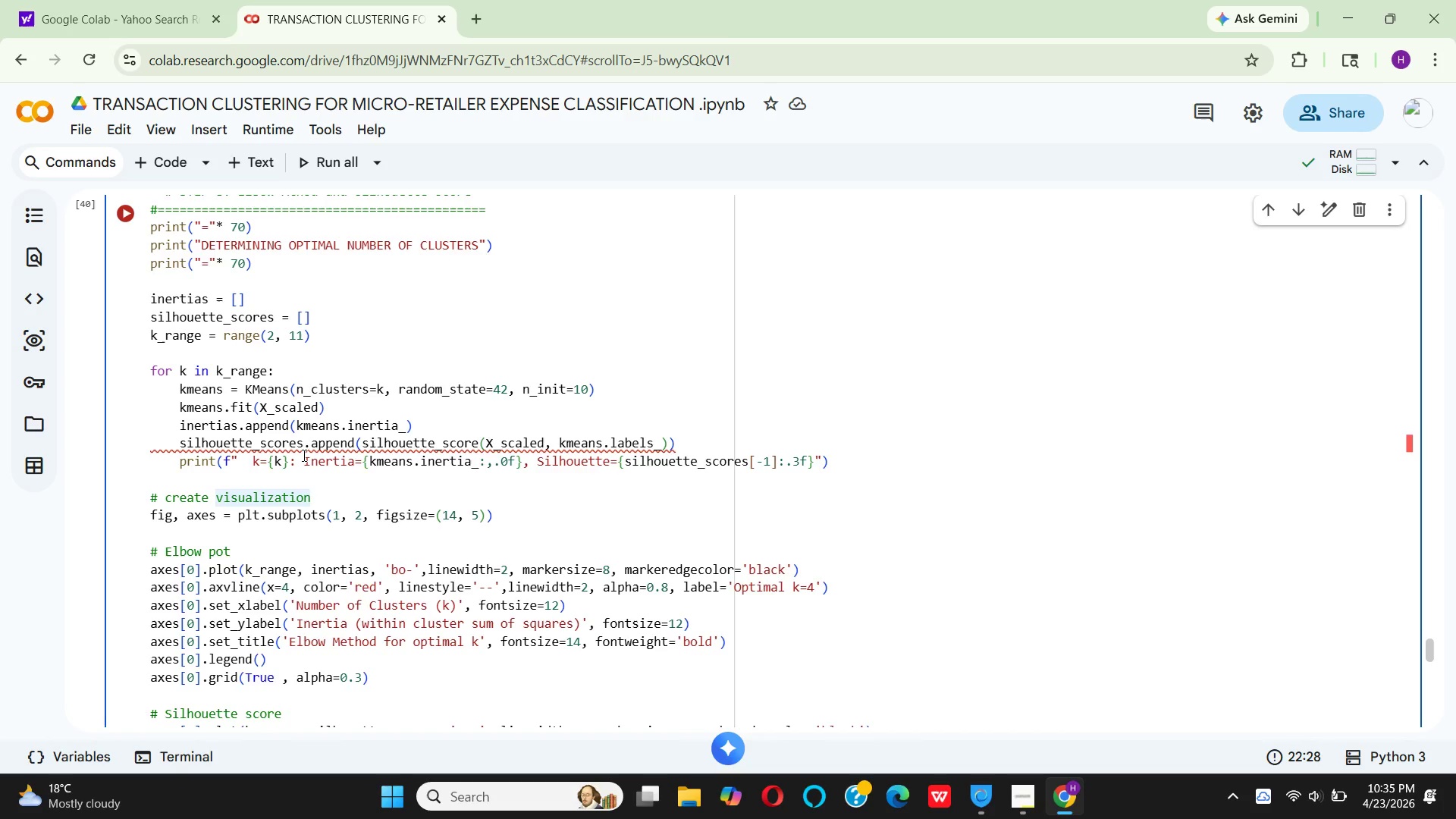 
wait(14.21)
 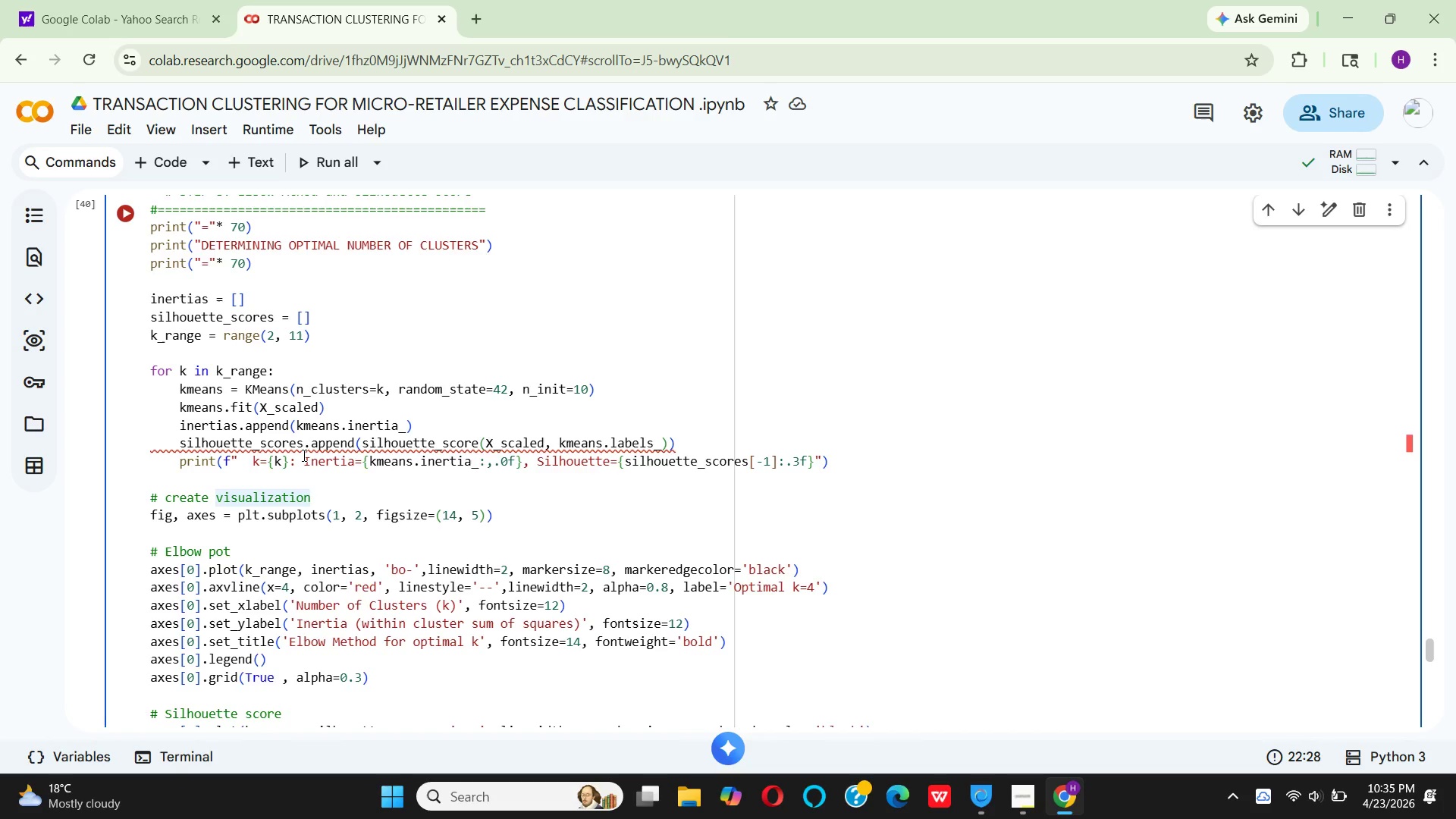 
mouse_move([428, 453])
 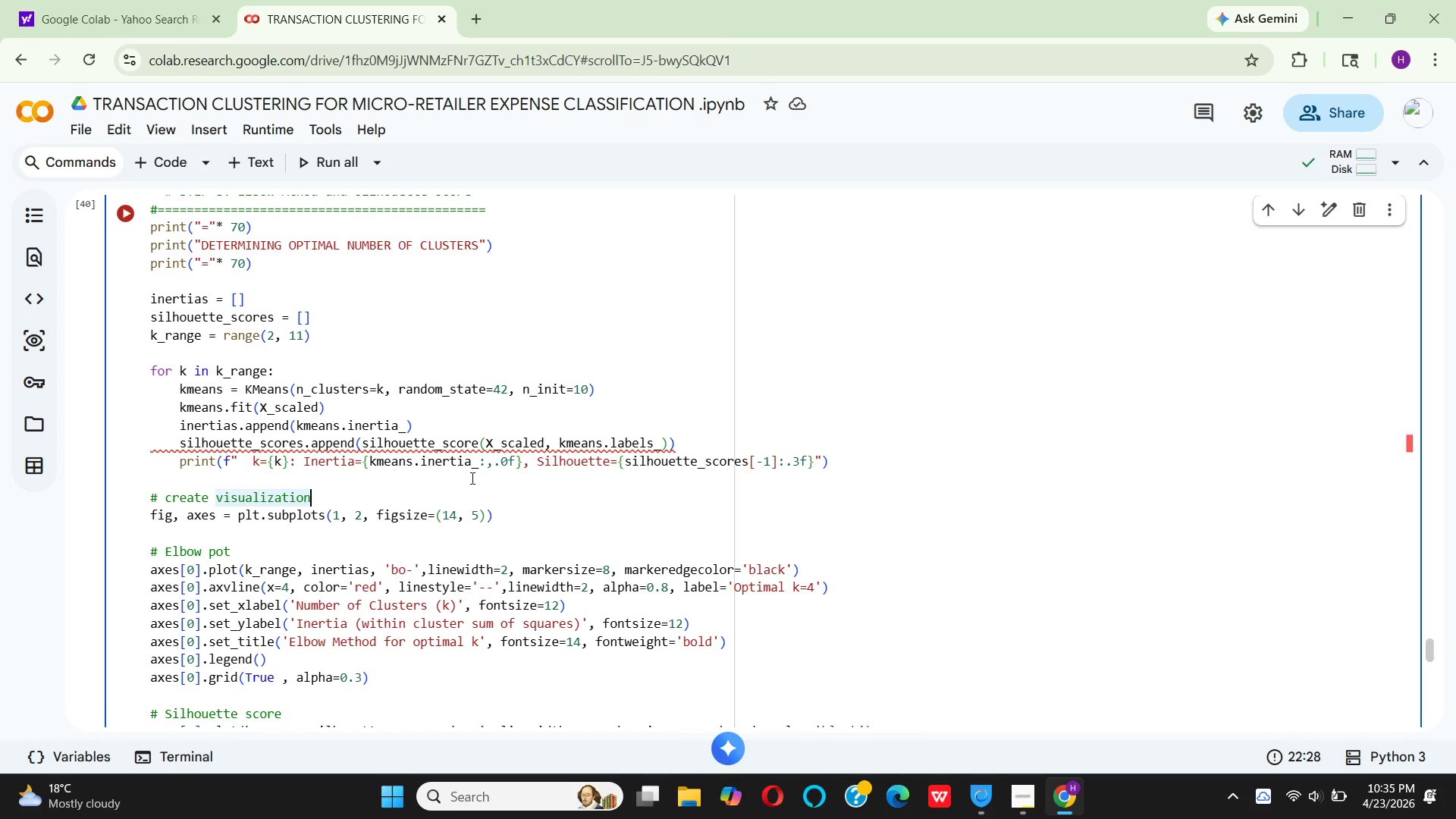 
mouse_move([388, 455])
 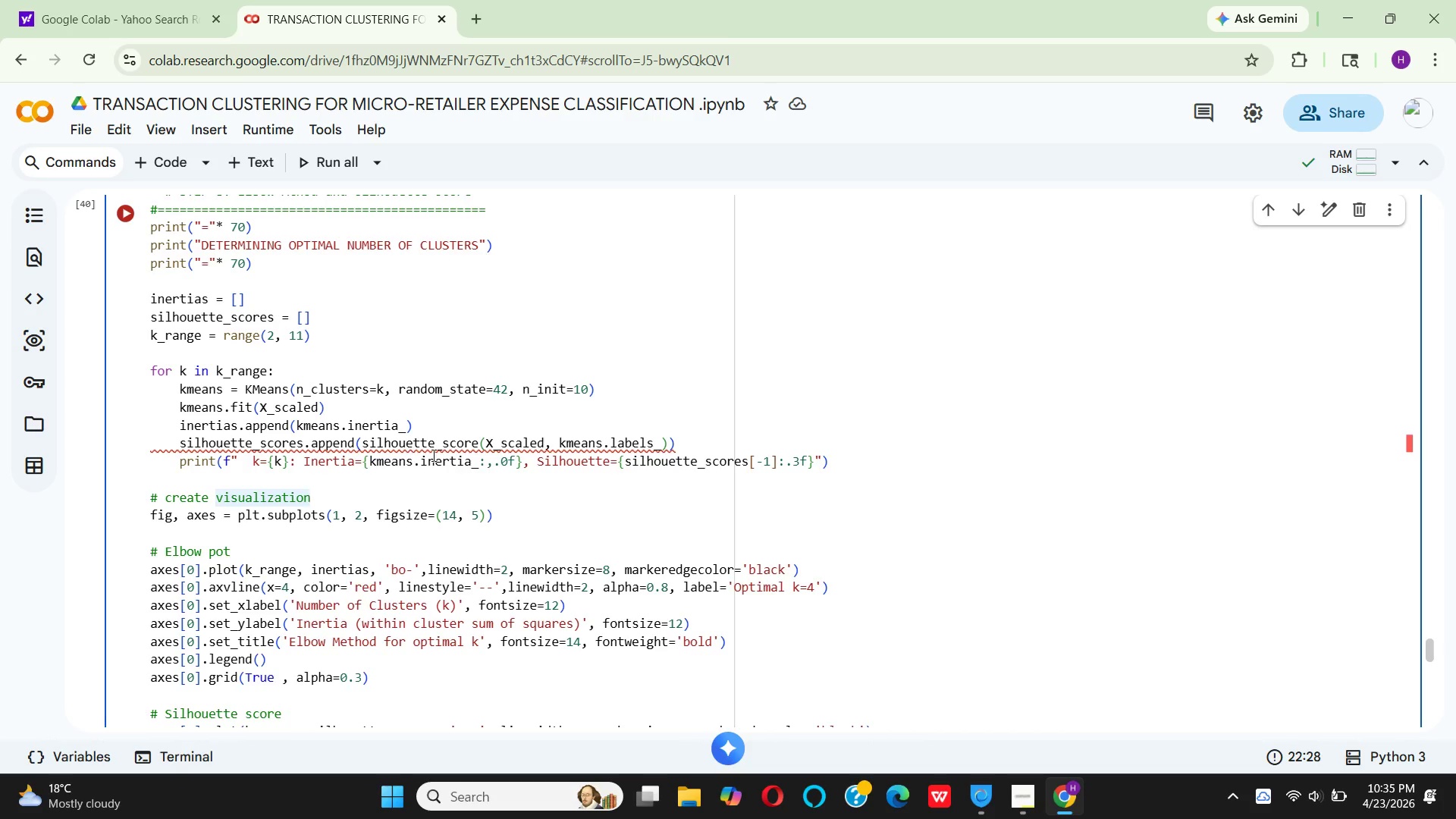 
mouse_move([441, 457])
 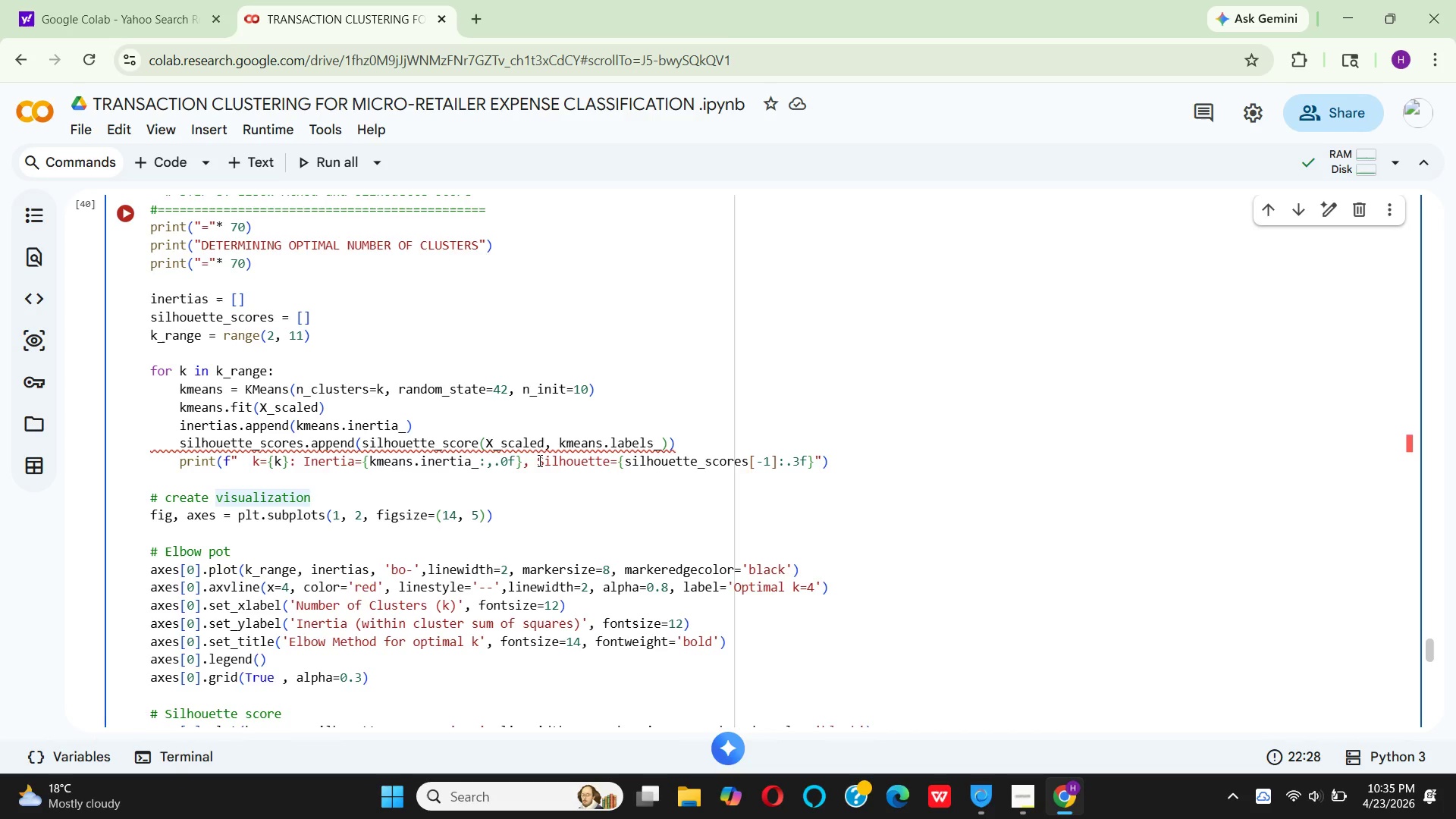 
wait(10.04)
 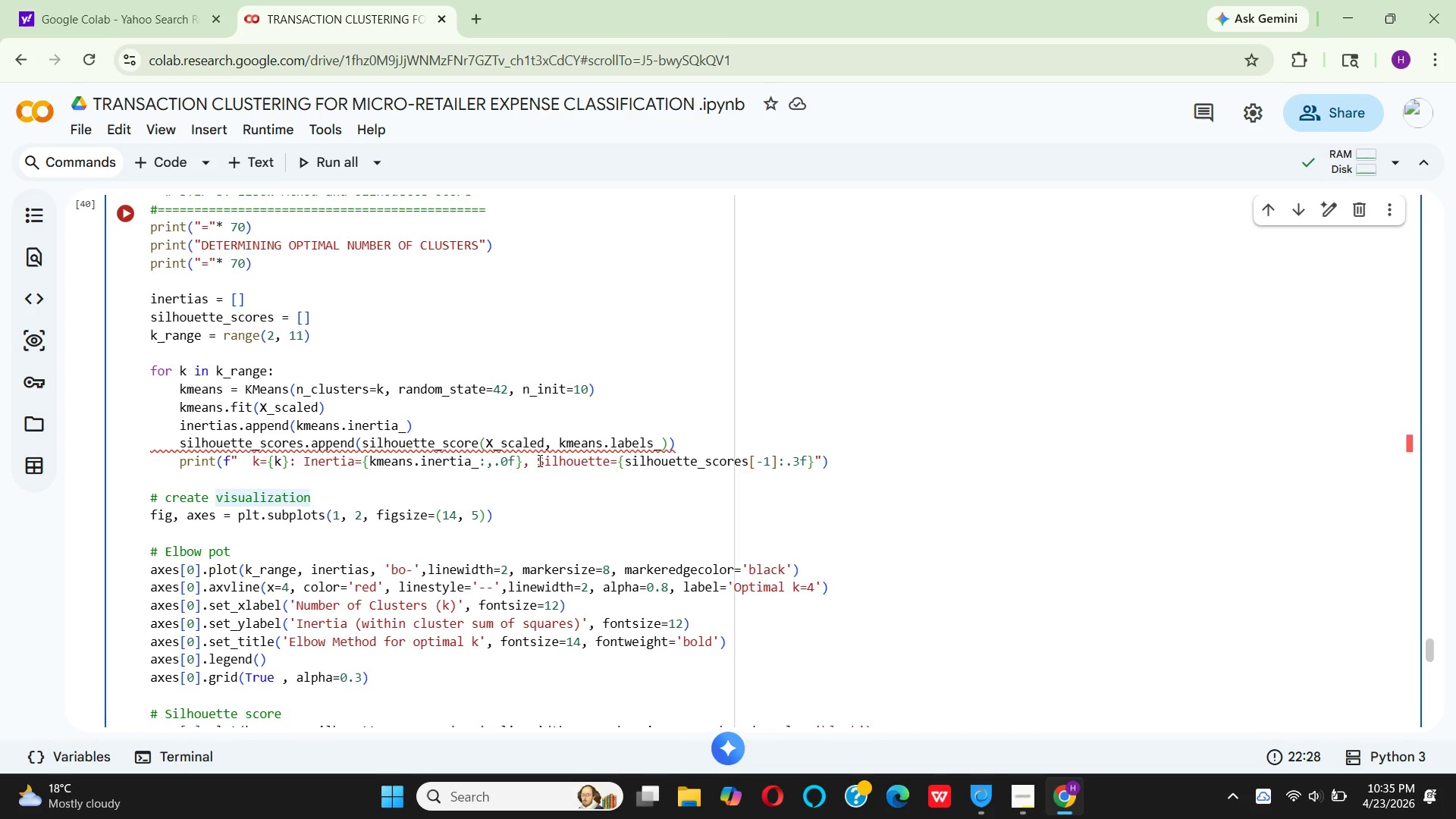 
mouse_move([584, 454])
 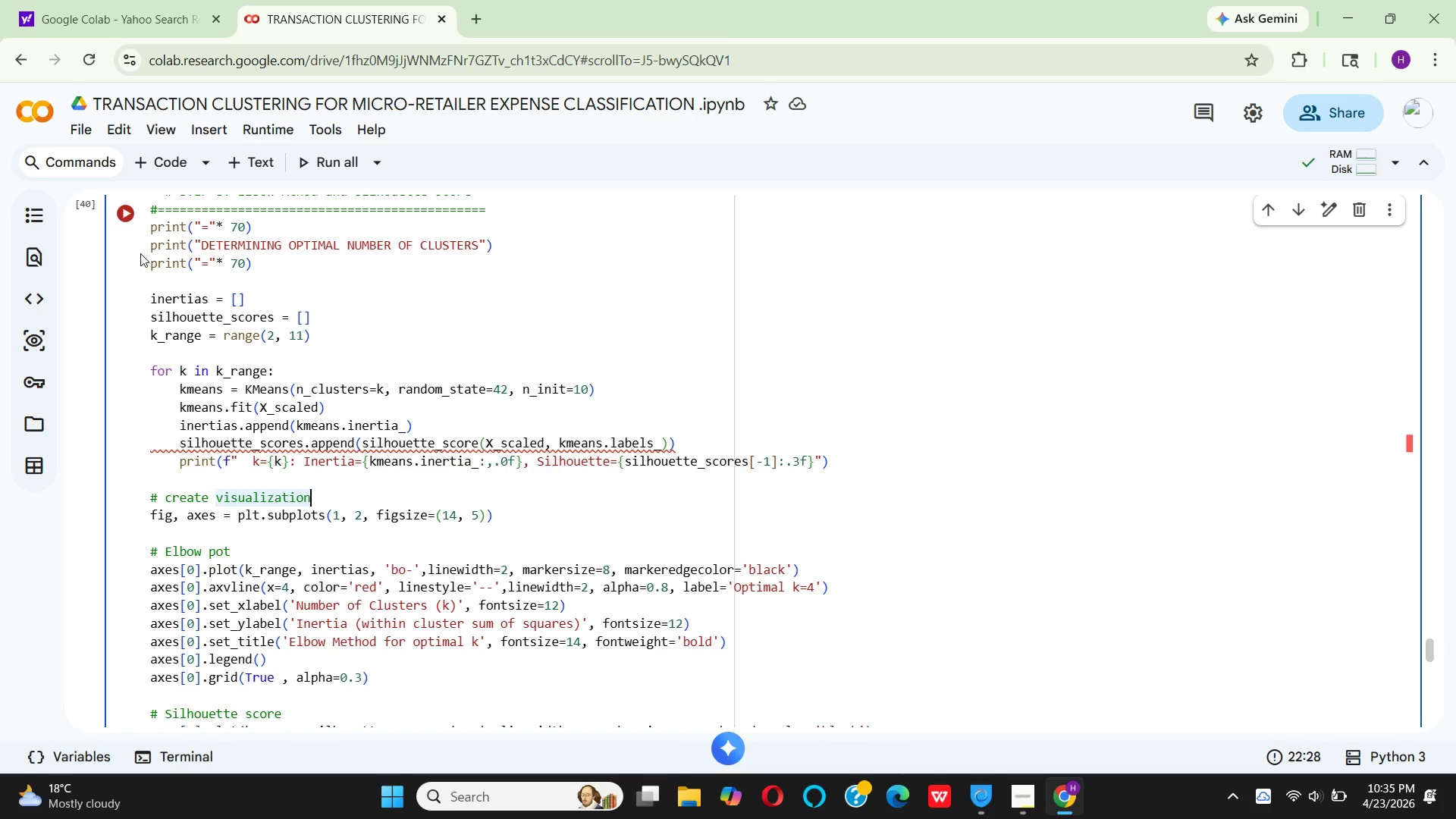 
left_click([129, 206])
 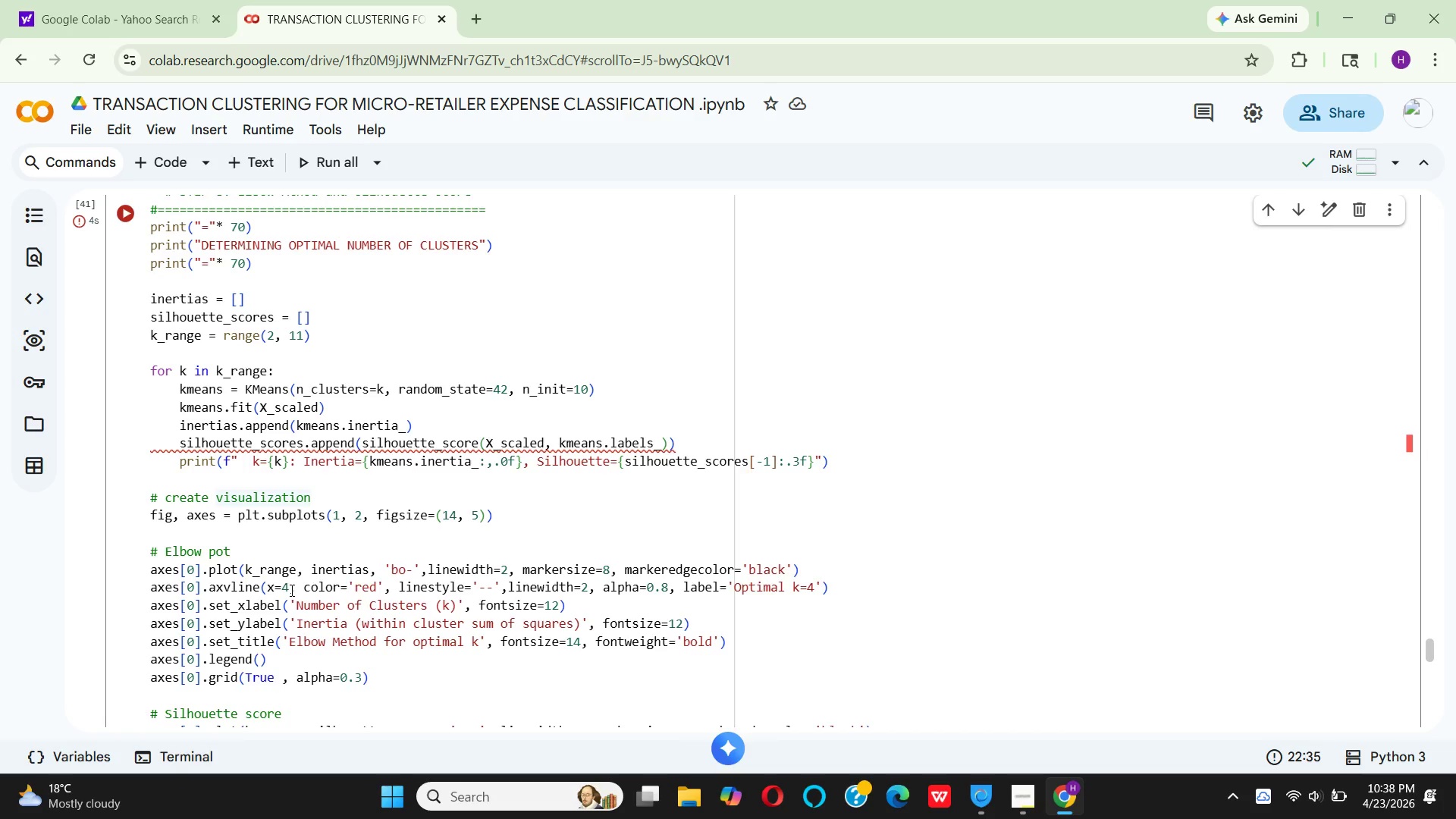 
wait(149.8)
 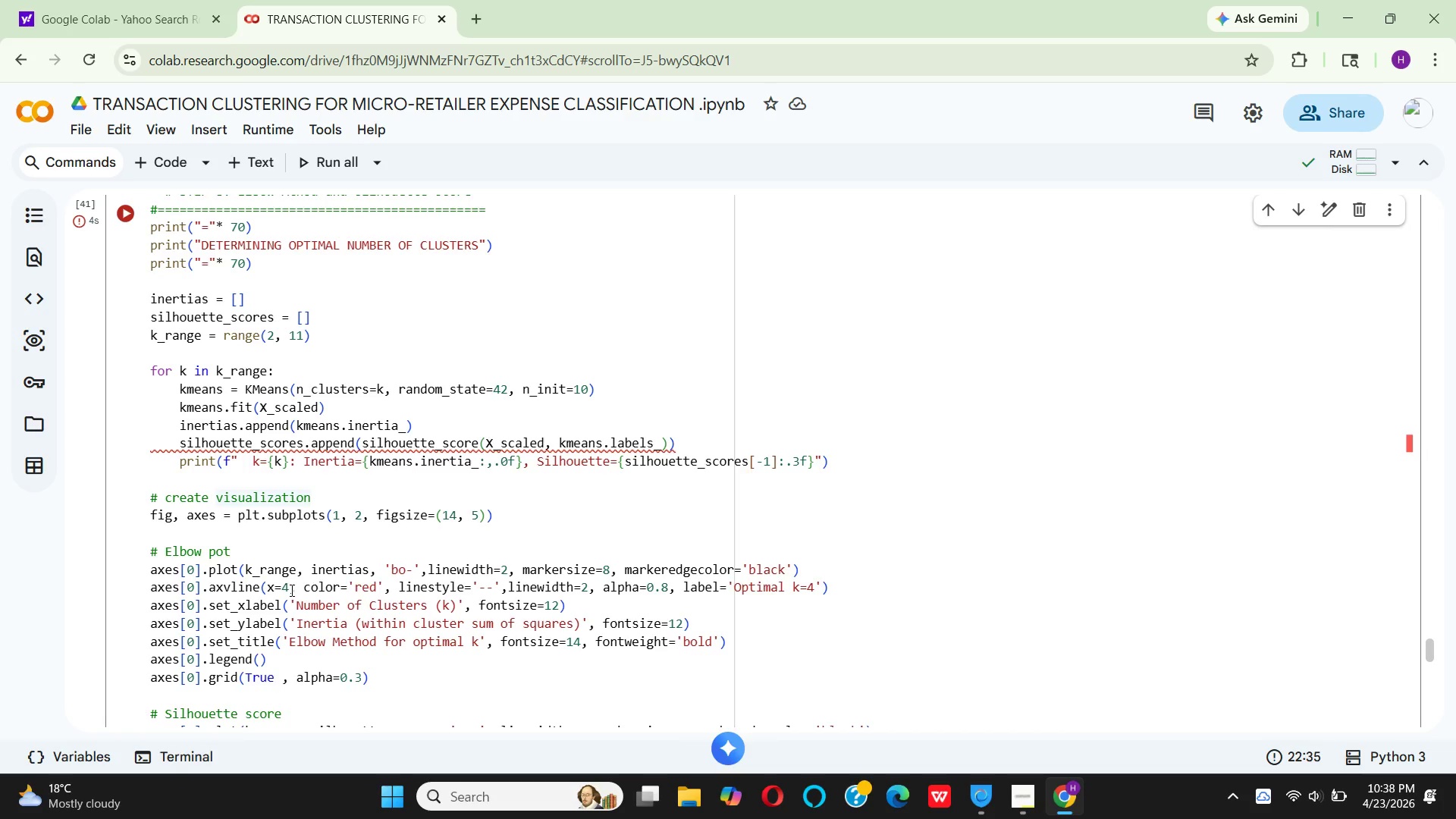 
left_click([158, 333])
 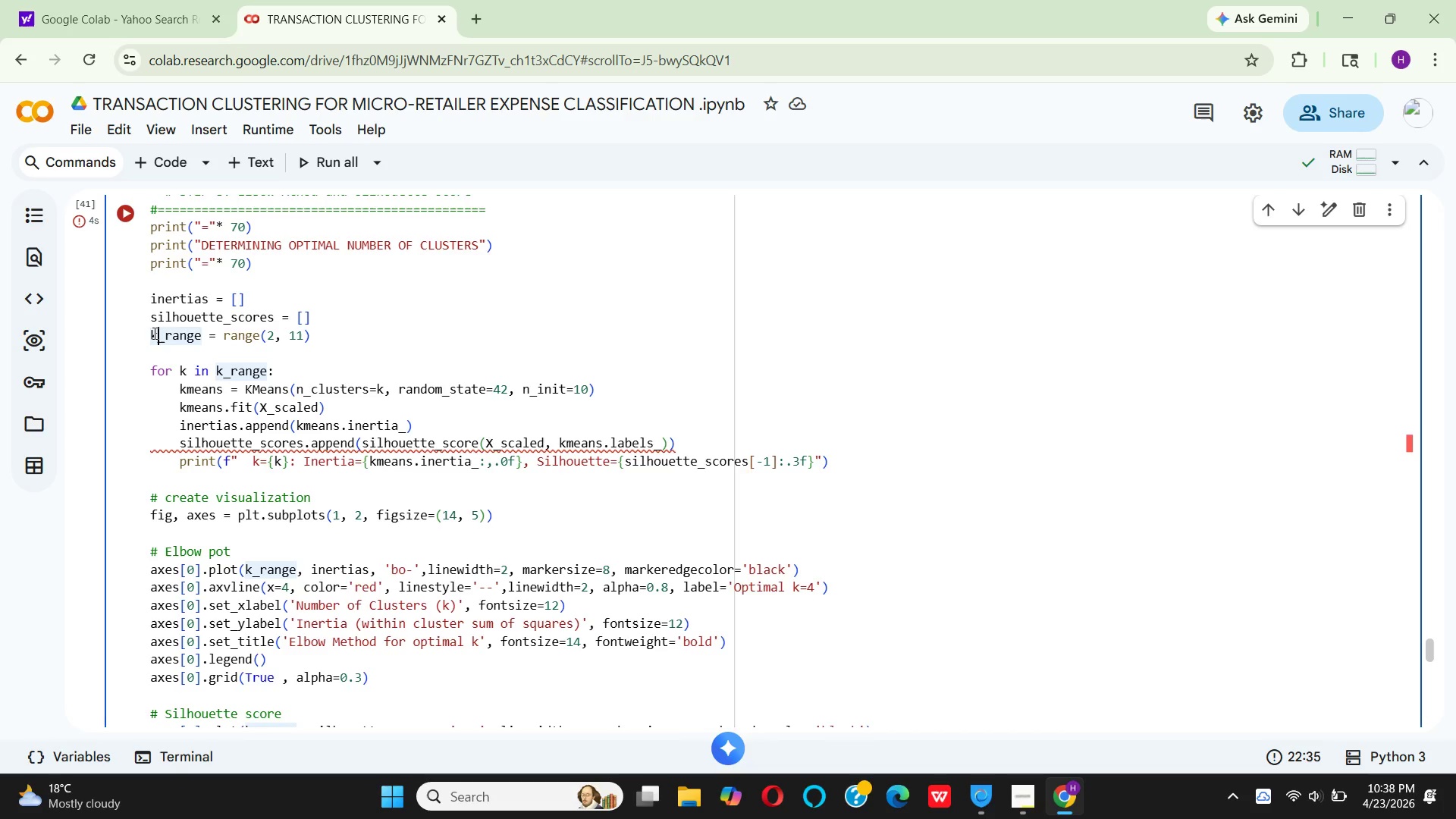 
key(Backspace)
 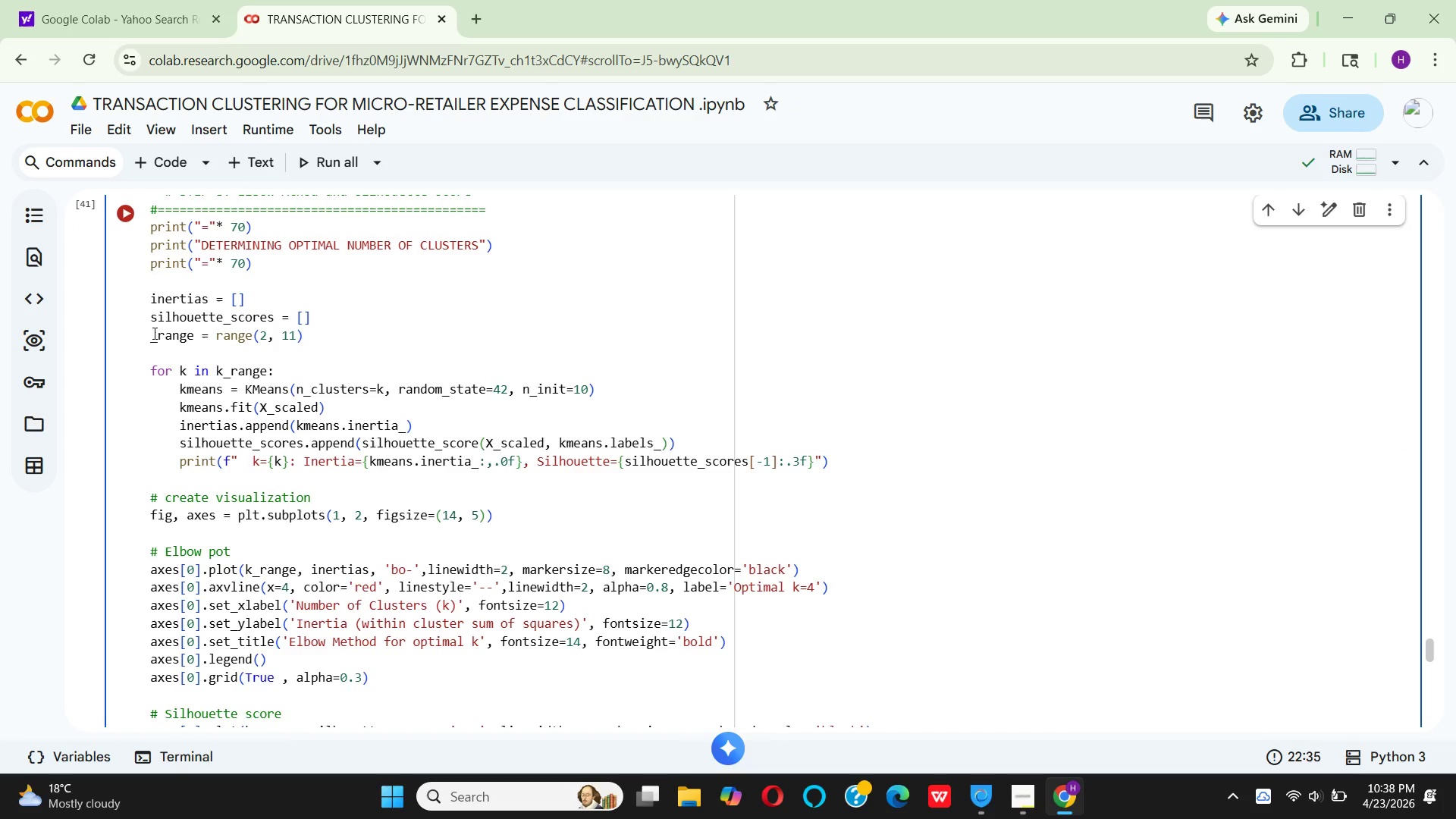 
key(CapsLock)
 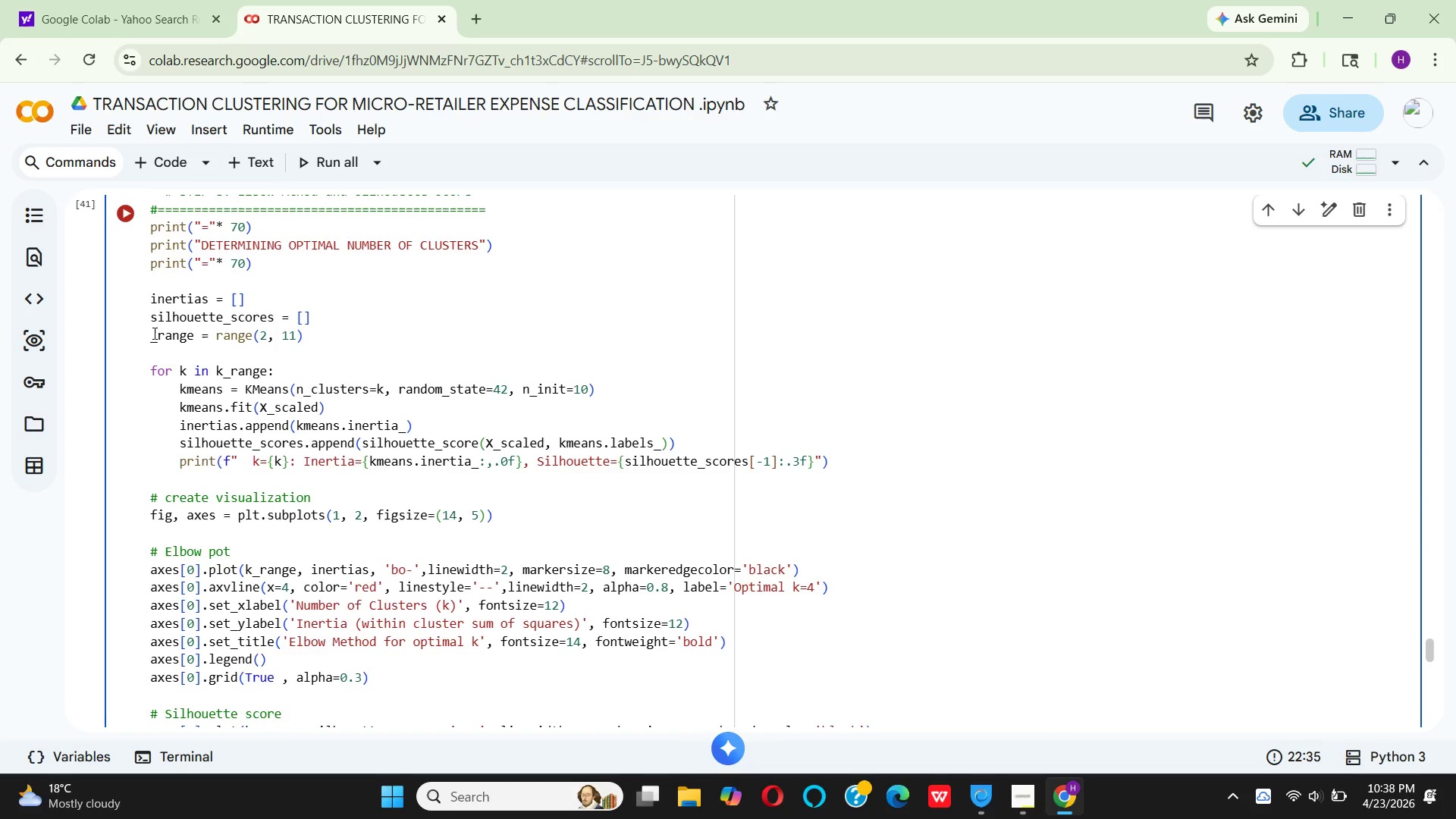 
hold_key(key=K, duration=0.31)
 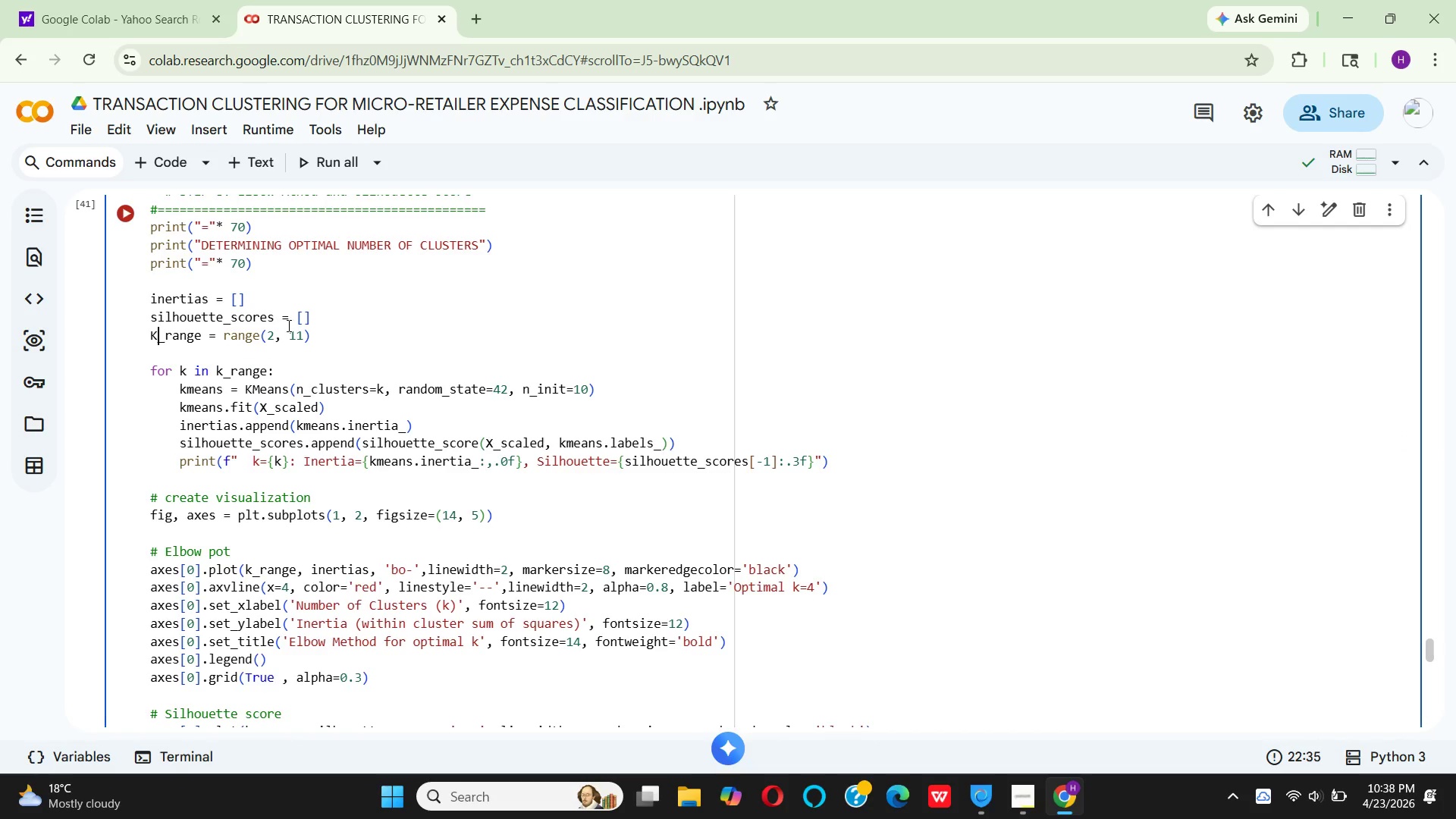 
mouse_move([243, 359])
 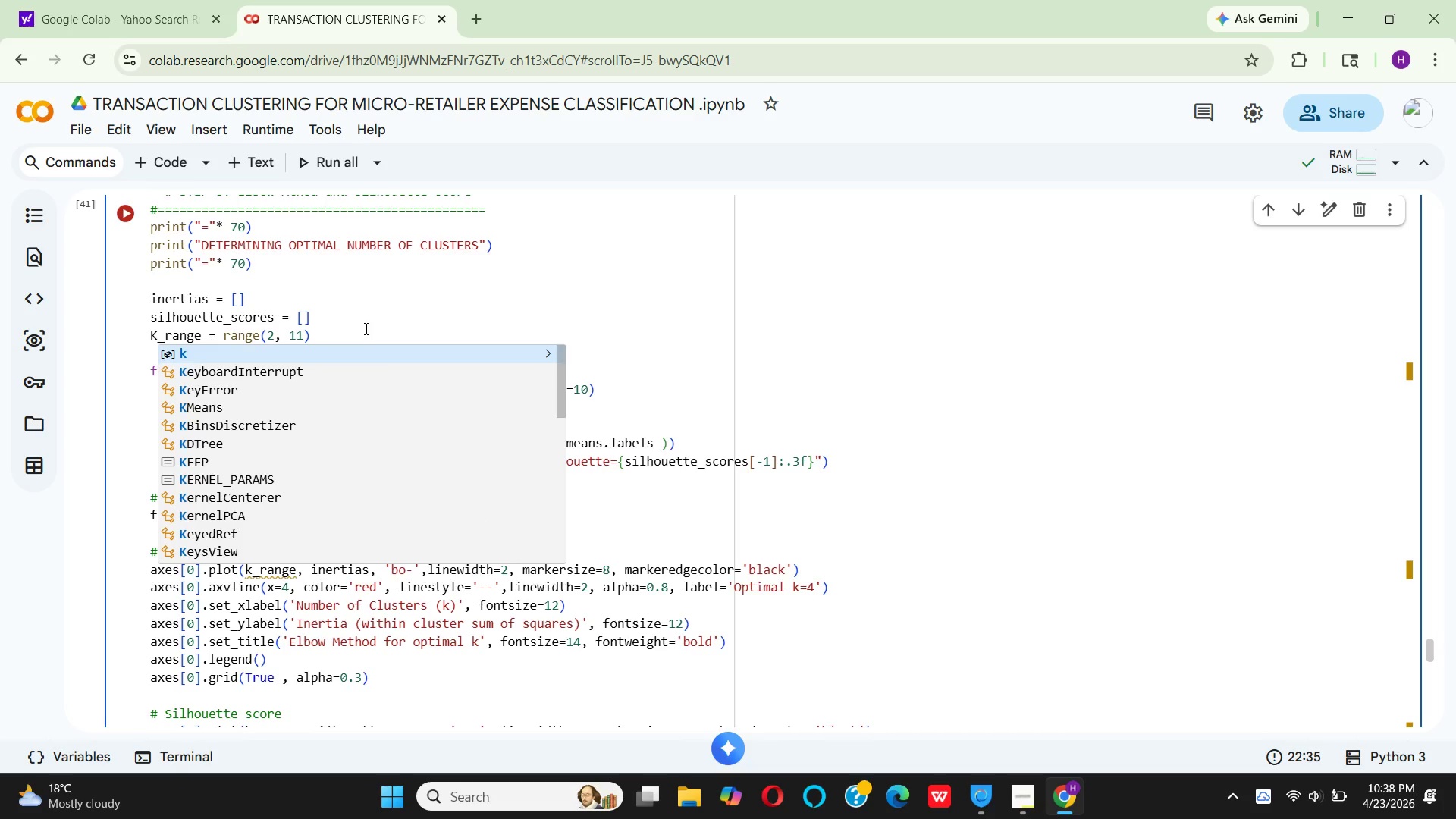 
left_click([437, 291])
 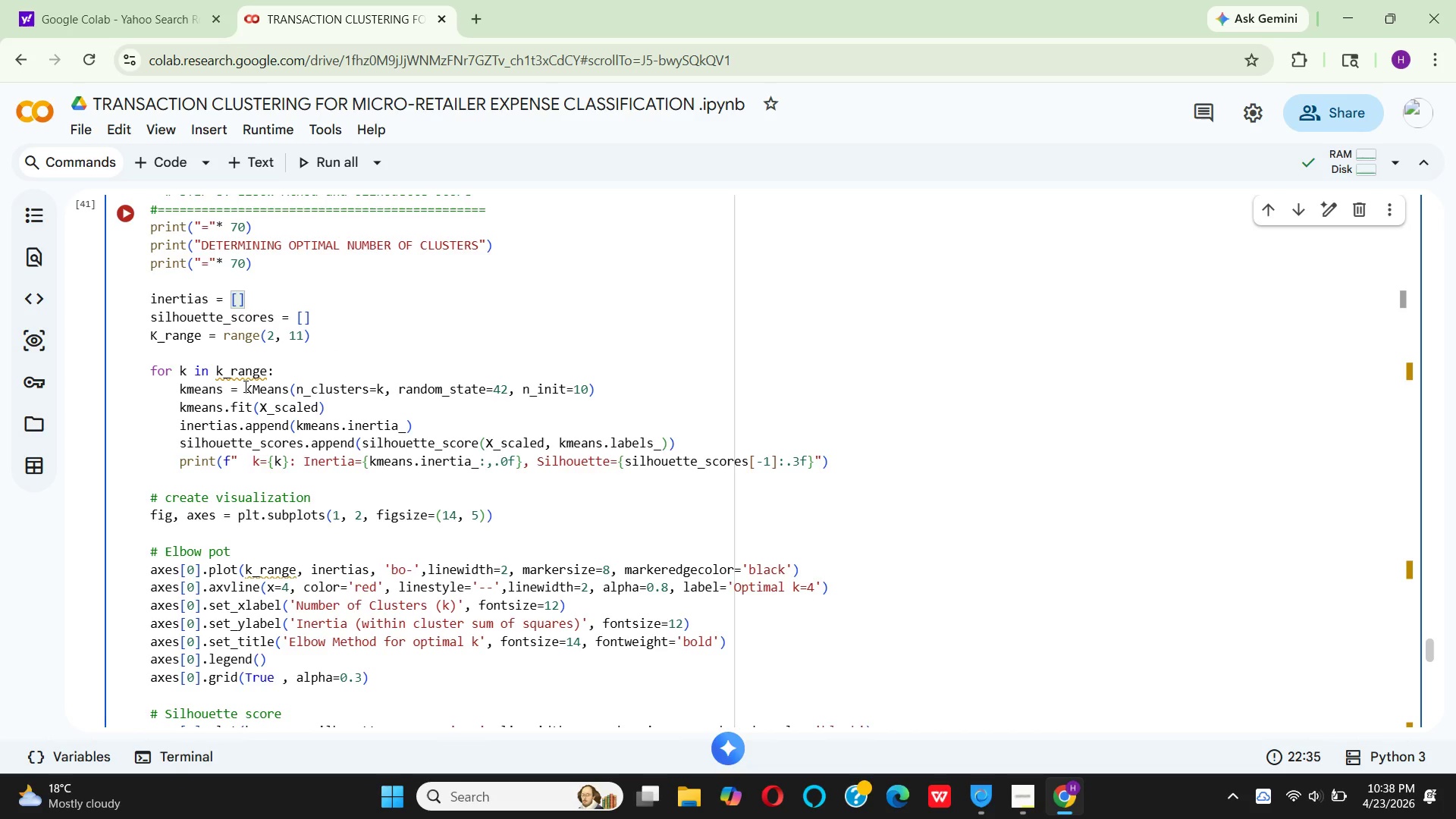 
mouse_move([237, 373])
 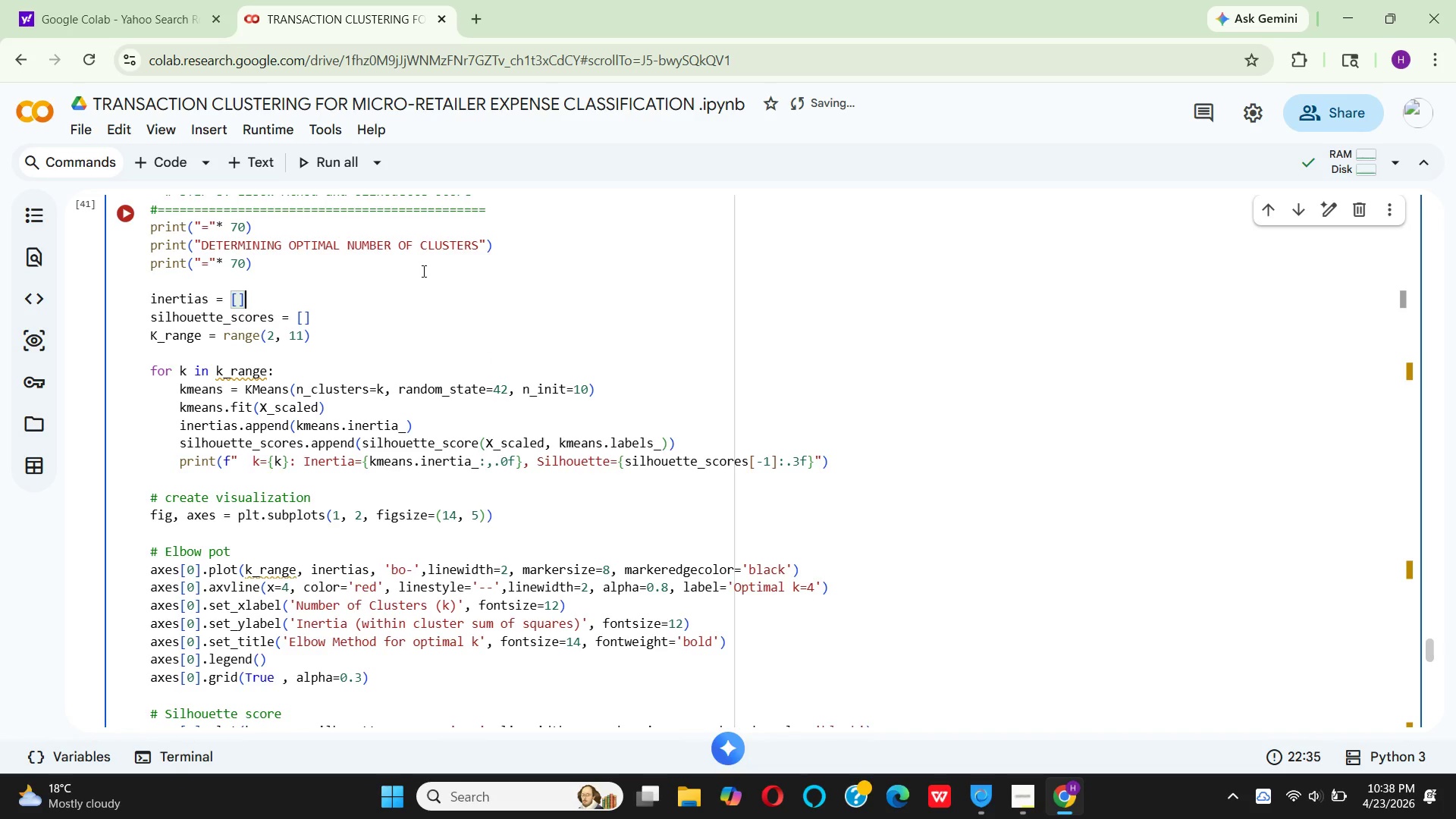 
left_click([422, 271])
 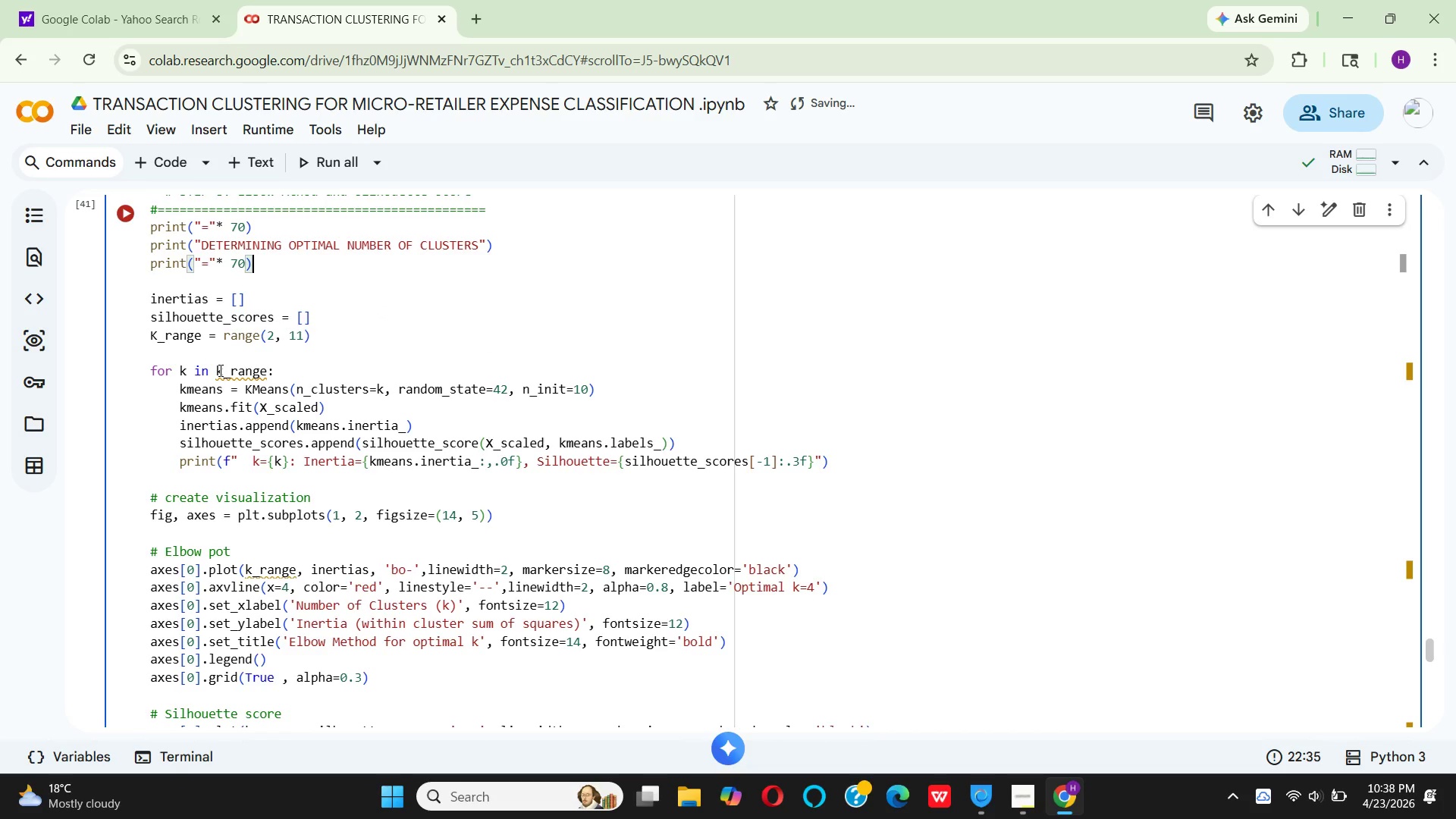 
left_click([219, 370])
 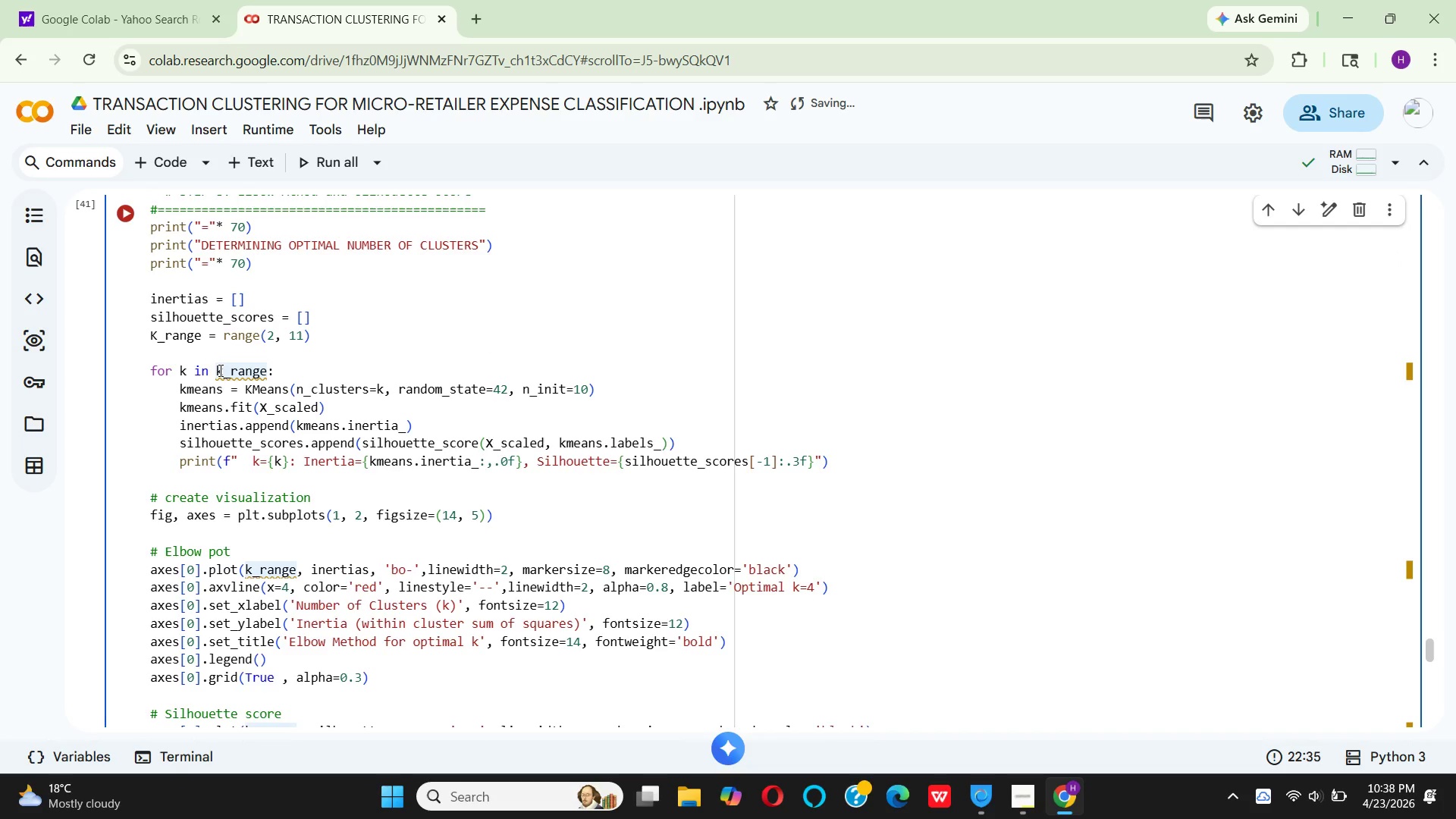 
key(Backspace)
 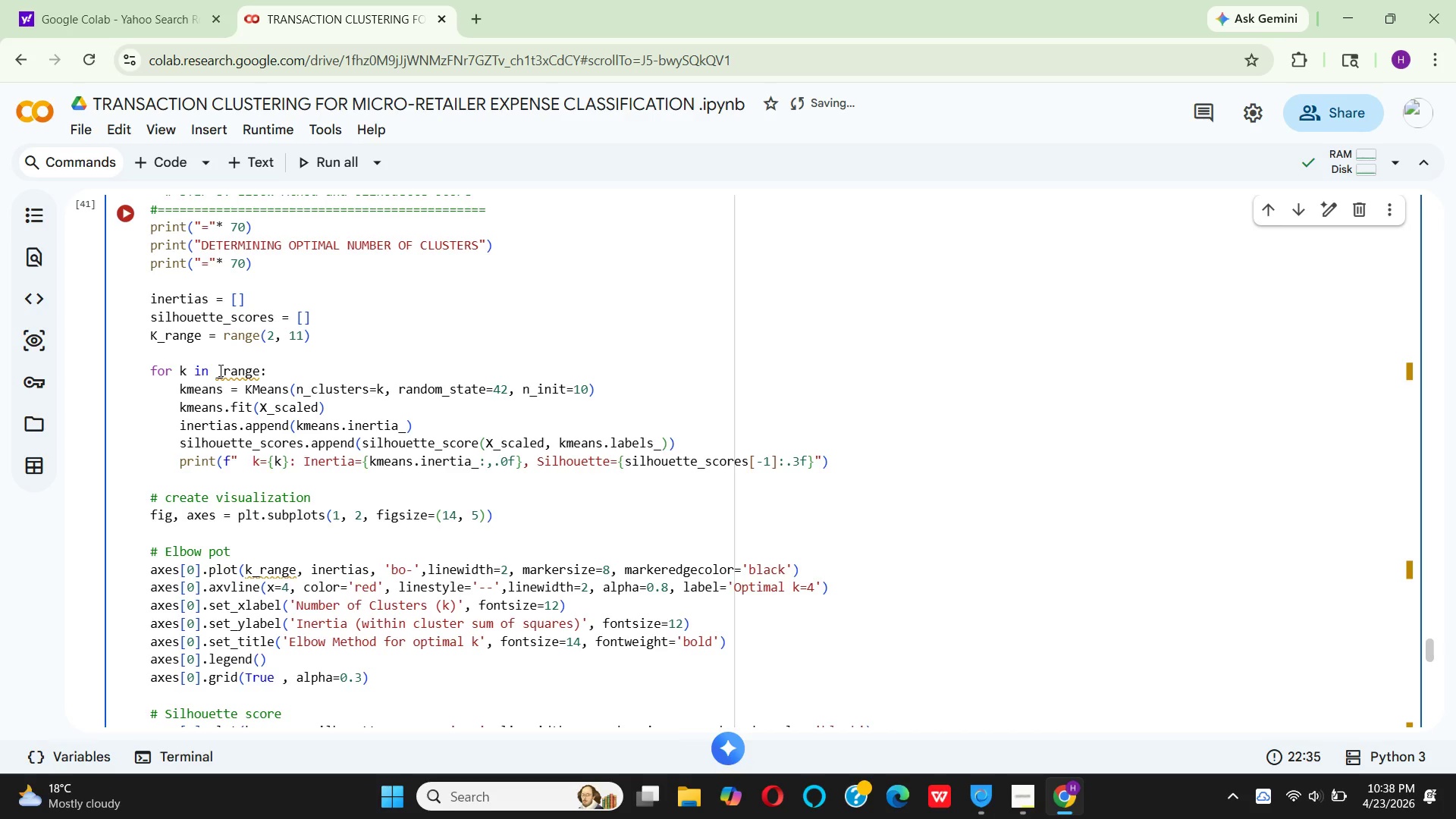 
key(K)
 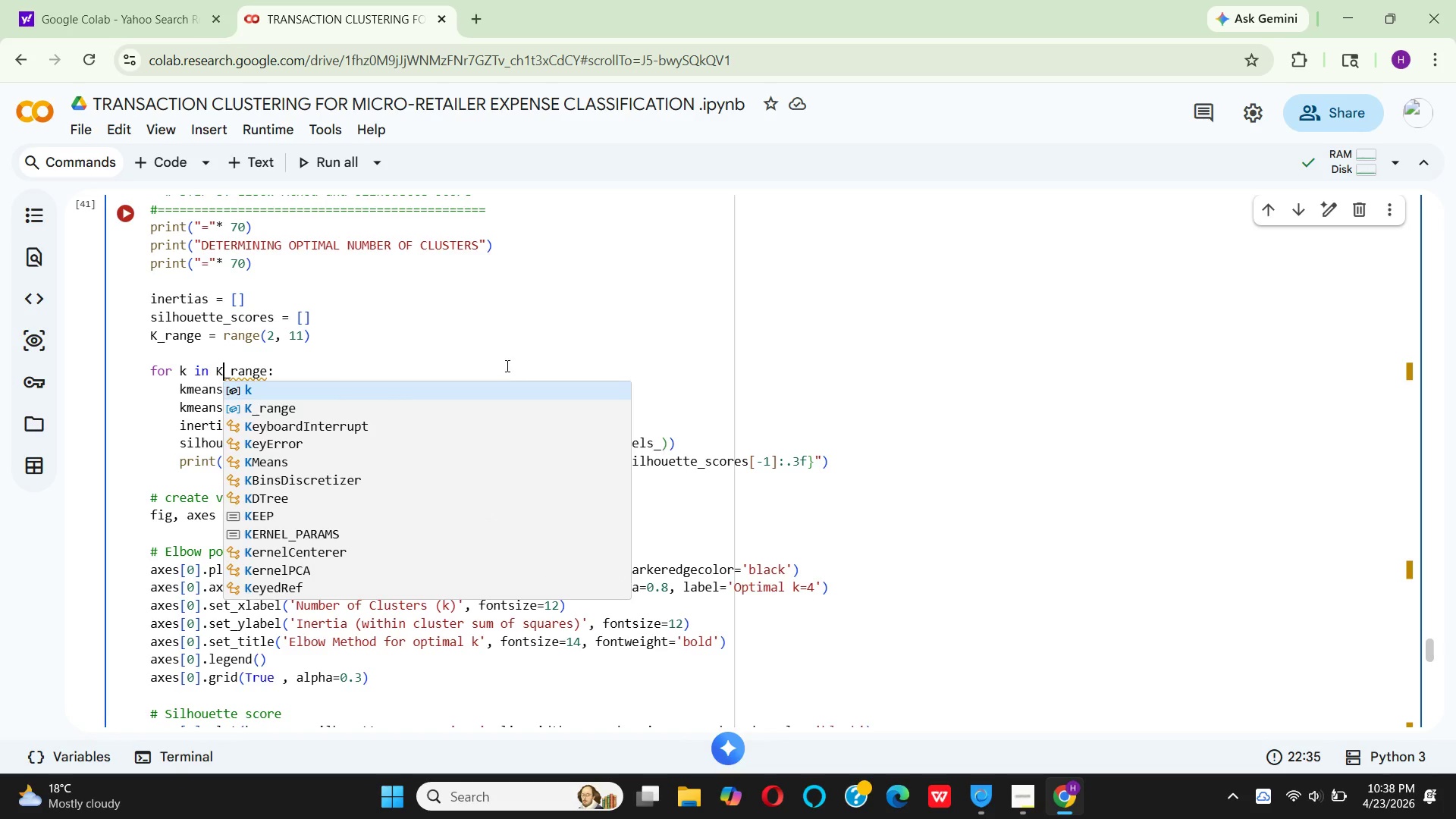 
left_click([498, 359])
 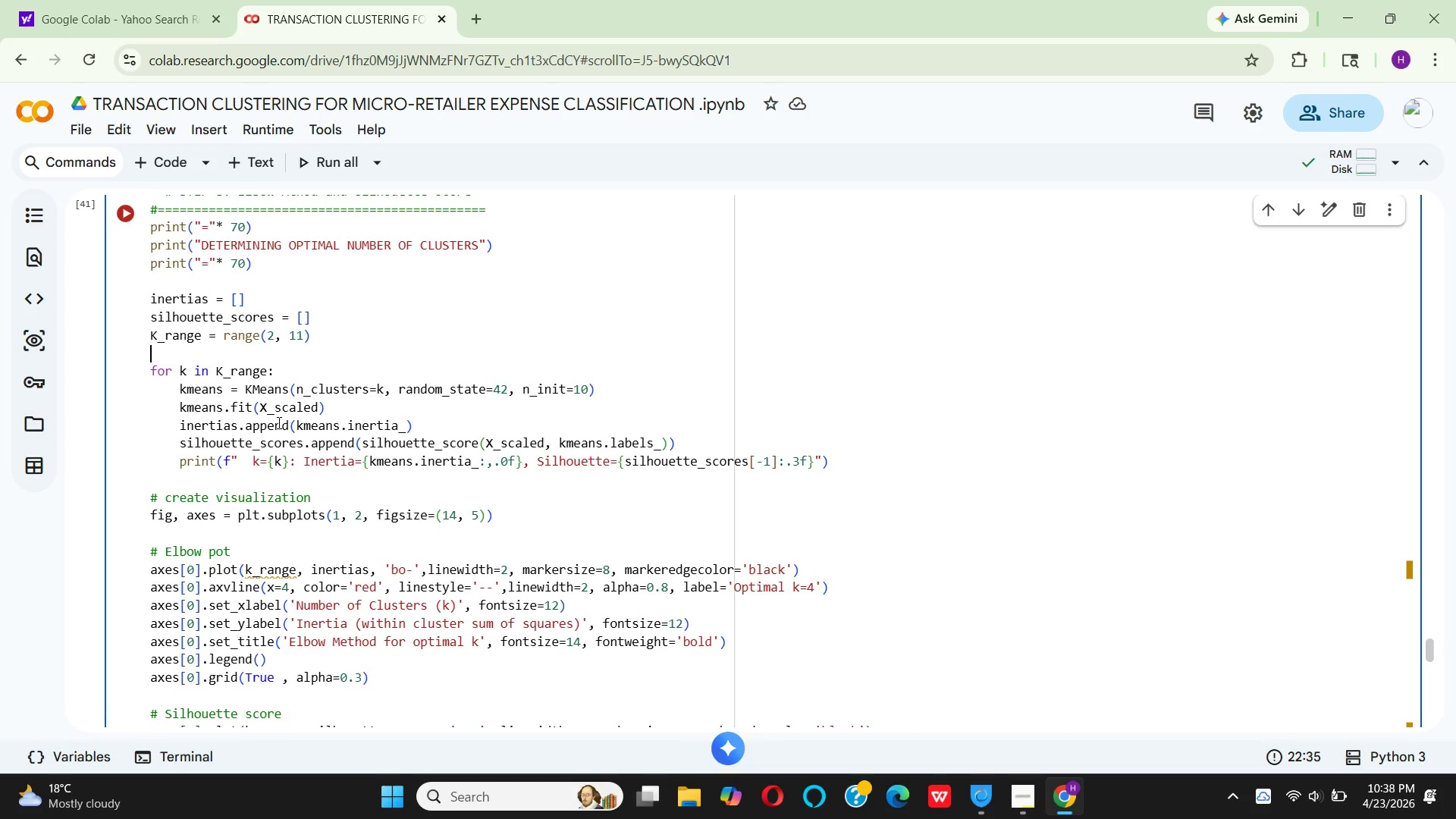 
mouse_move([240, 467])
 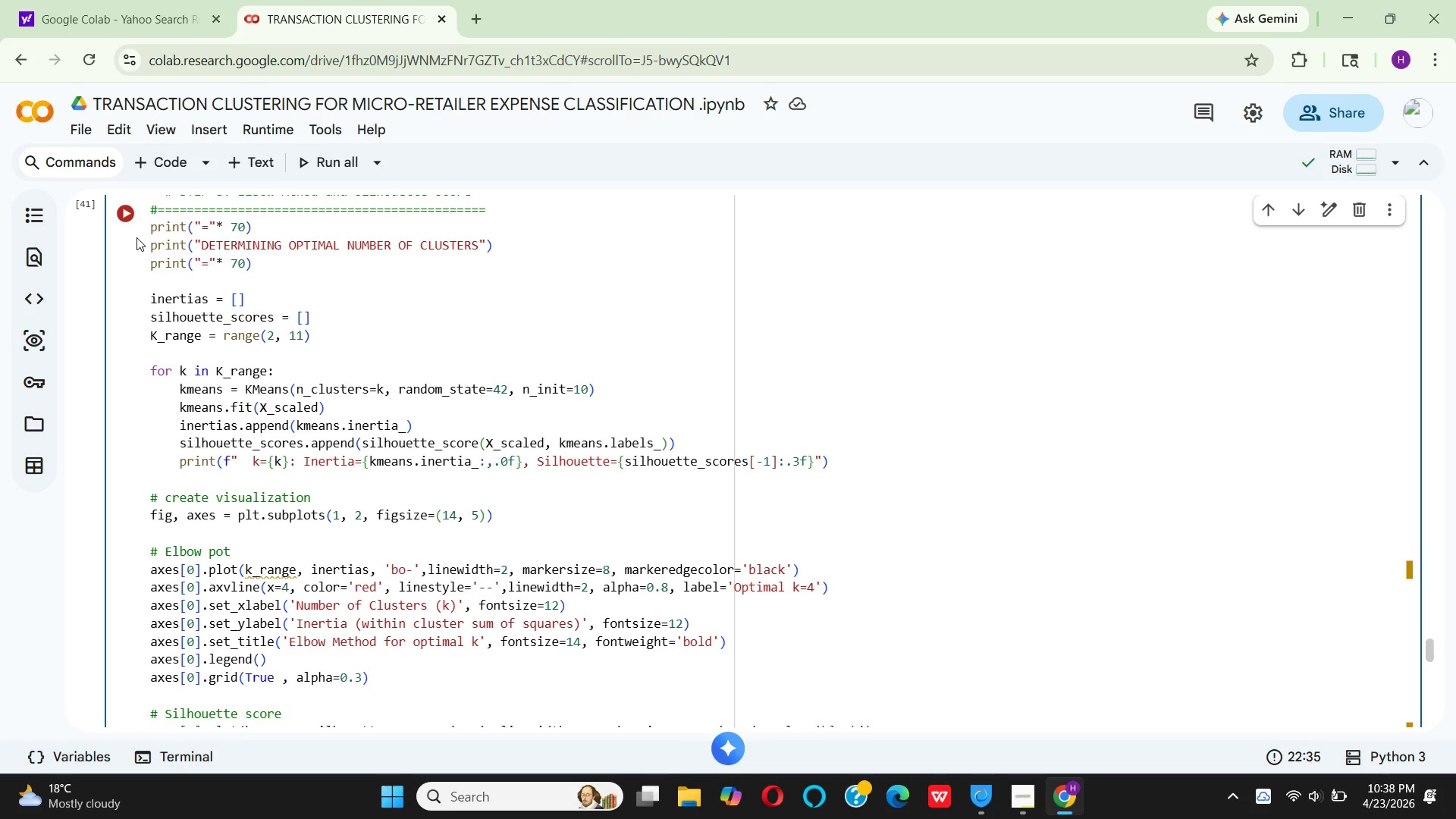 
left_click([127, 218])
 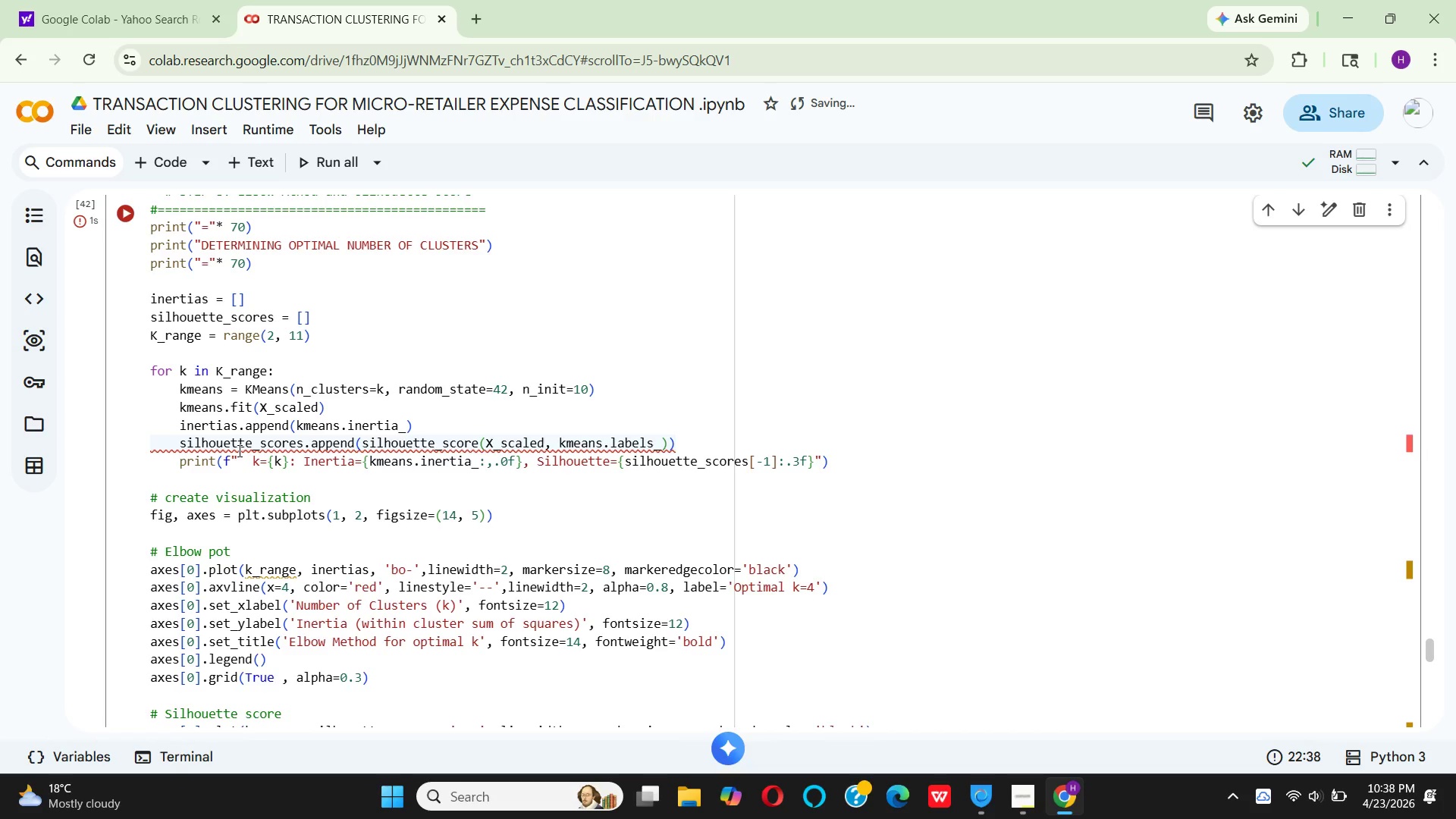 
wait(22.53)
 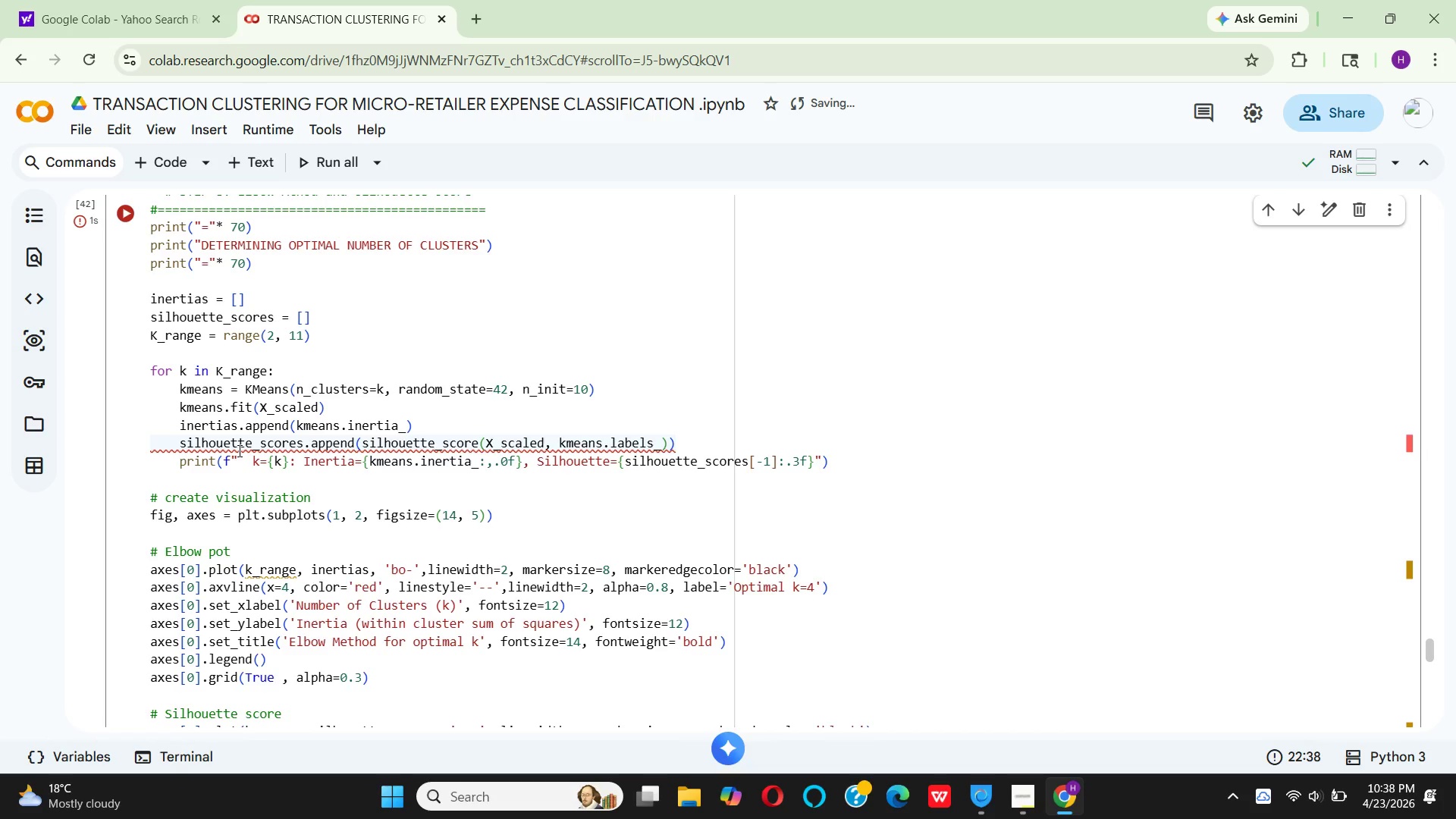 
left_click([565, 444])
 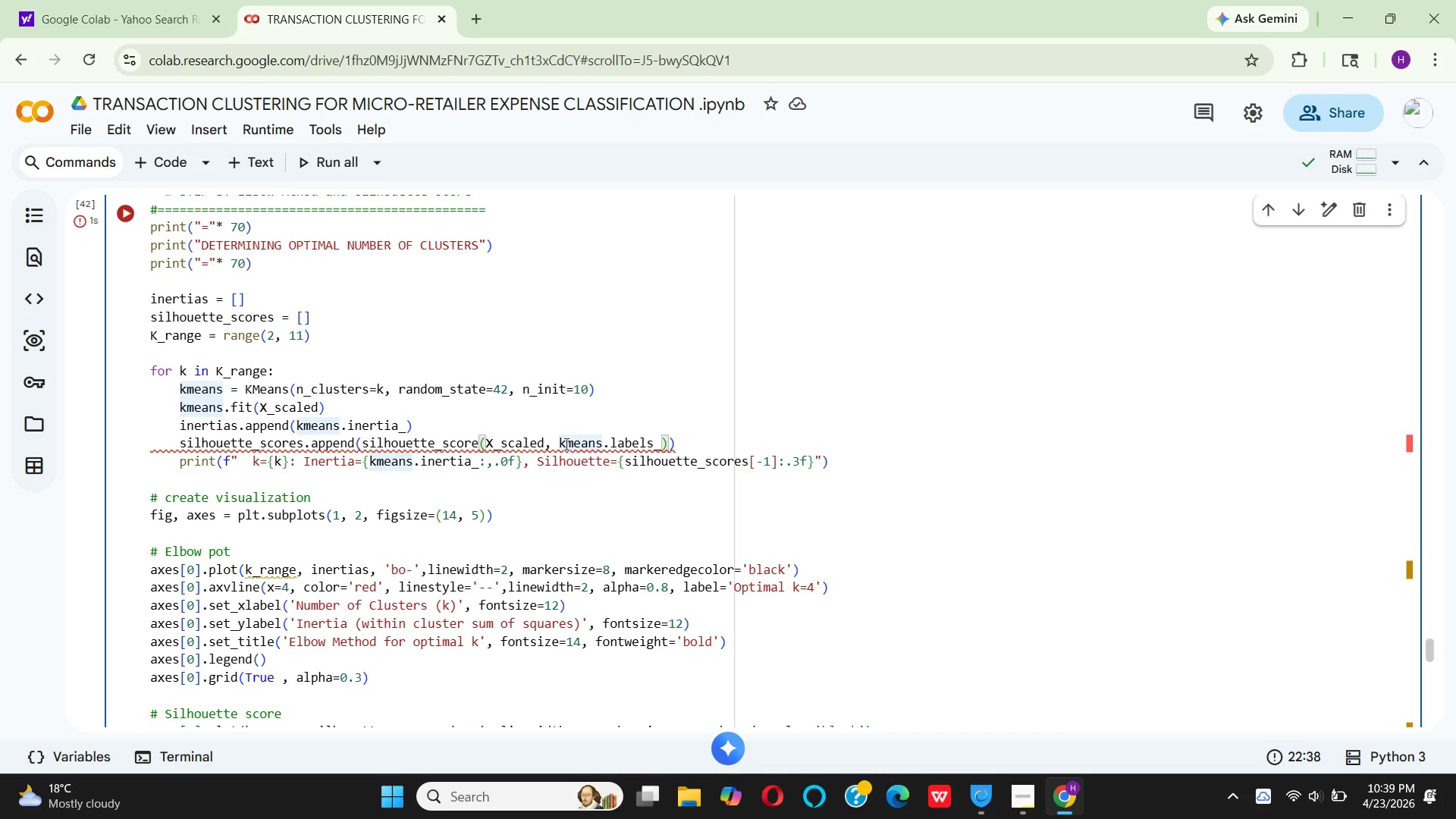 
key(Backspace)
 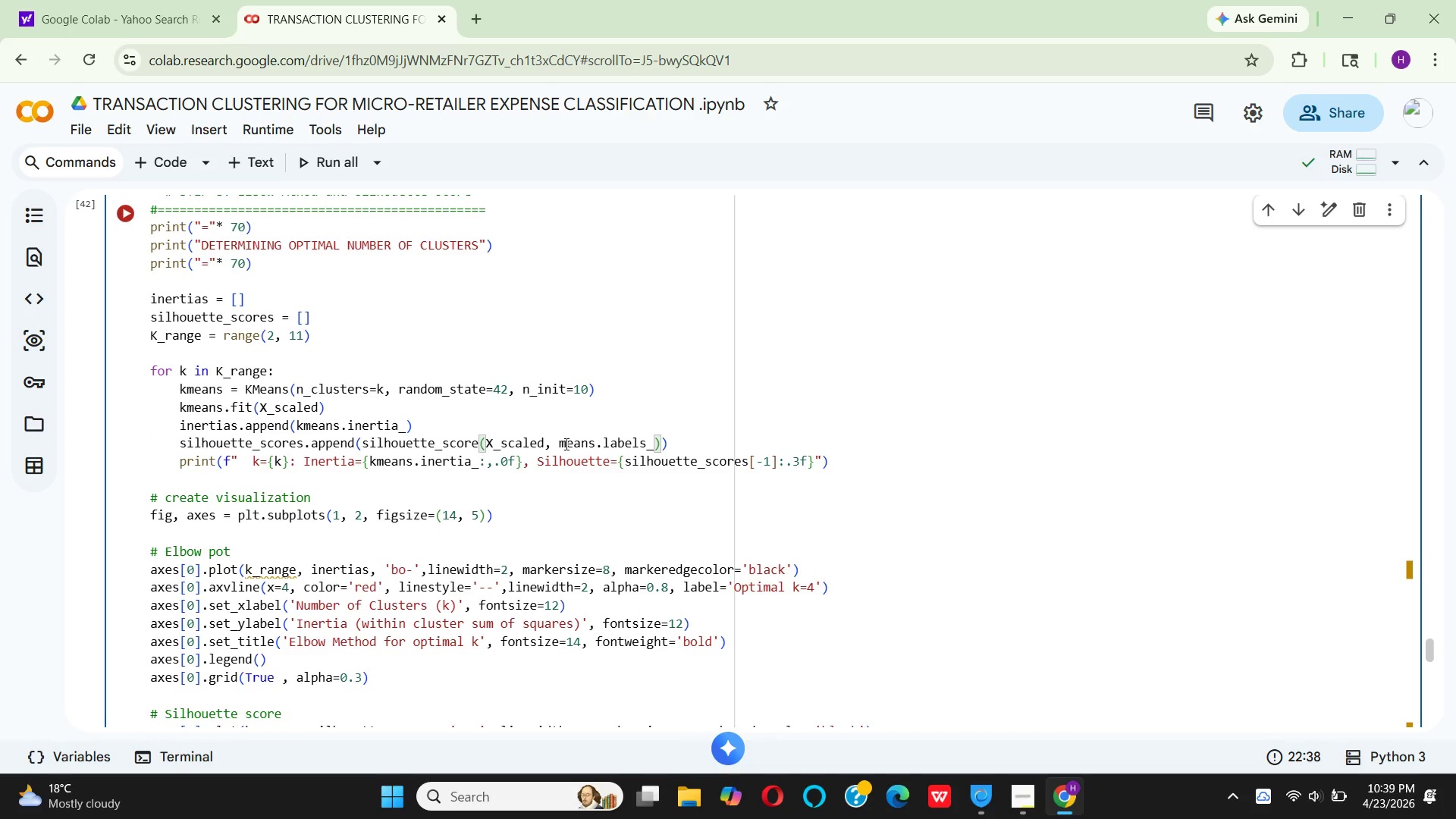 
key(CapsLock)
 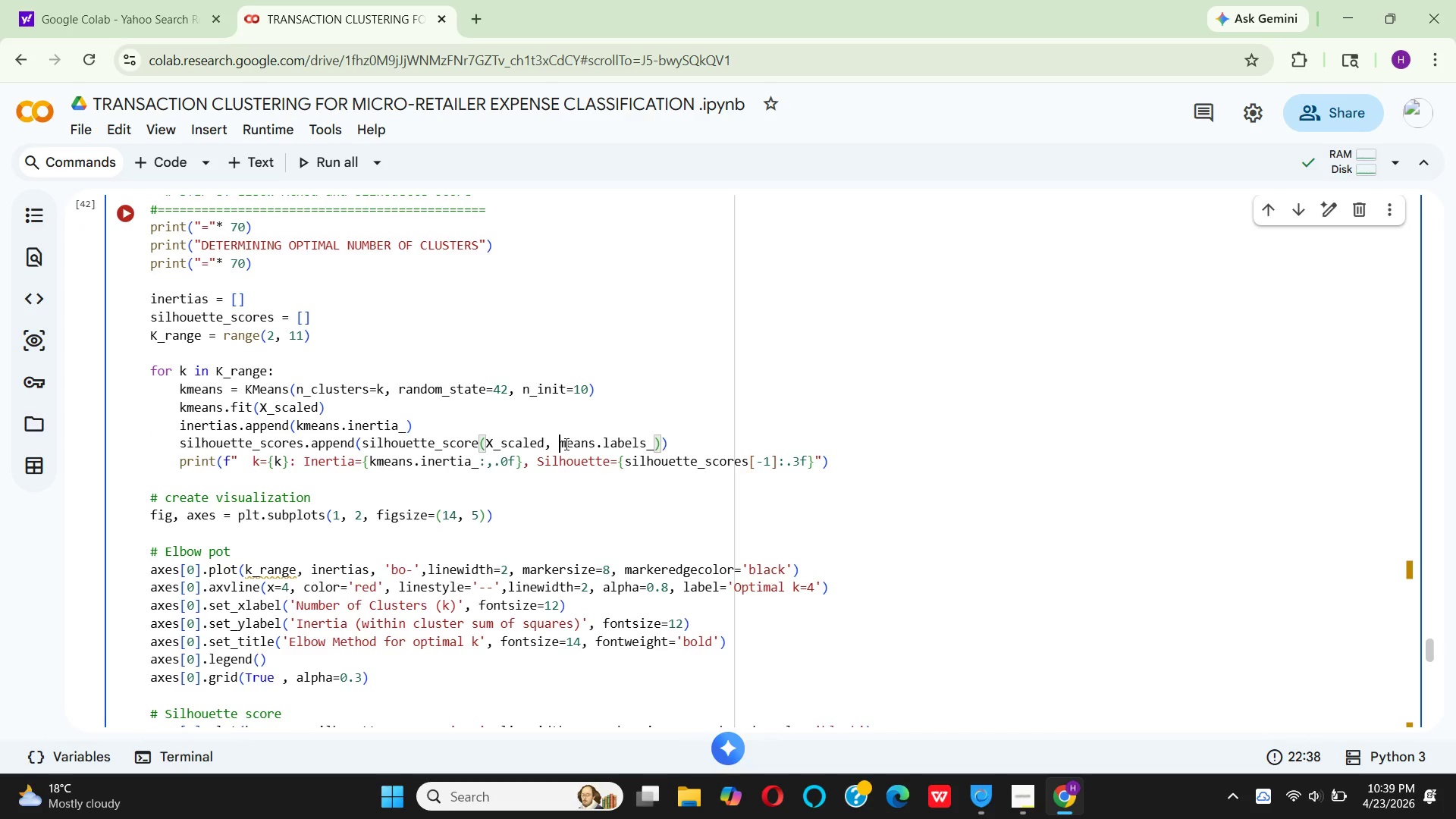 
key(K)
 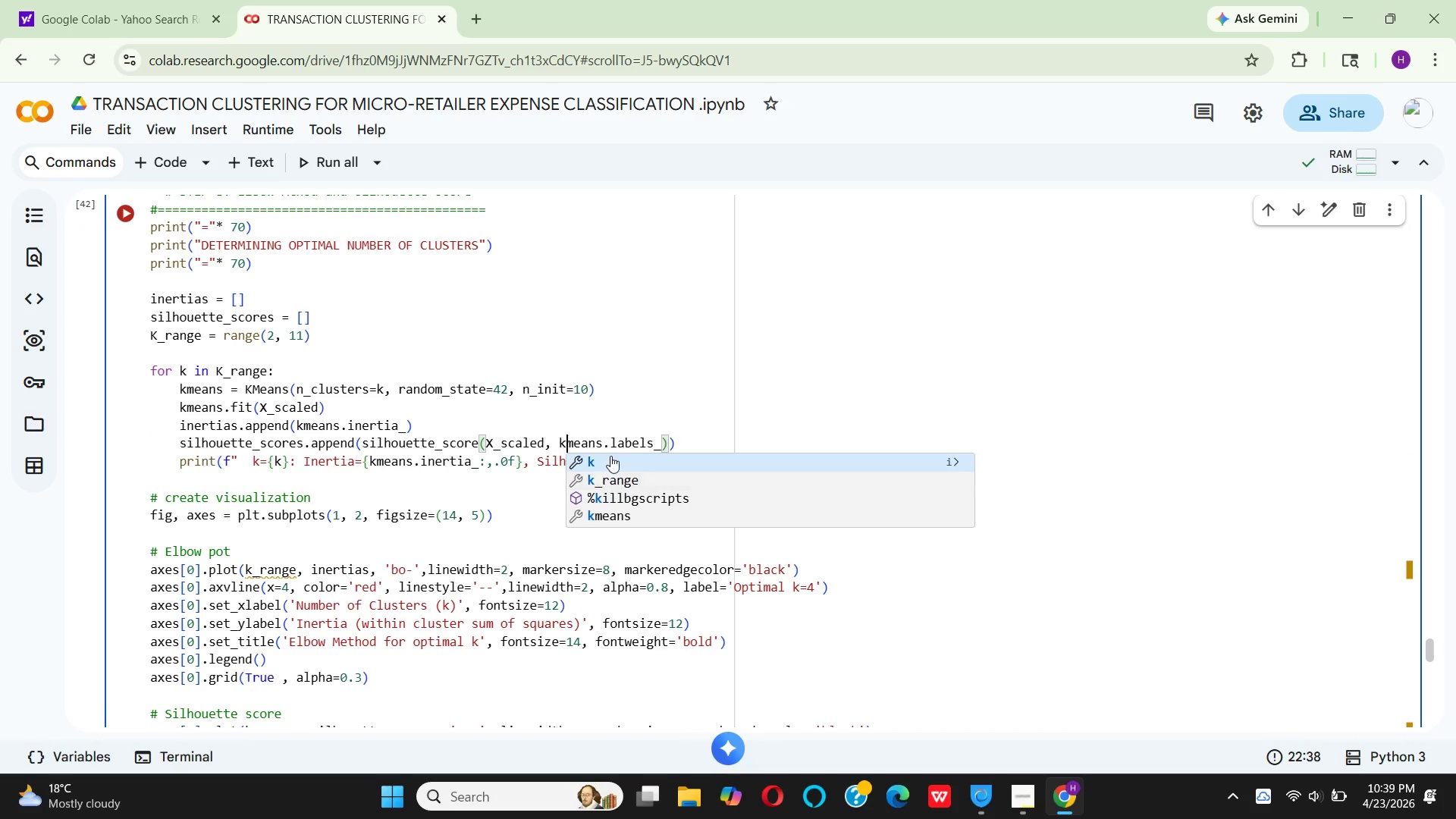 
left_click([610, 455])
 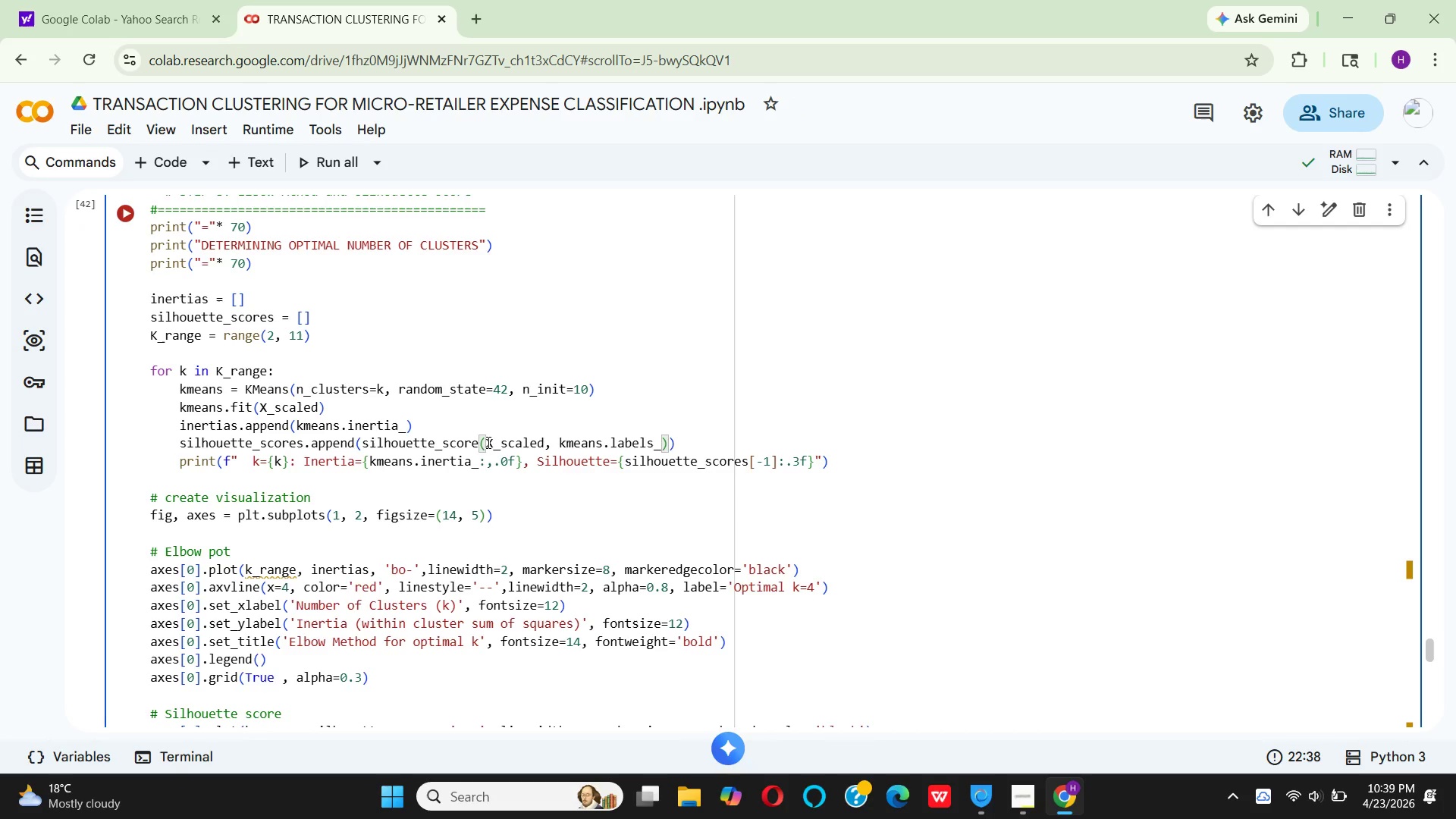 
mouse_move([519, 454])
 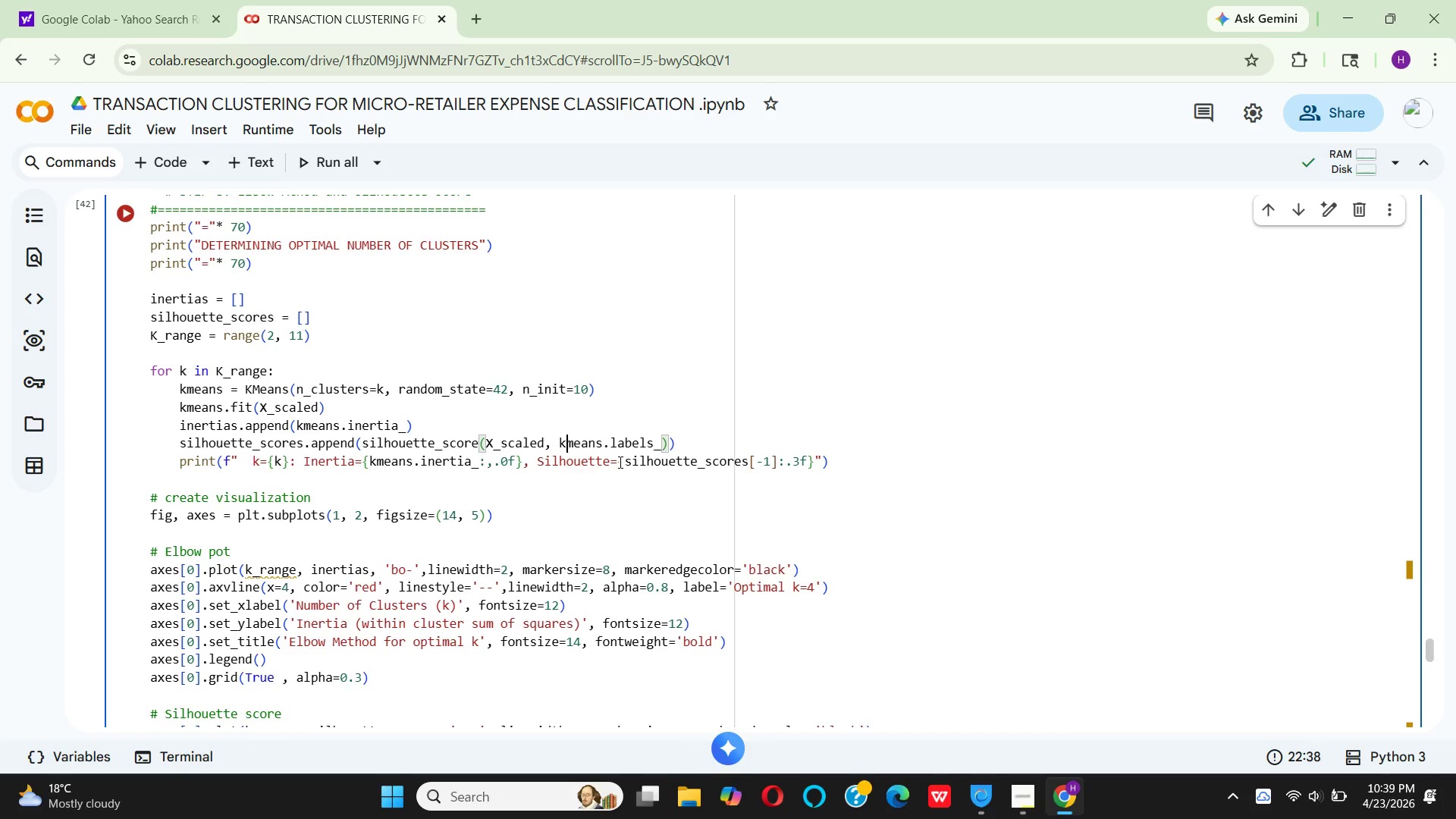 
wait(6.8)
 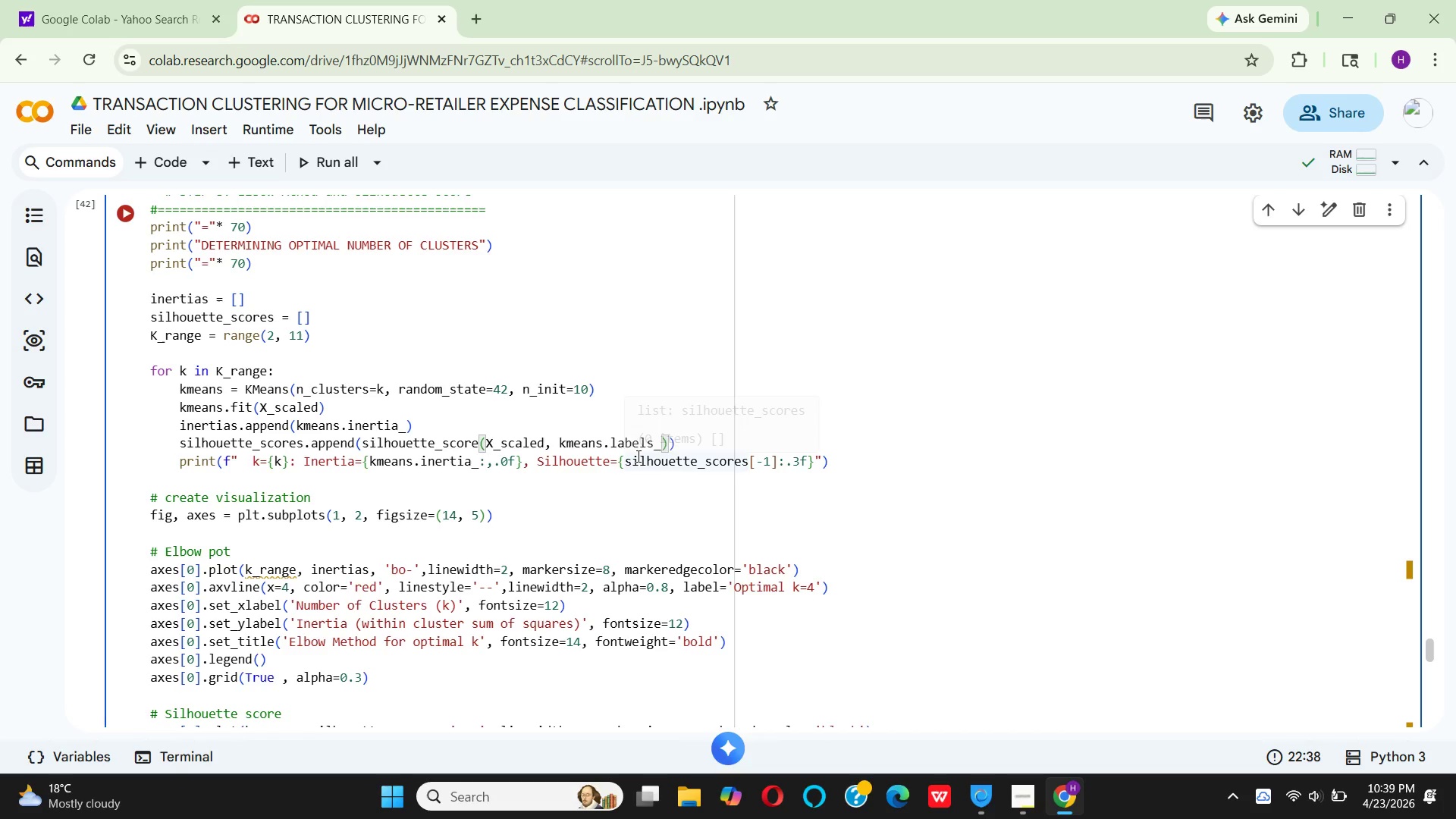 
mouse_move([629, 456])
 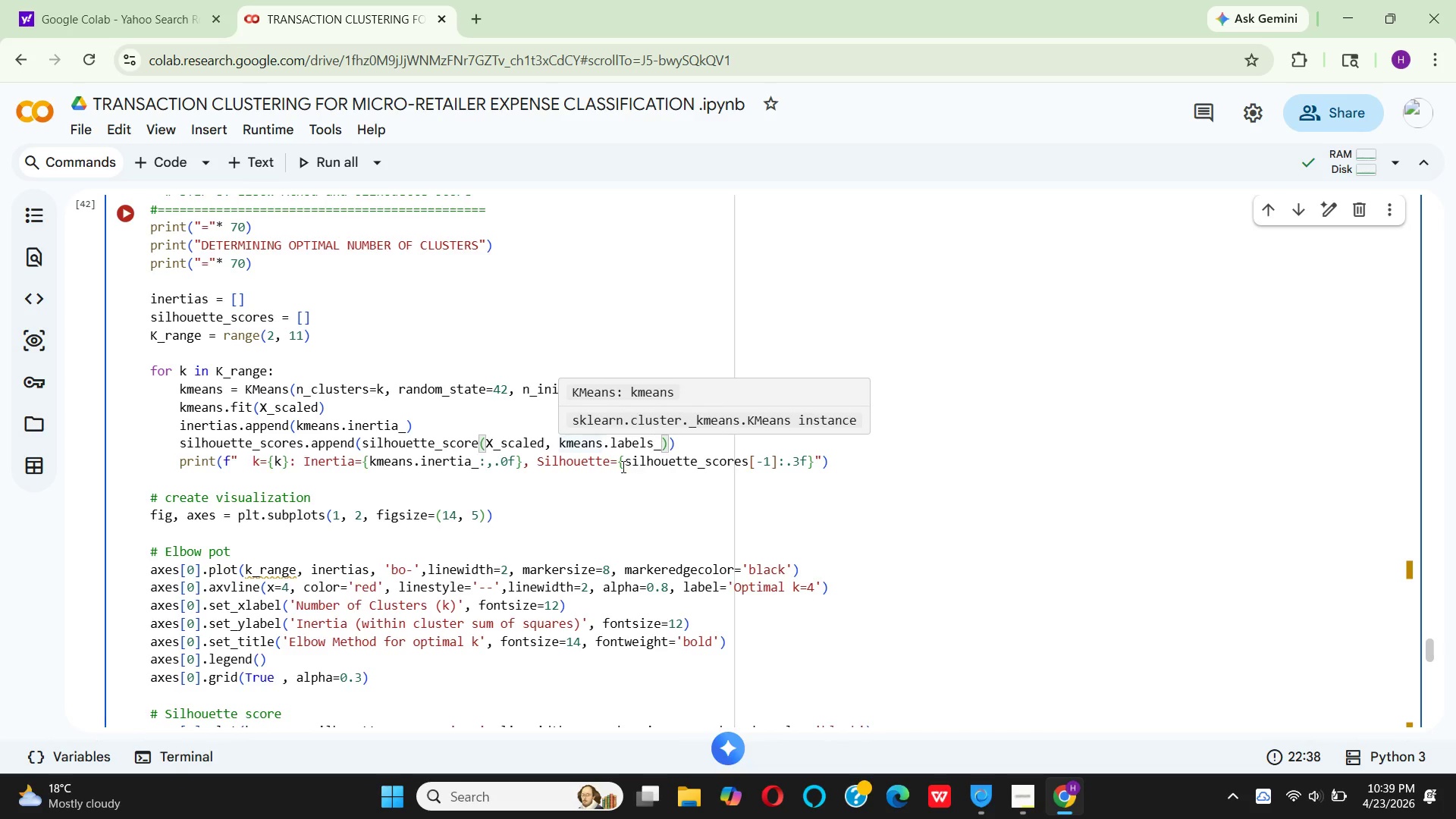 
mouse_move([553, 447])
 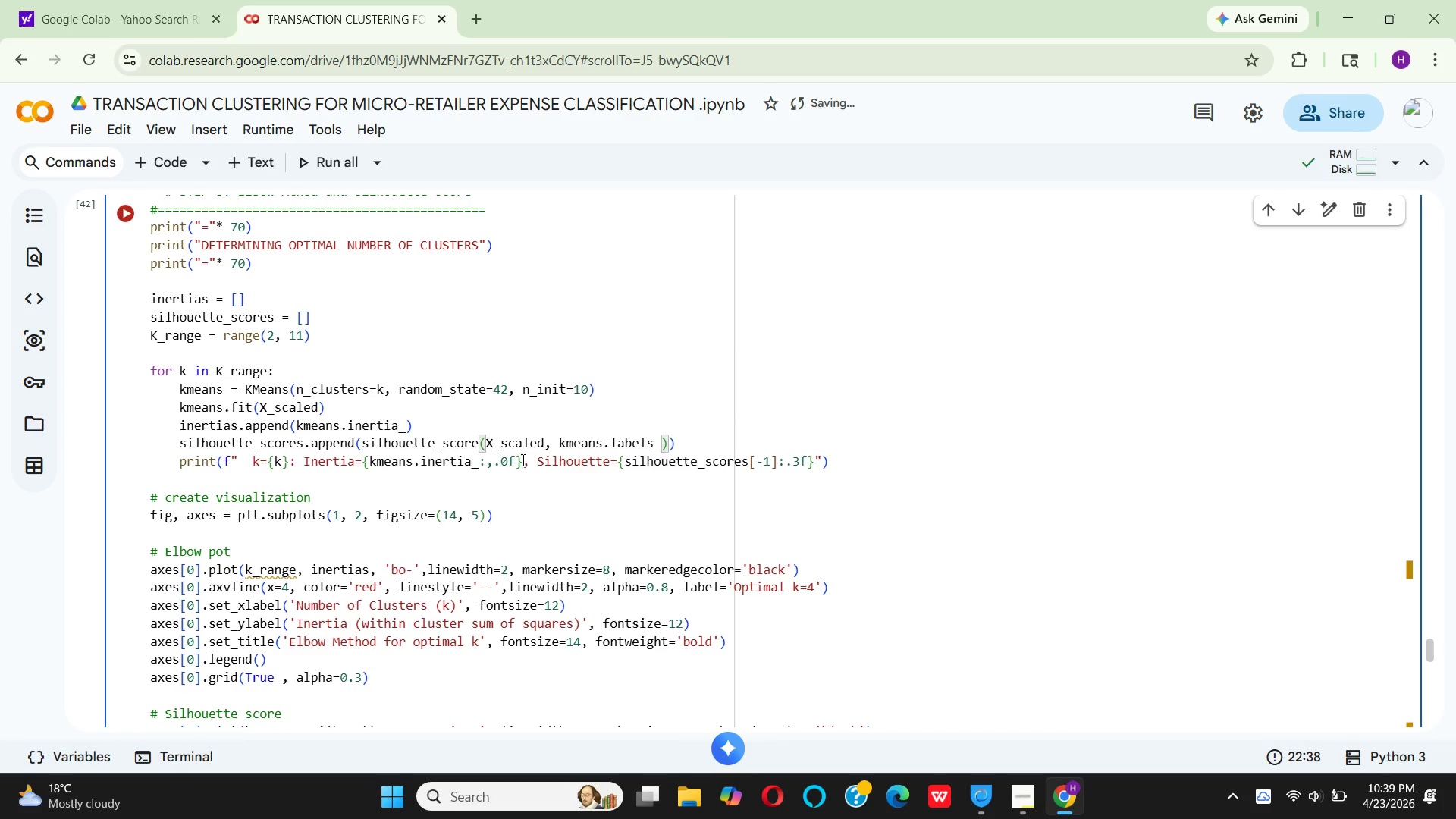 
mouse_move([450, 457])
 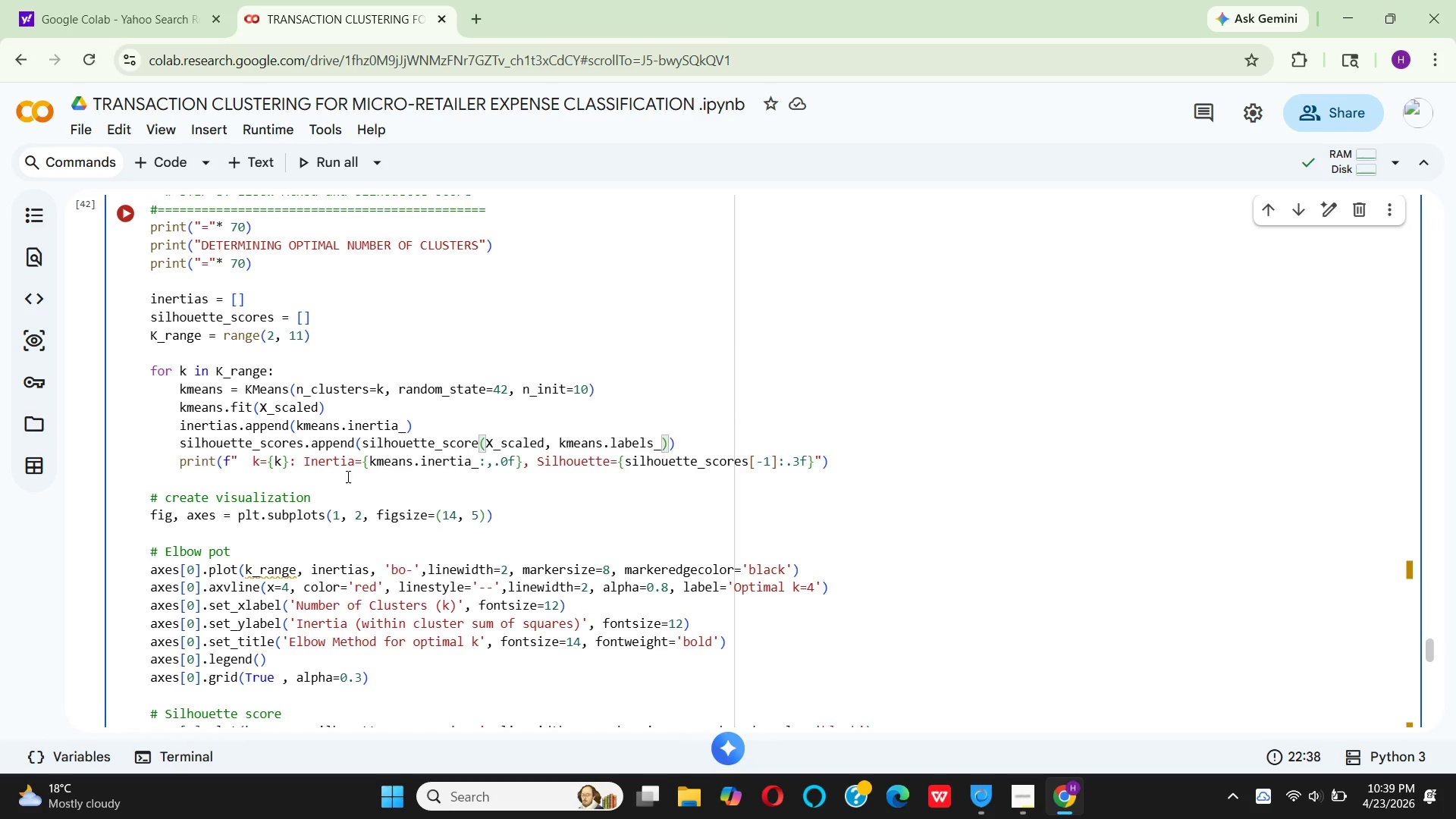 
mouse_move([403, 455])
 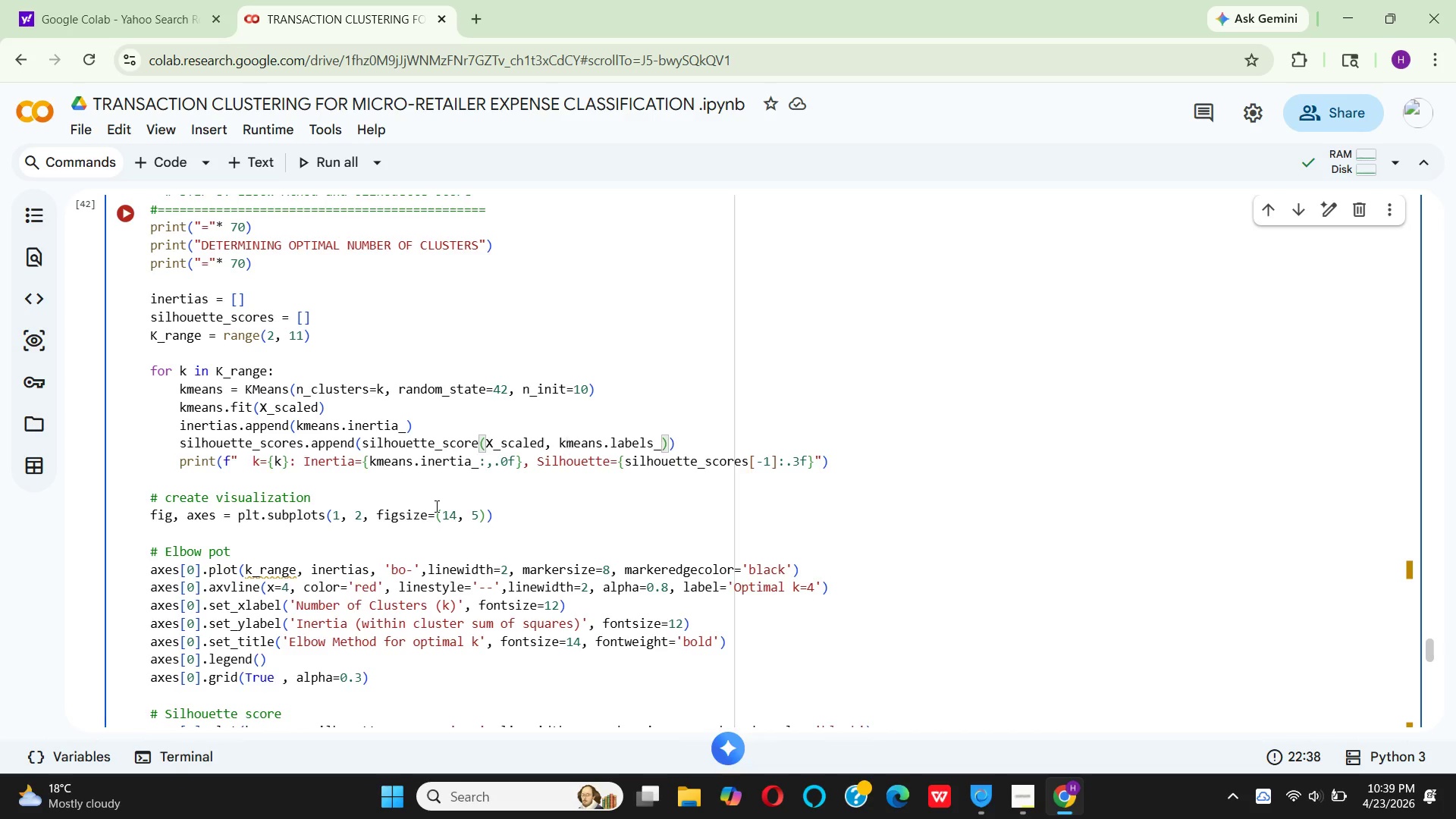 
wait(16.87)
 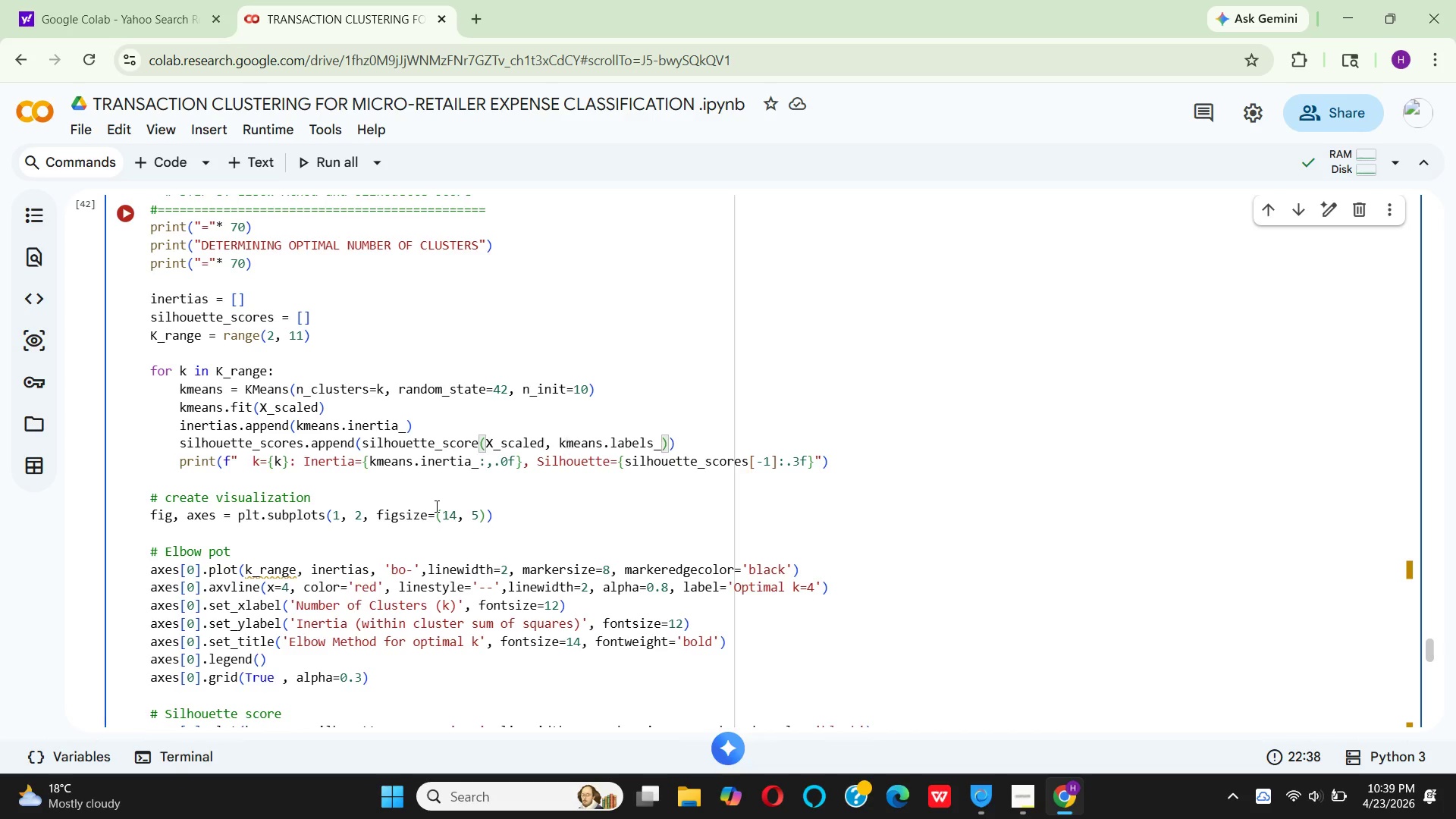 
mouse_move([320, 445])
 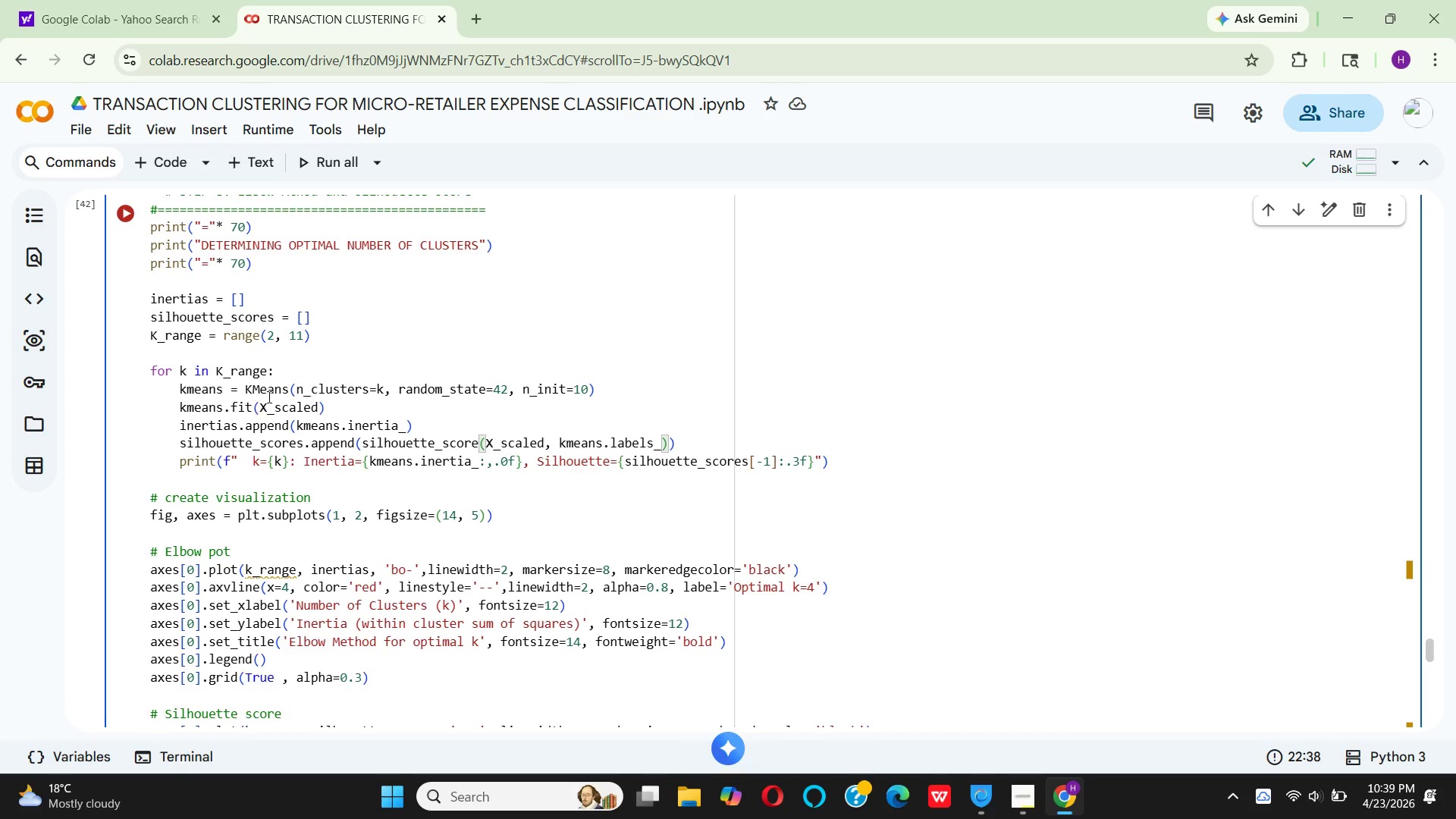 
mouse_move([225, 403])
 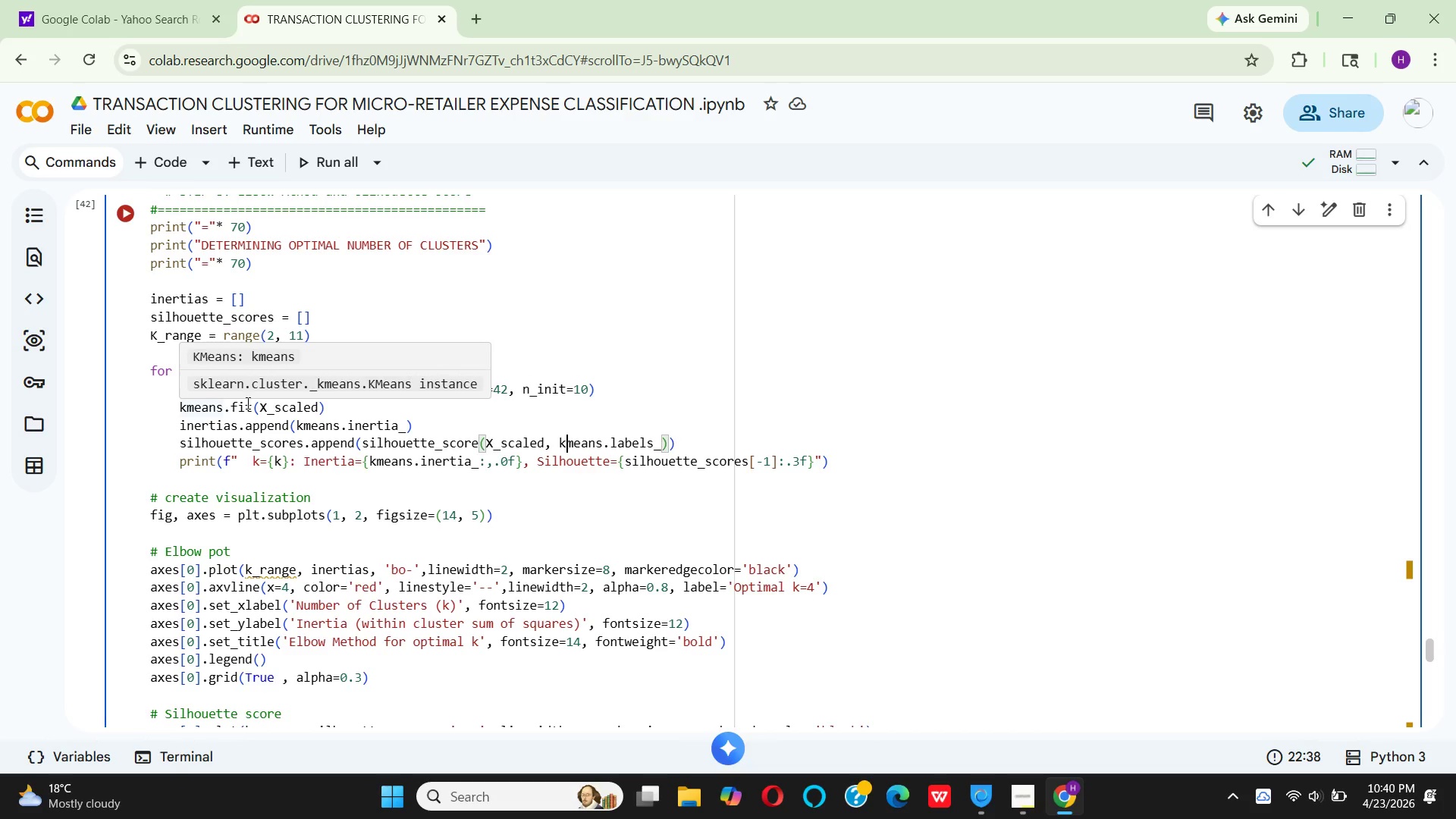 
mouse_move([257, 403])
 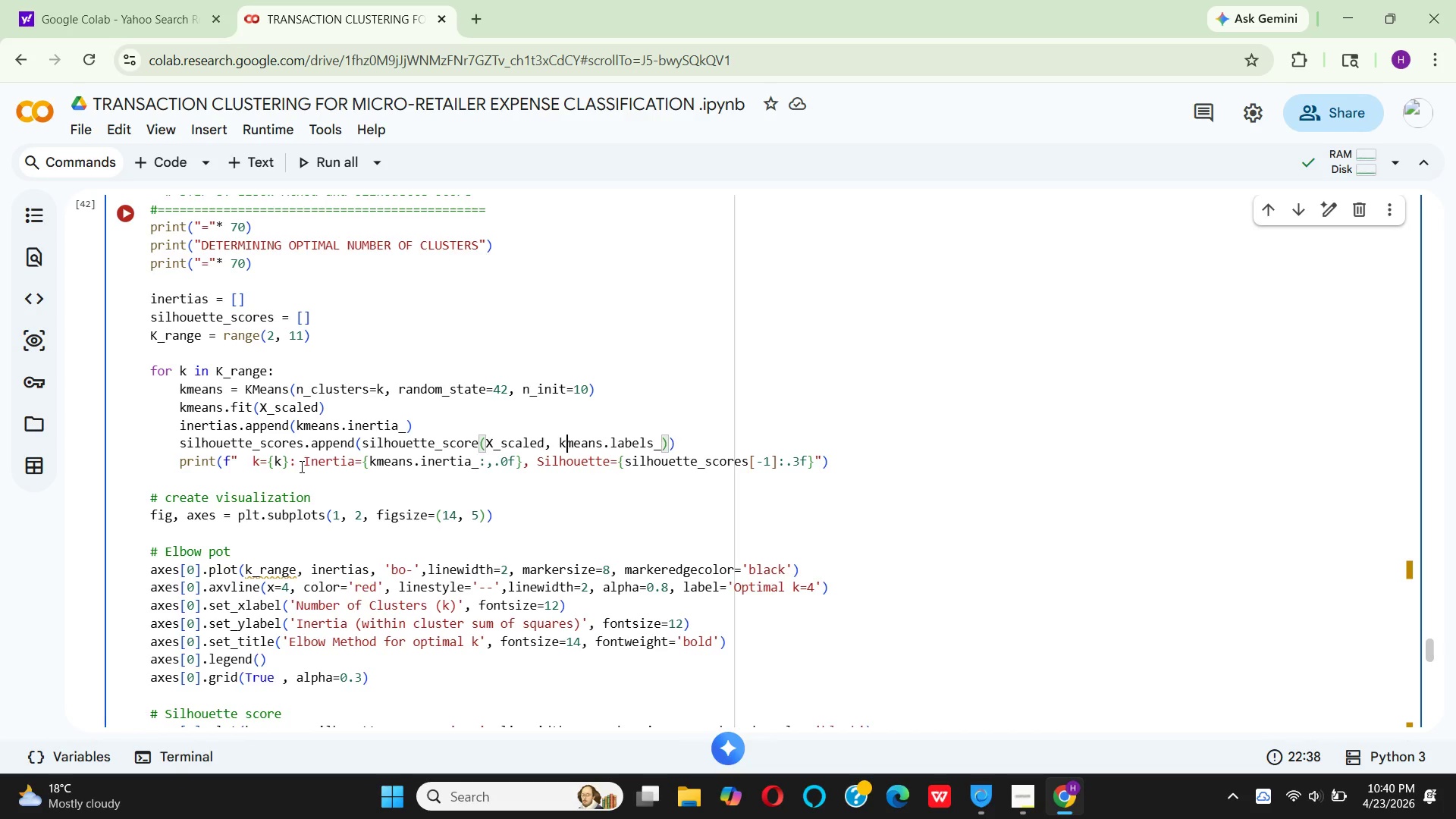 
wait(15.97)
 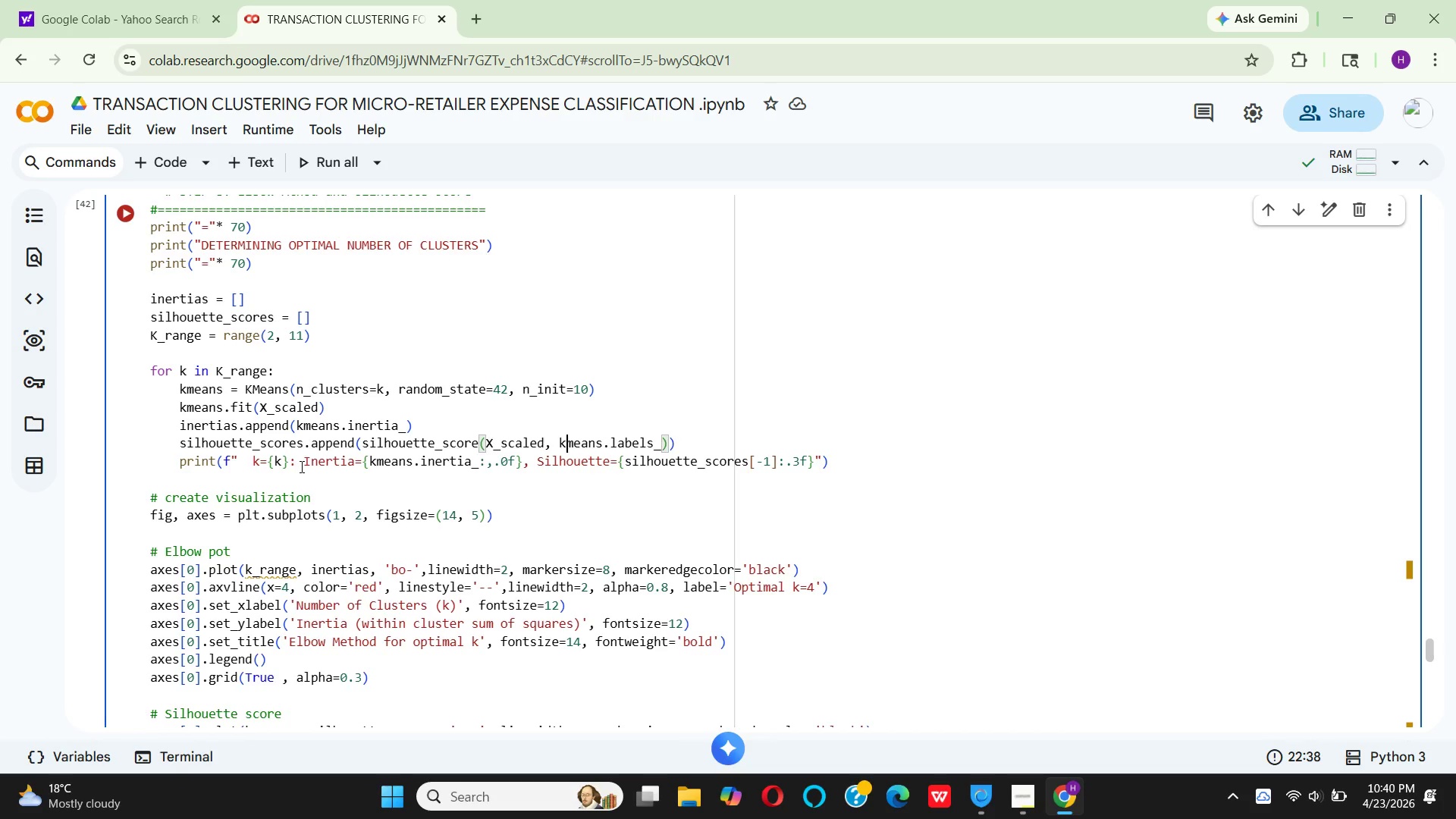 
left_click([259, 463])
 